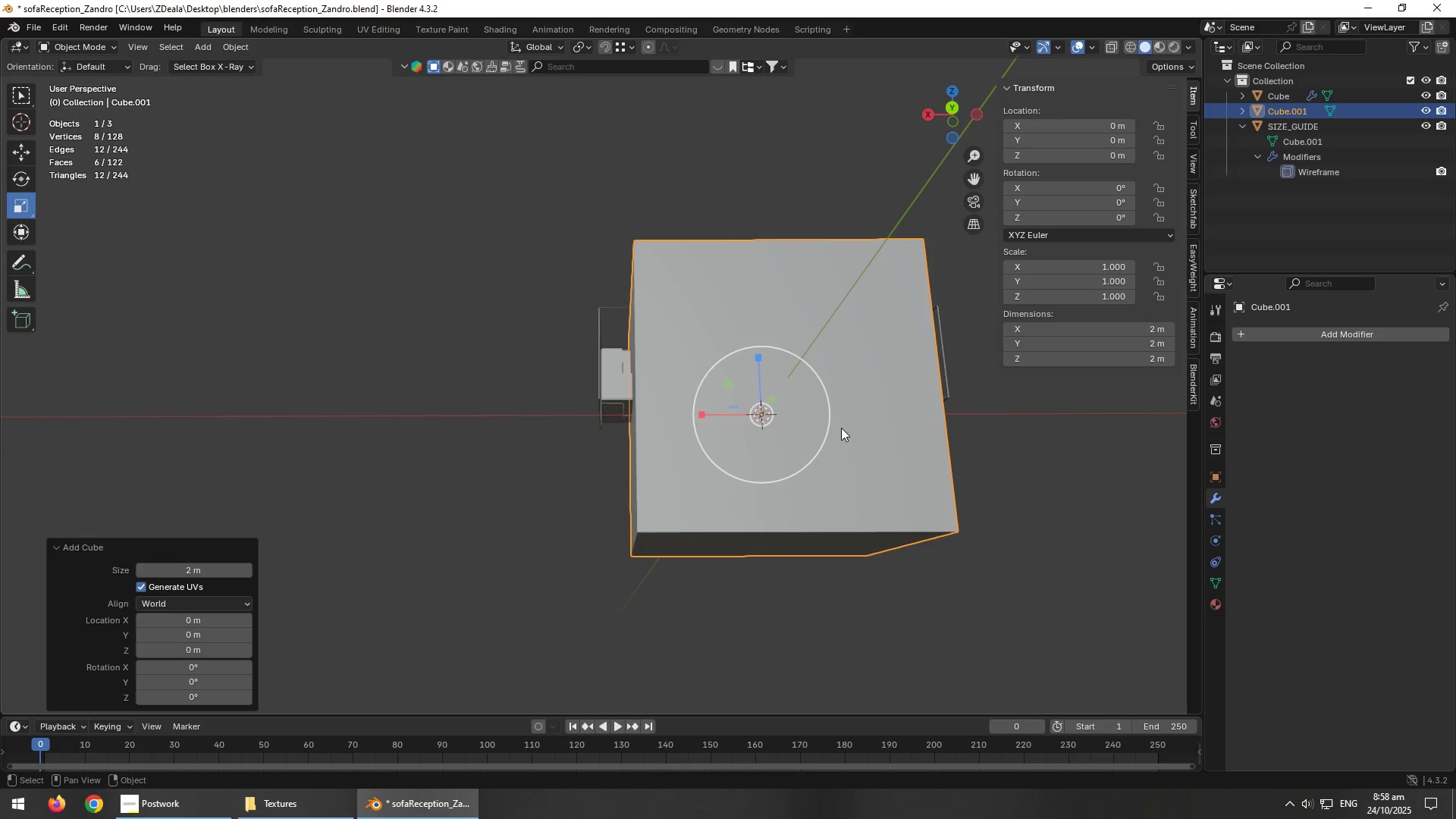 
type(ss)
 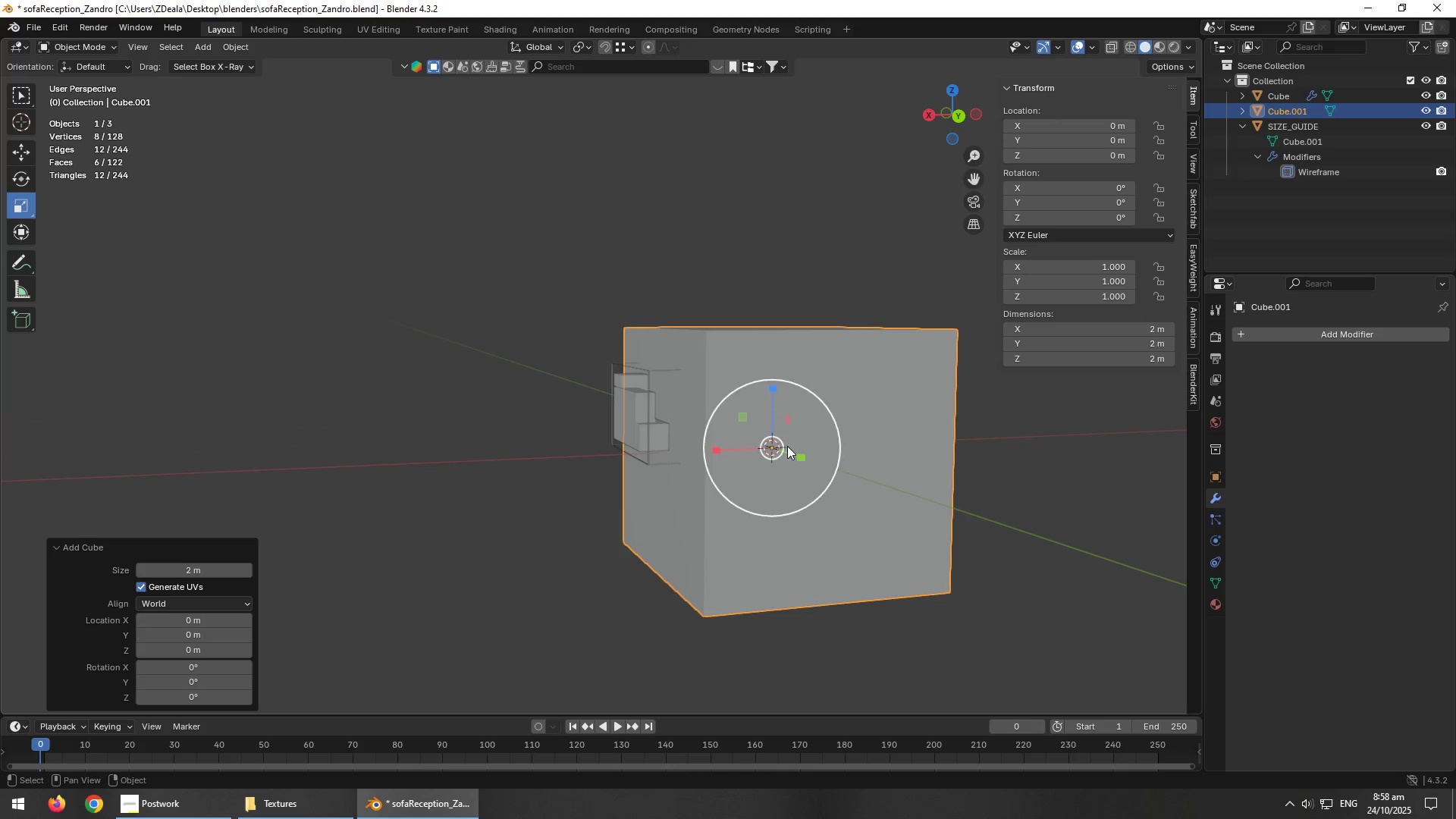 
hold_key(key=AltLeft, duration=0.56)
 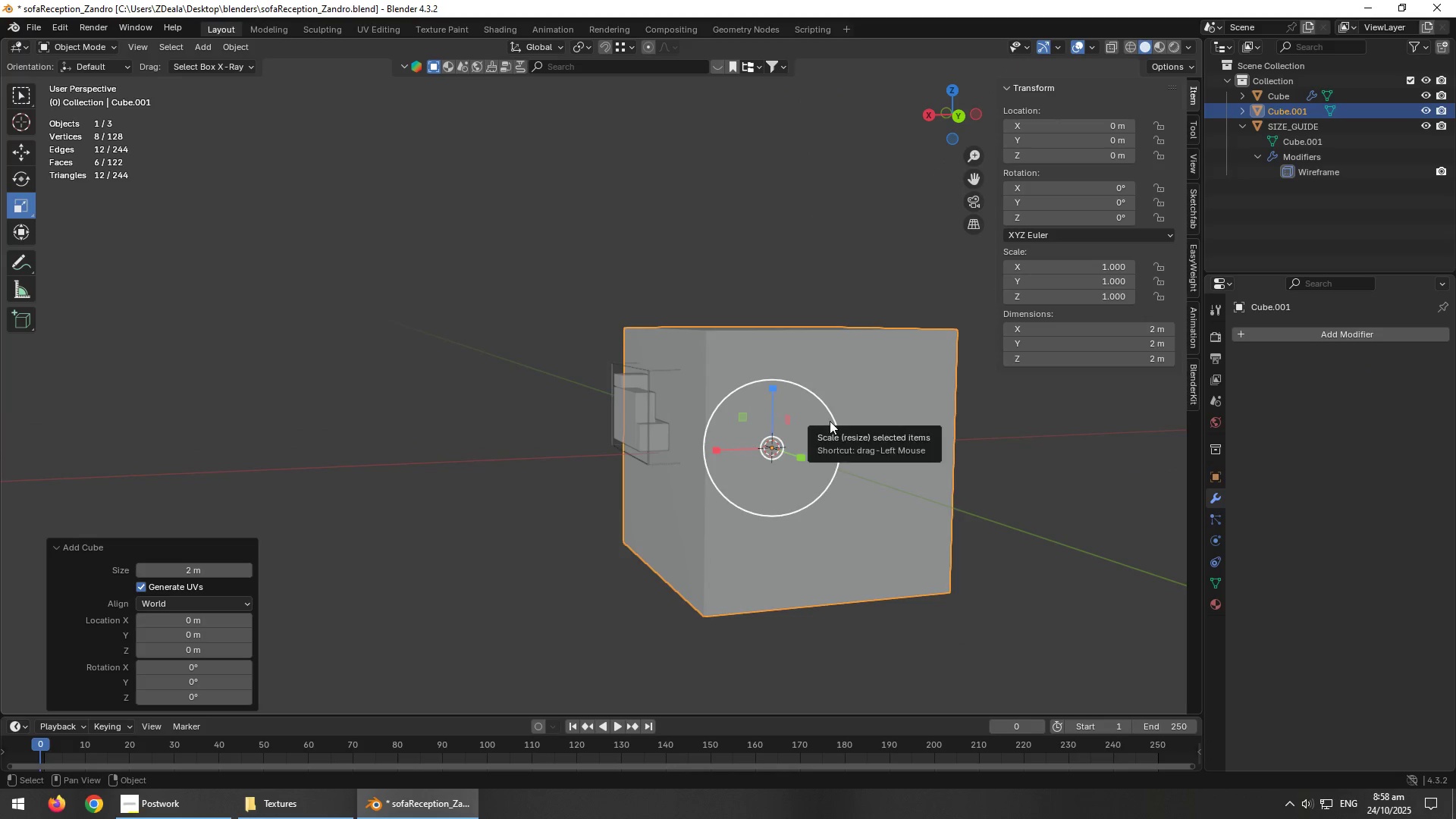 
left_click_drag(start_coordinate=[833, 419], to_coordinate=[768, 440])
 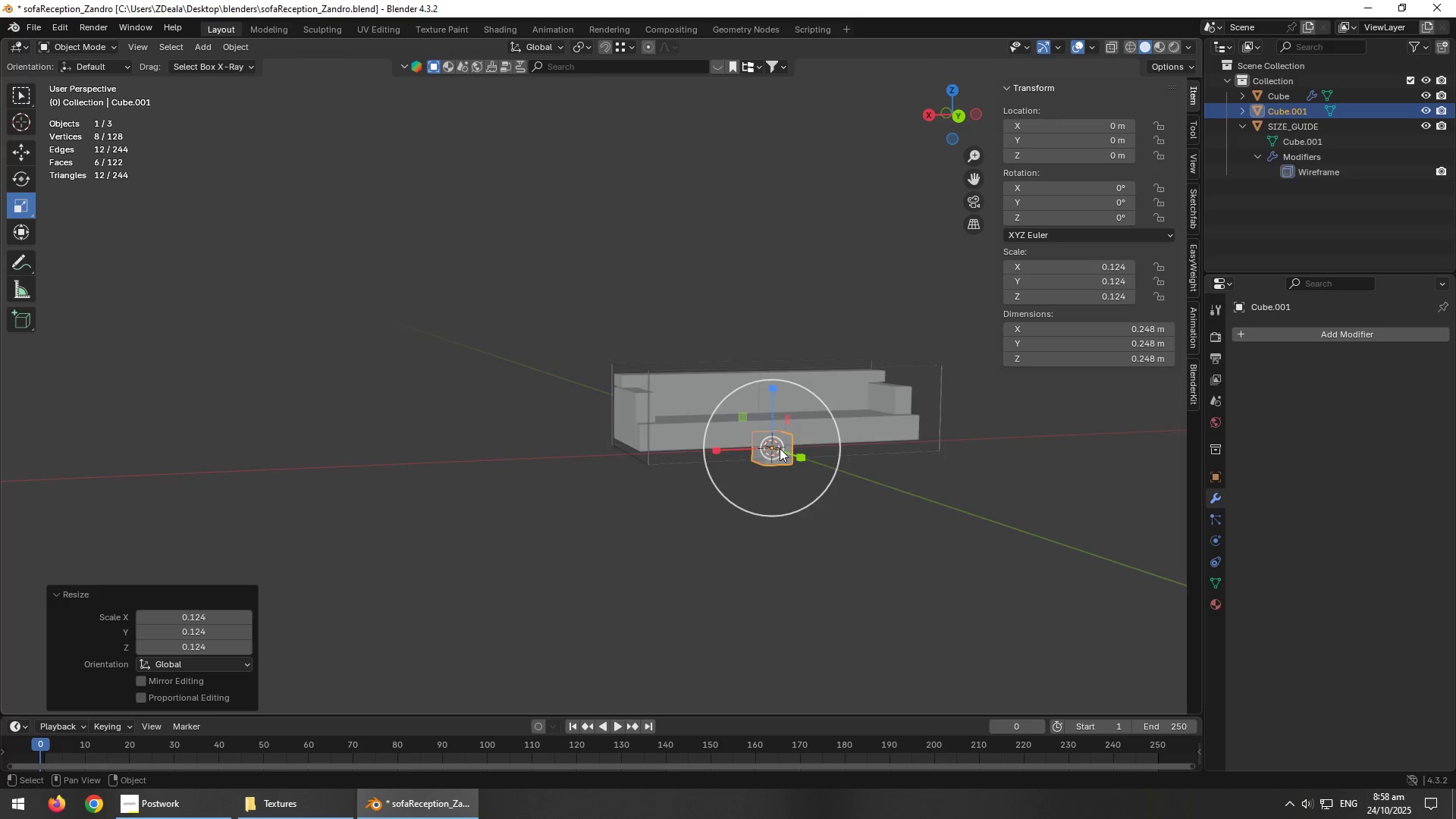 
scroll: coordinate [808, 478], scroll_direction: up, amount: 5.0
 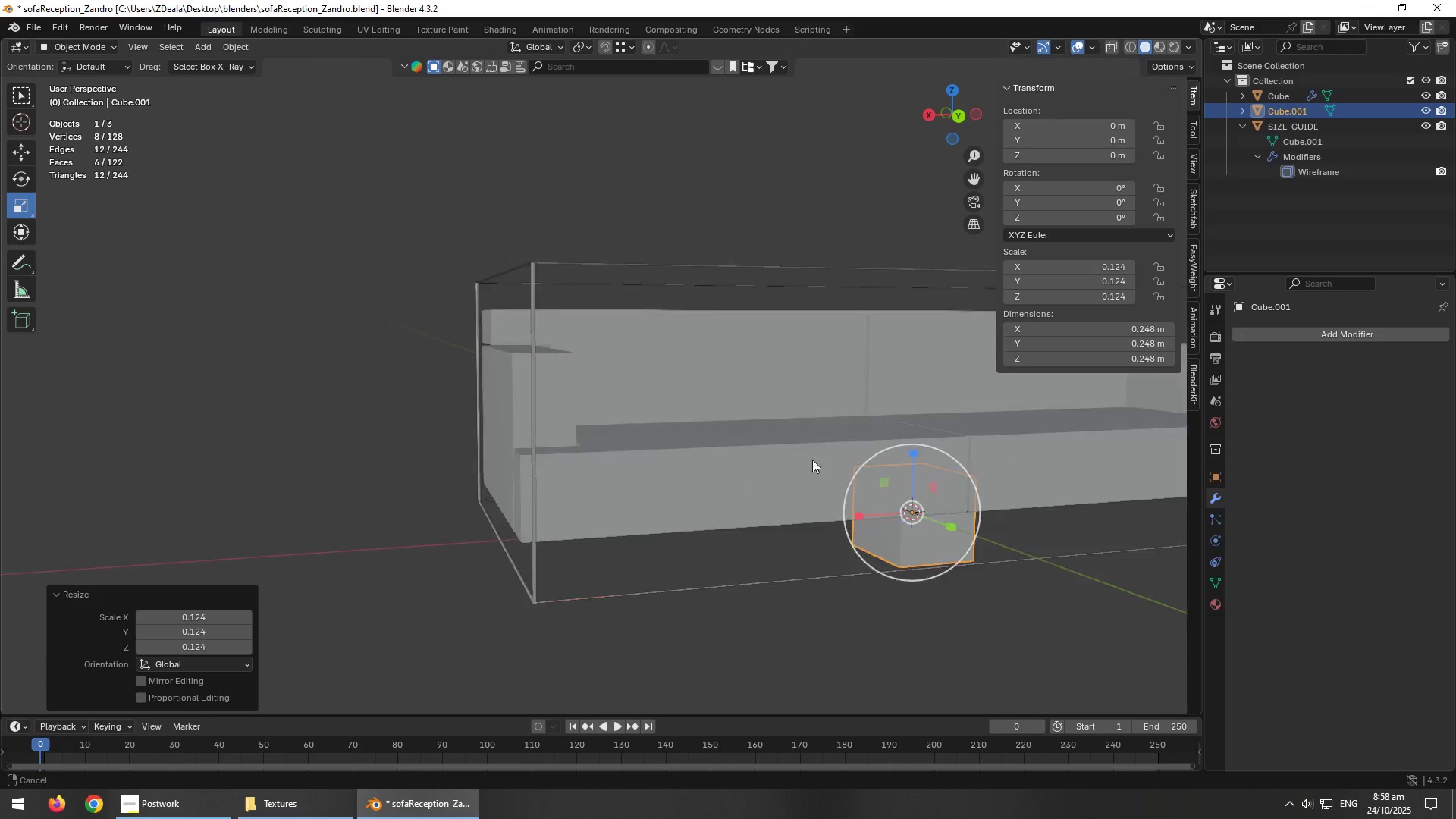 
key(Alt+AltLeft)
 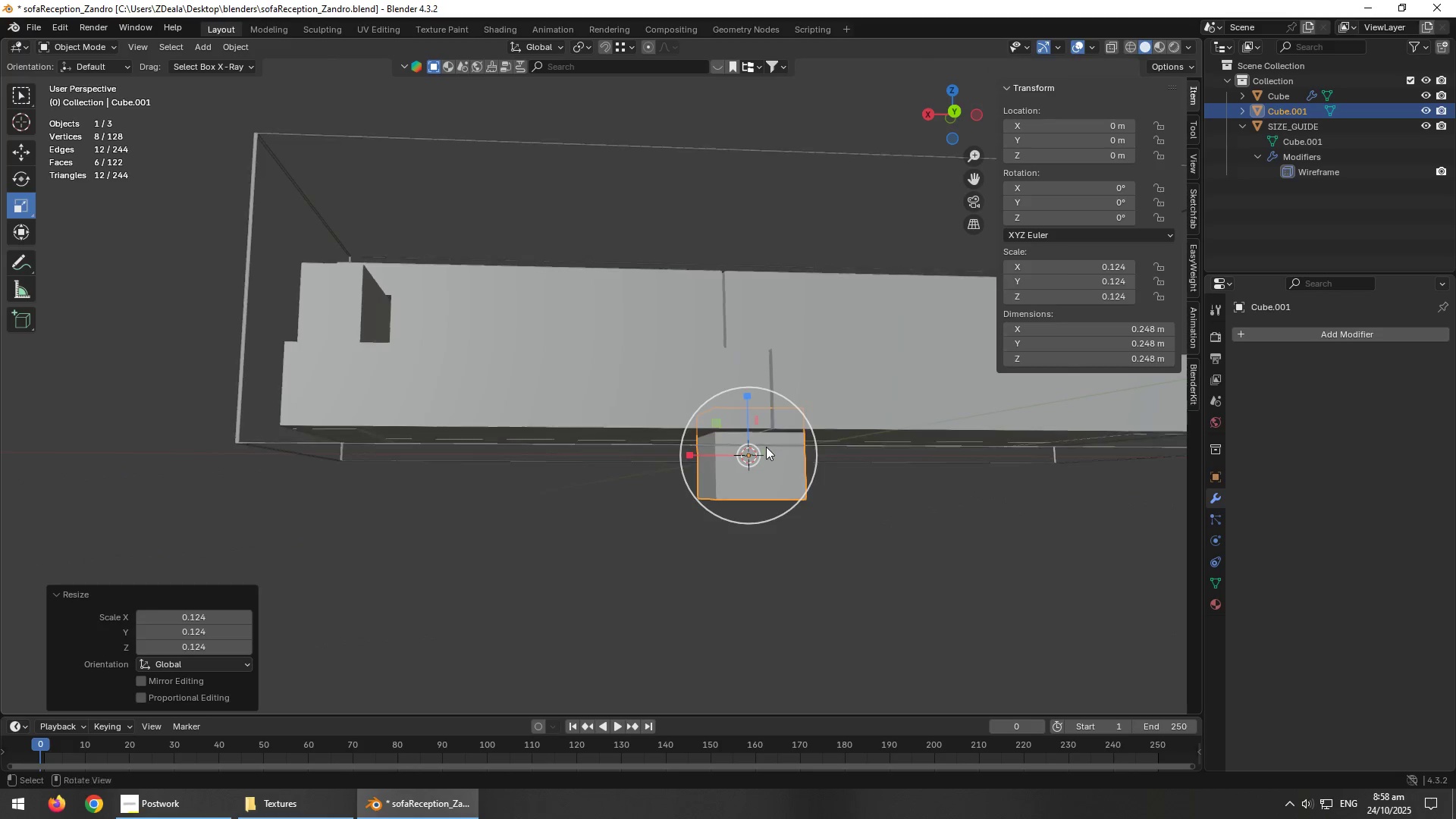 
key(Tab)
 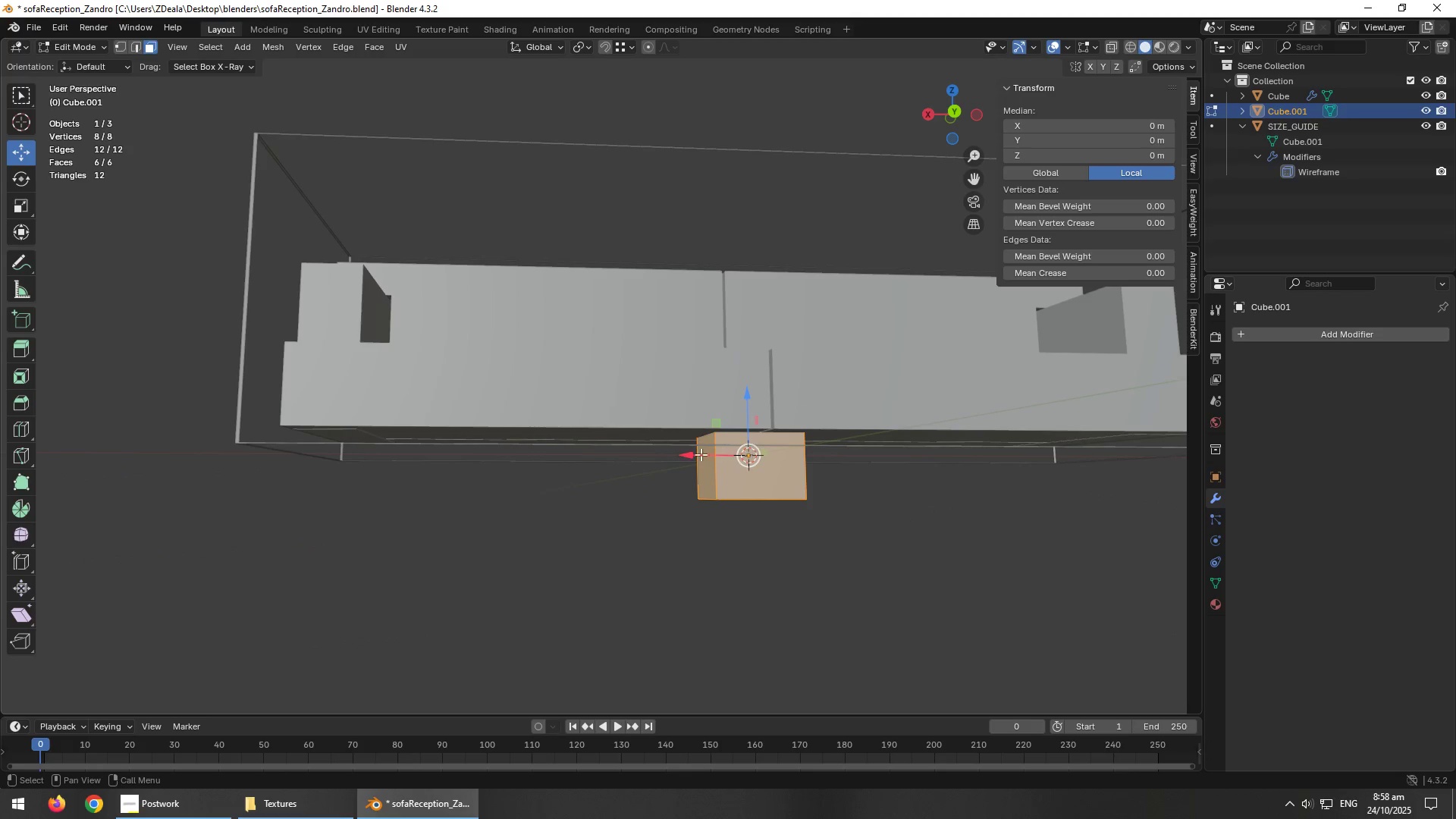 
left_click_drag(start_coordinate=[700, 454], to_coordinate=[305, 479])
 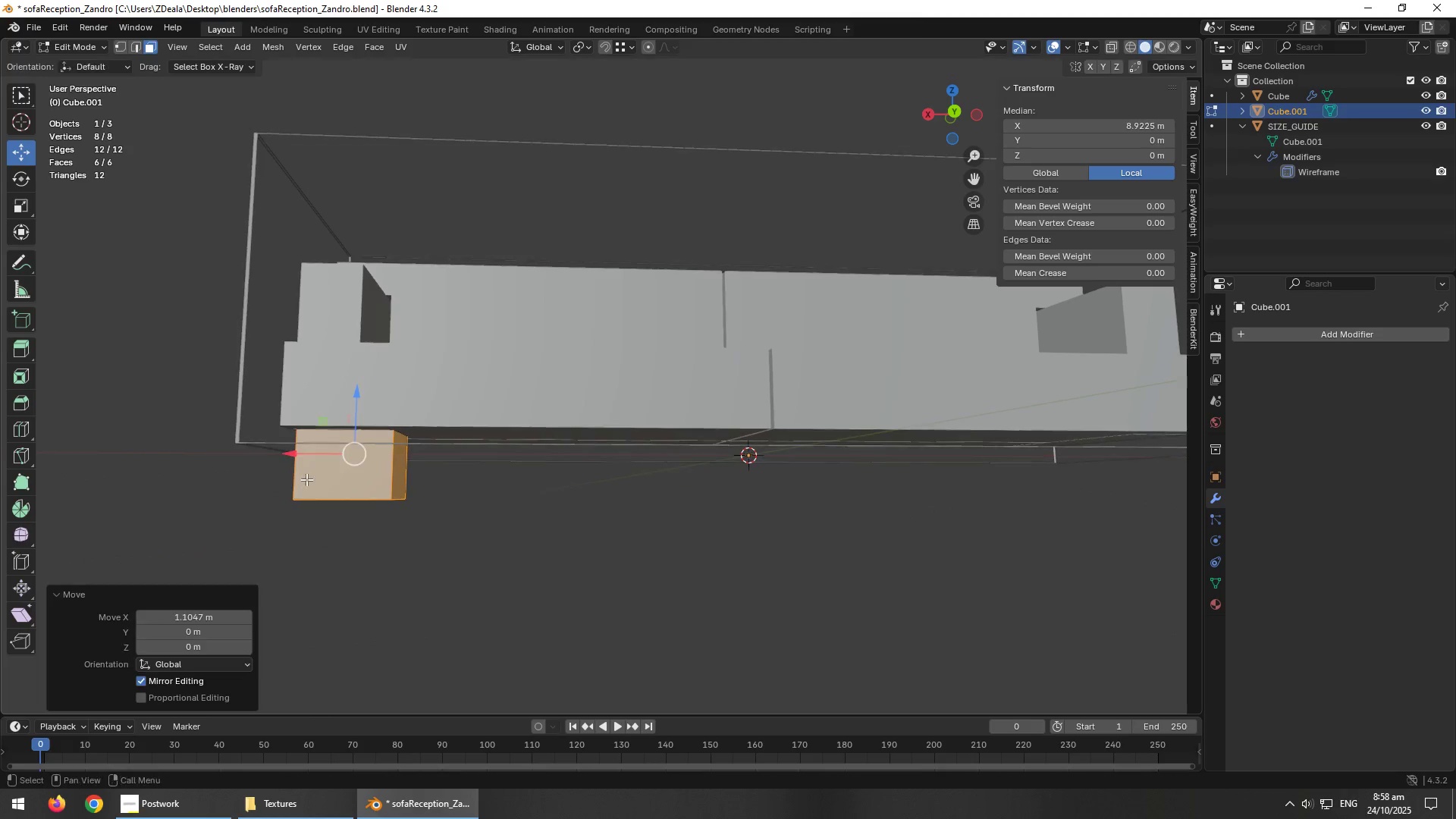 
hold_key(key=AltLeft, duration=0.62)
 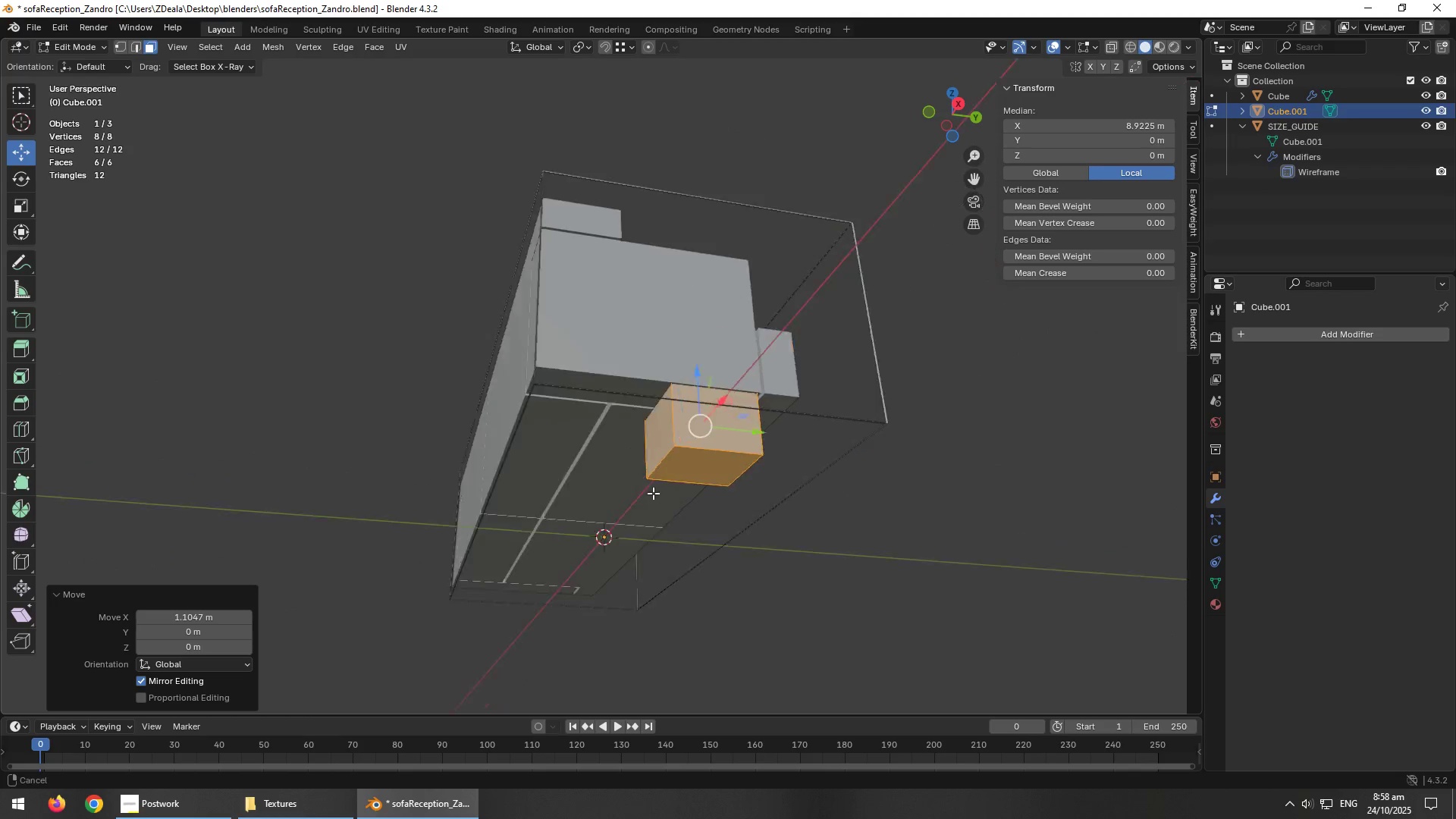 
scroll: coordinate [635, 475], scroll_direction: up, amount: 3.0
 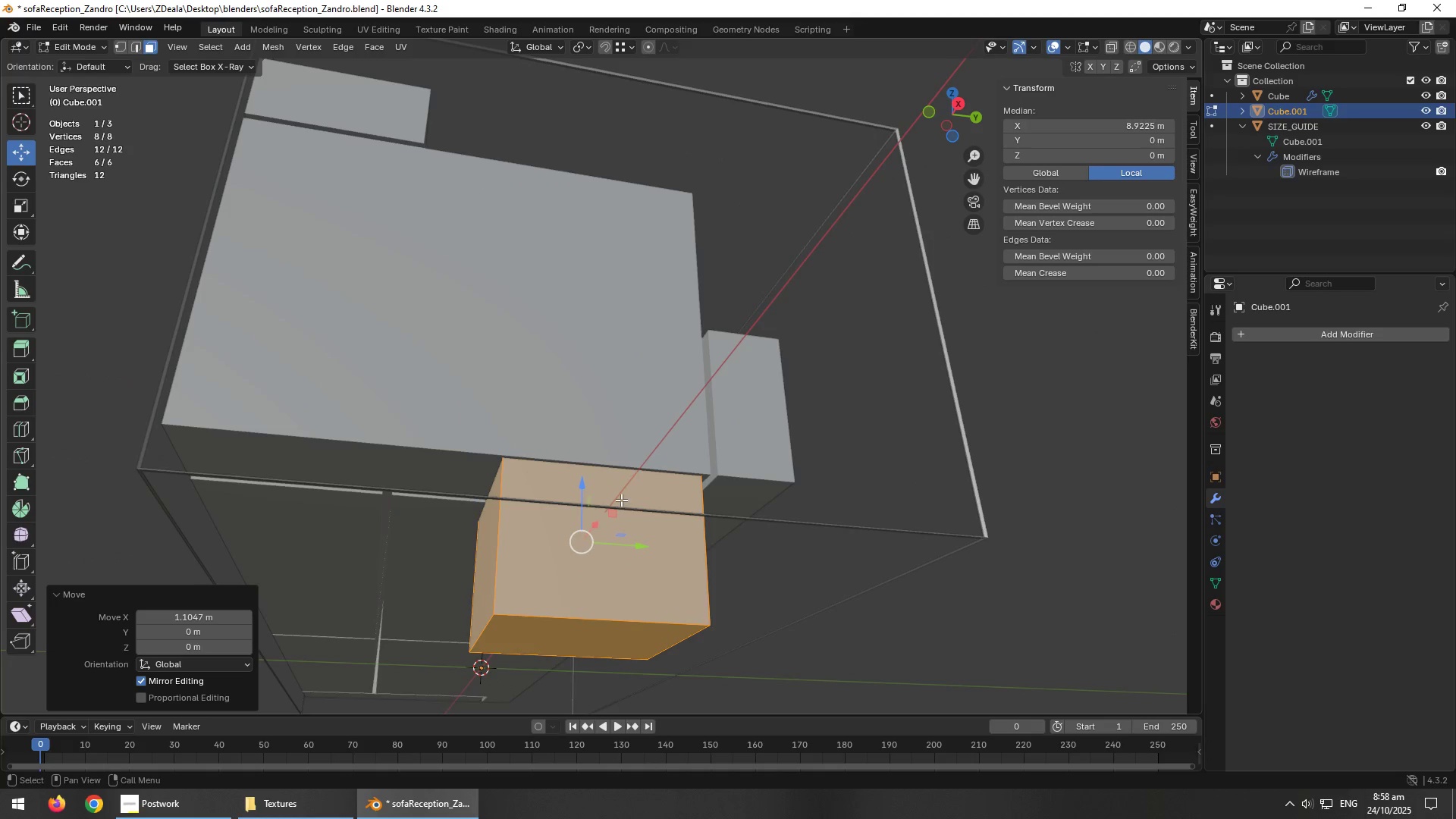 
hold_key(key=AltLeft, duration=0.64)
 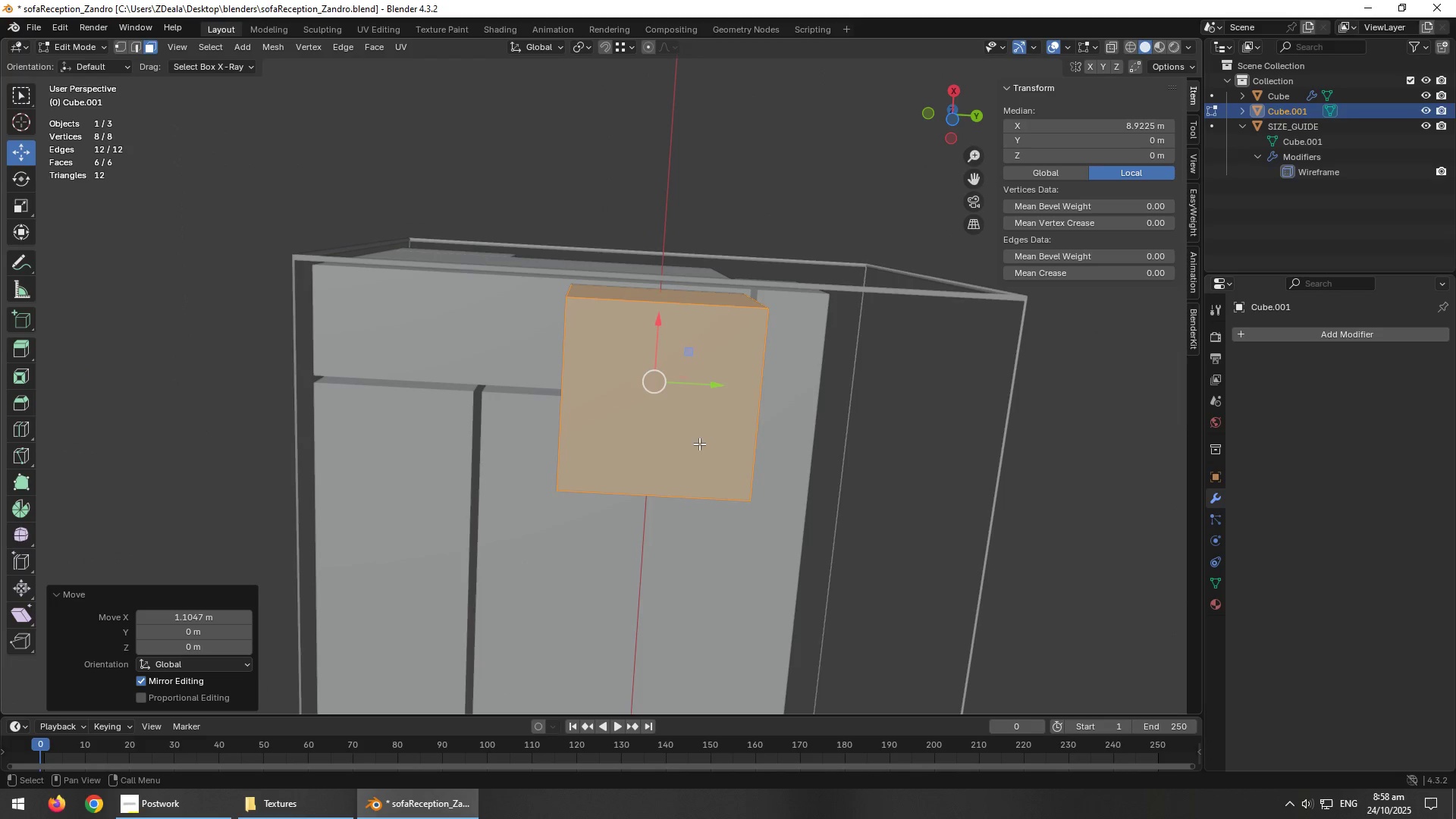 
scroll: coordinate [704, 425], scroll_direction: down, amount: 1.0
 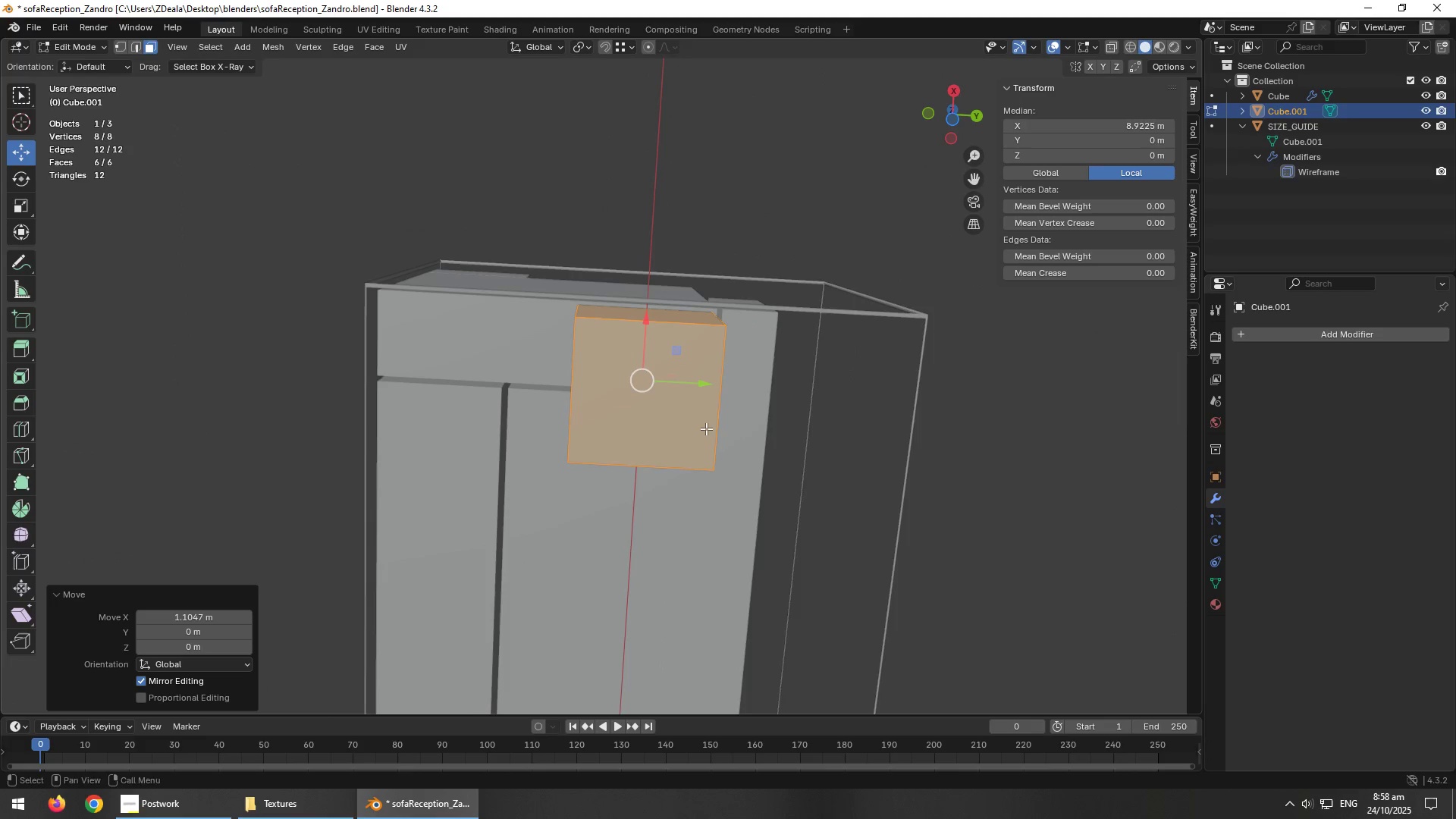 
hold_key(key=AltLeft, duration=1.5)
 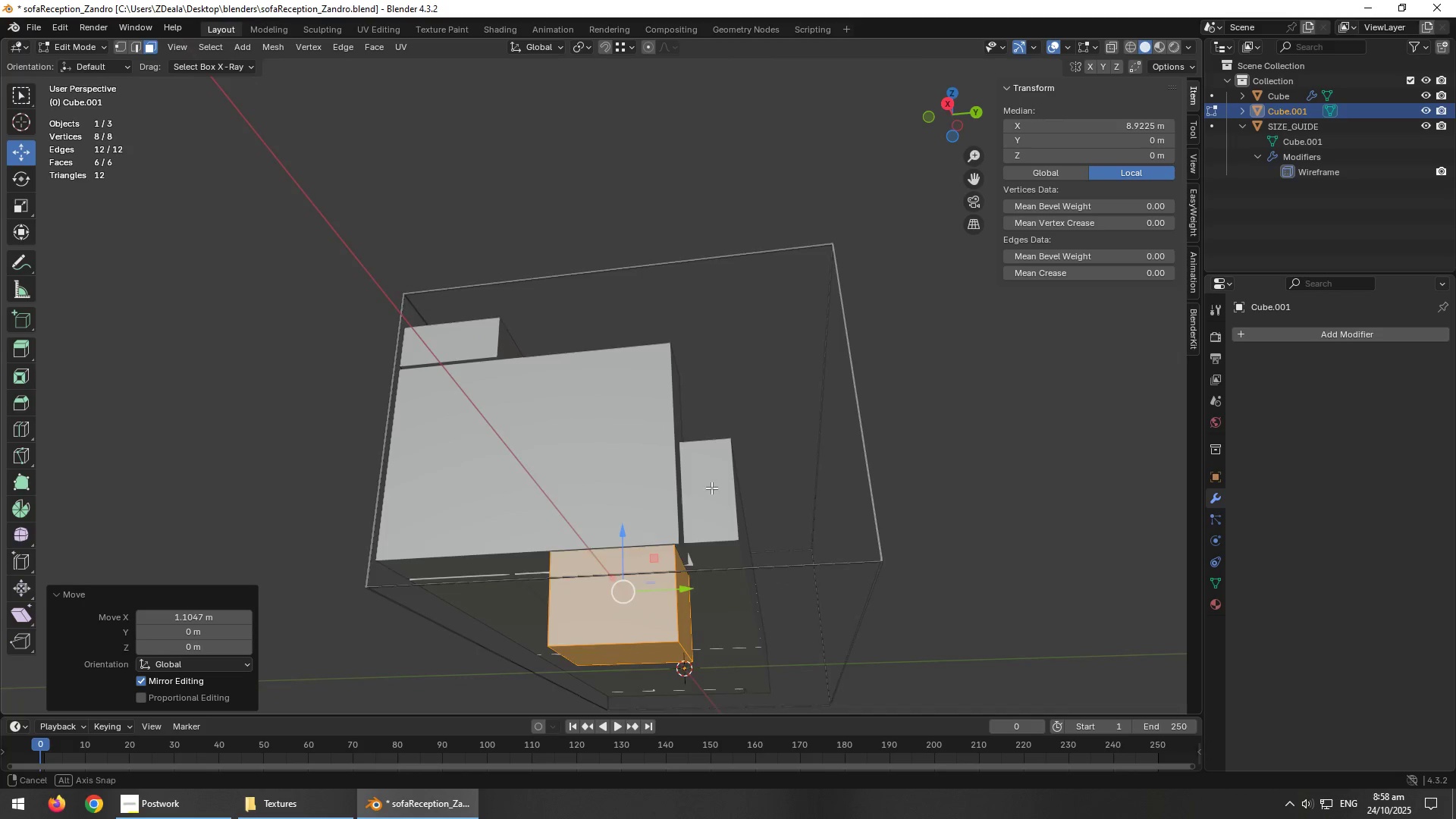 
hold_key(key=AltLeft, duration=1.5)
 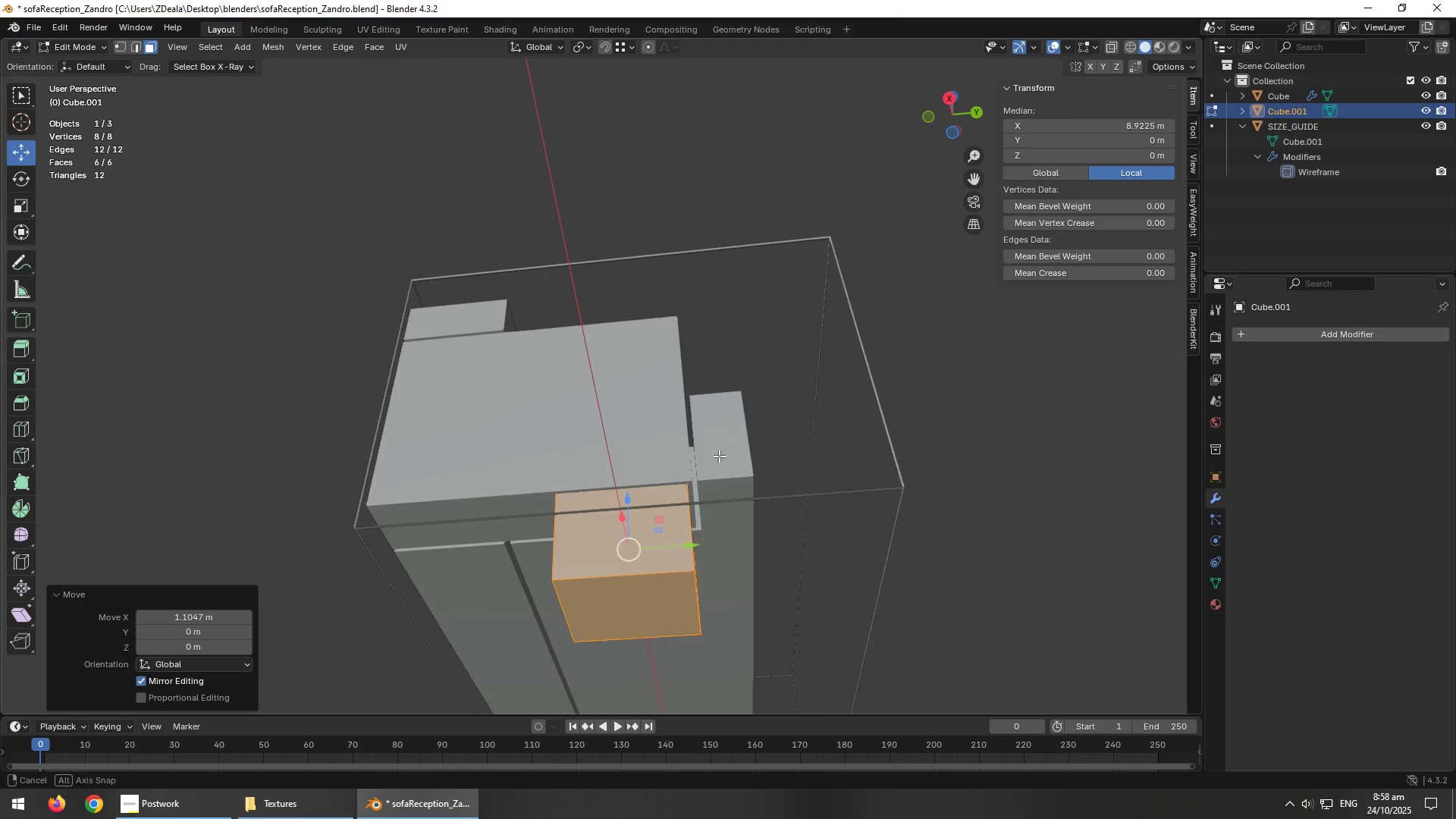 
hold_key(key=AltLeft, duration=1.5)
 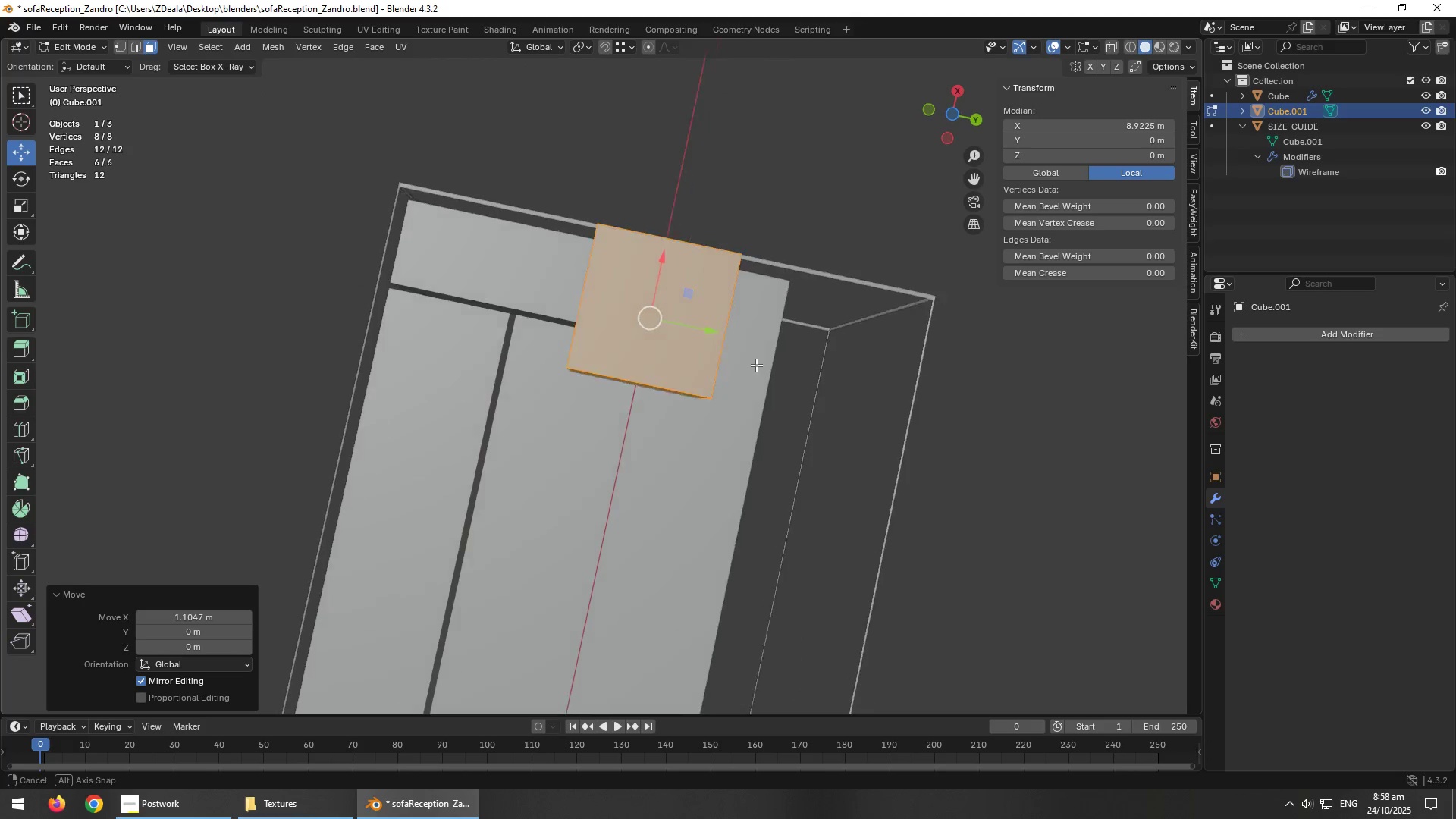 
hold_key(key=AltLeft, duration=1.5)
 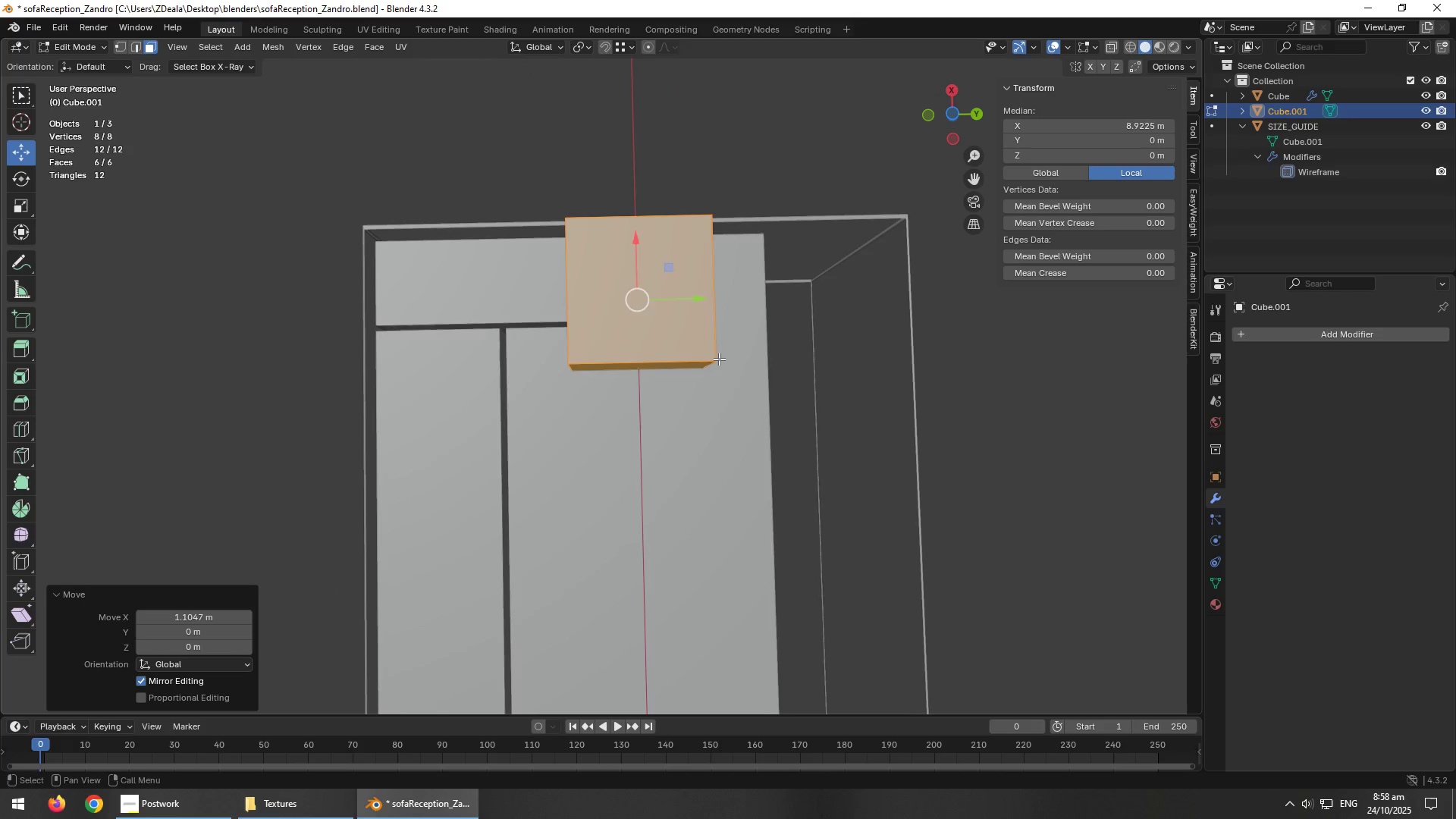 
hold_key(key=AltLeft, duration=0.41)
 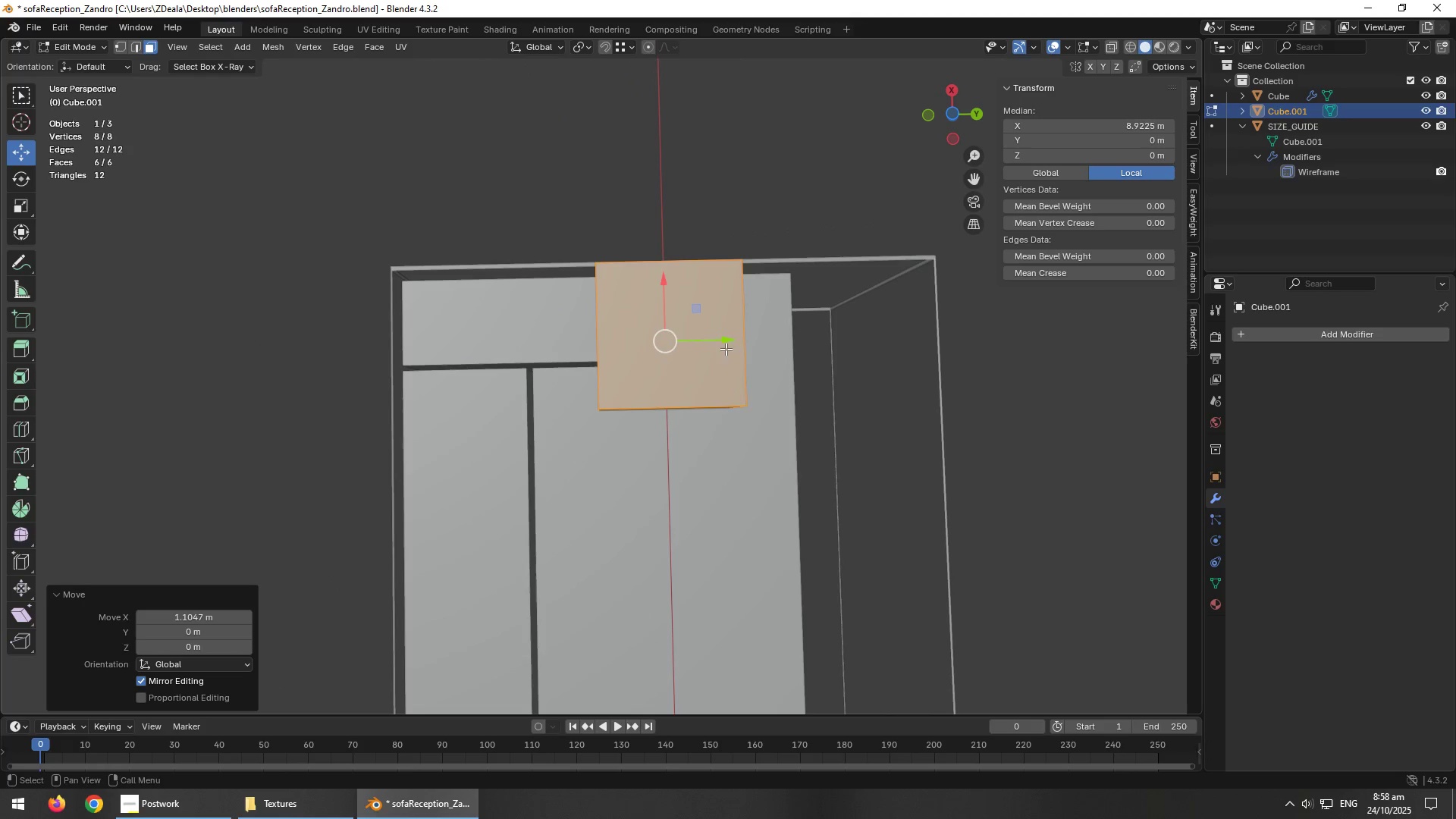 
scroll: coordinate [723, 332], scroll_direction: down, amount: 1.0
 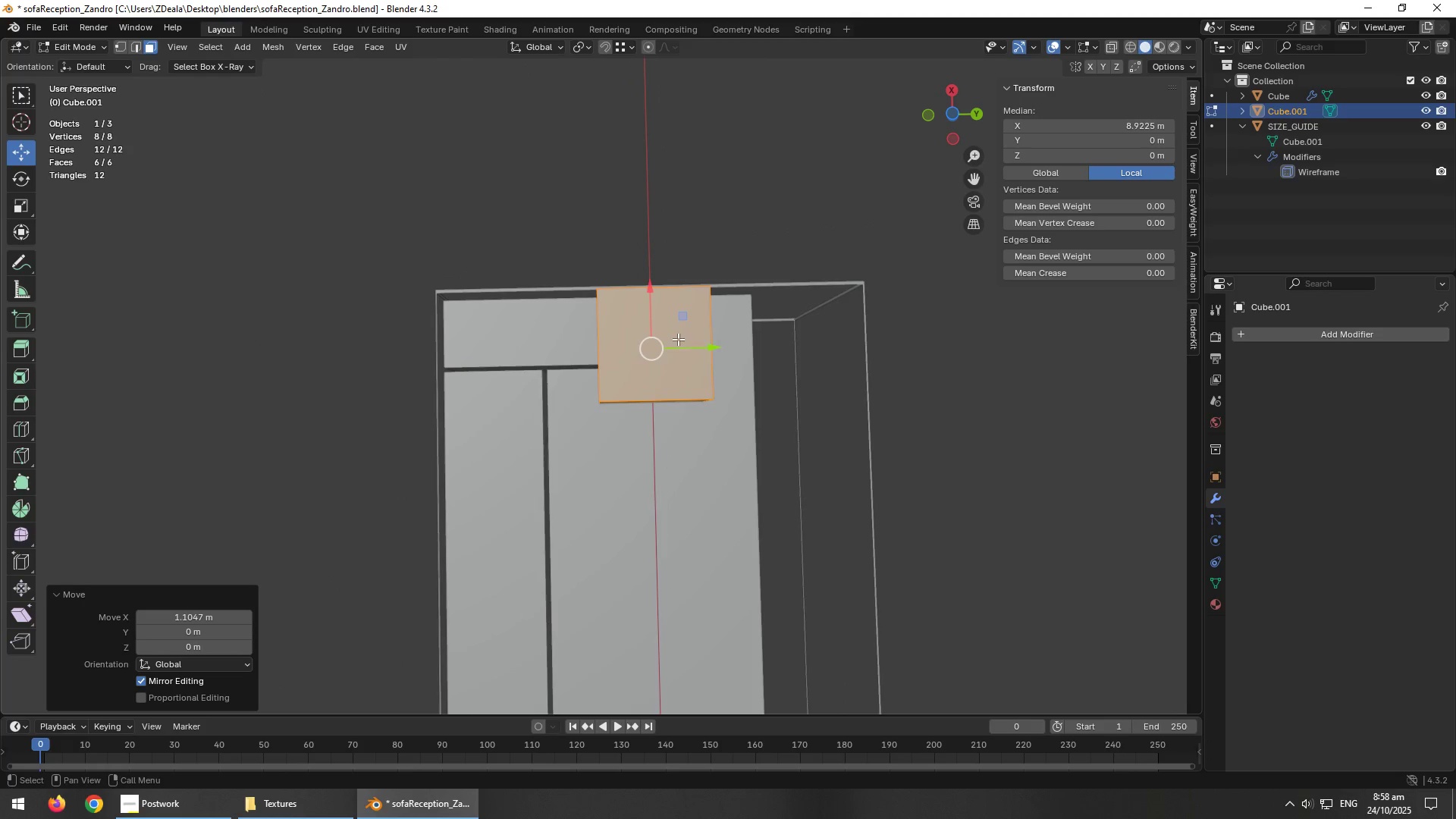 
scroll: coordinate [678, 339], scroll_direction: up, amount: 1.0
 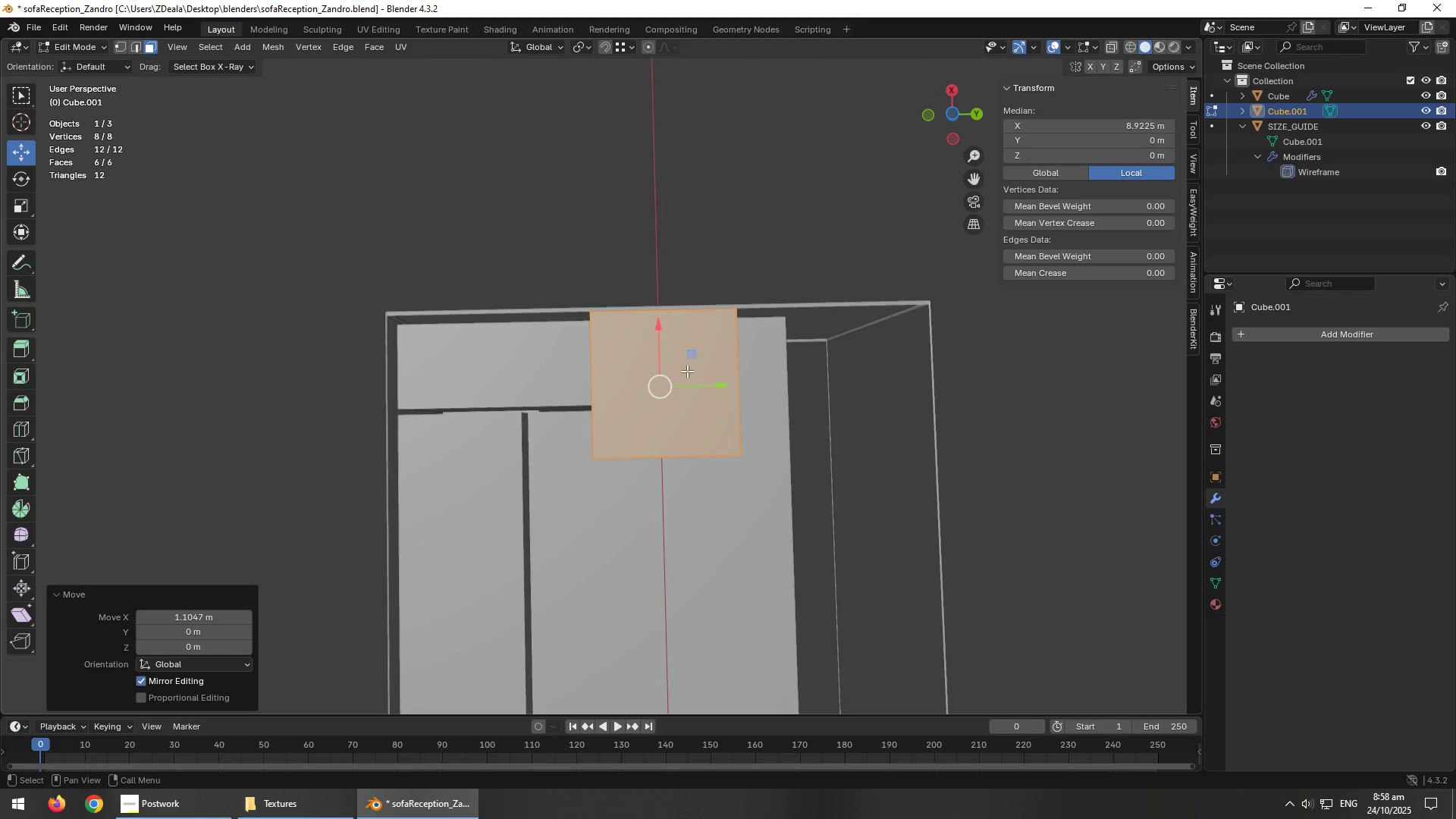 
hold_key(key=AltLeft, duration=0.45)
scroll: coordinate [676, 438], scroll_direction: up, amount: 1.0
 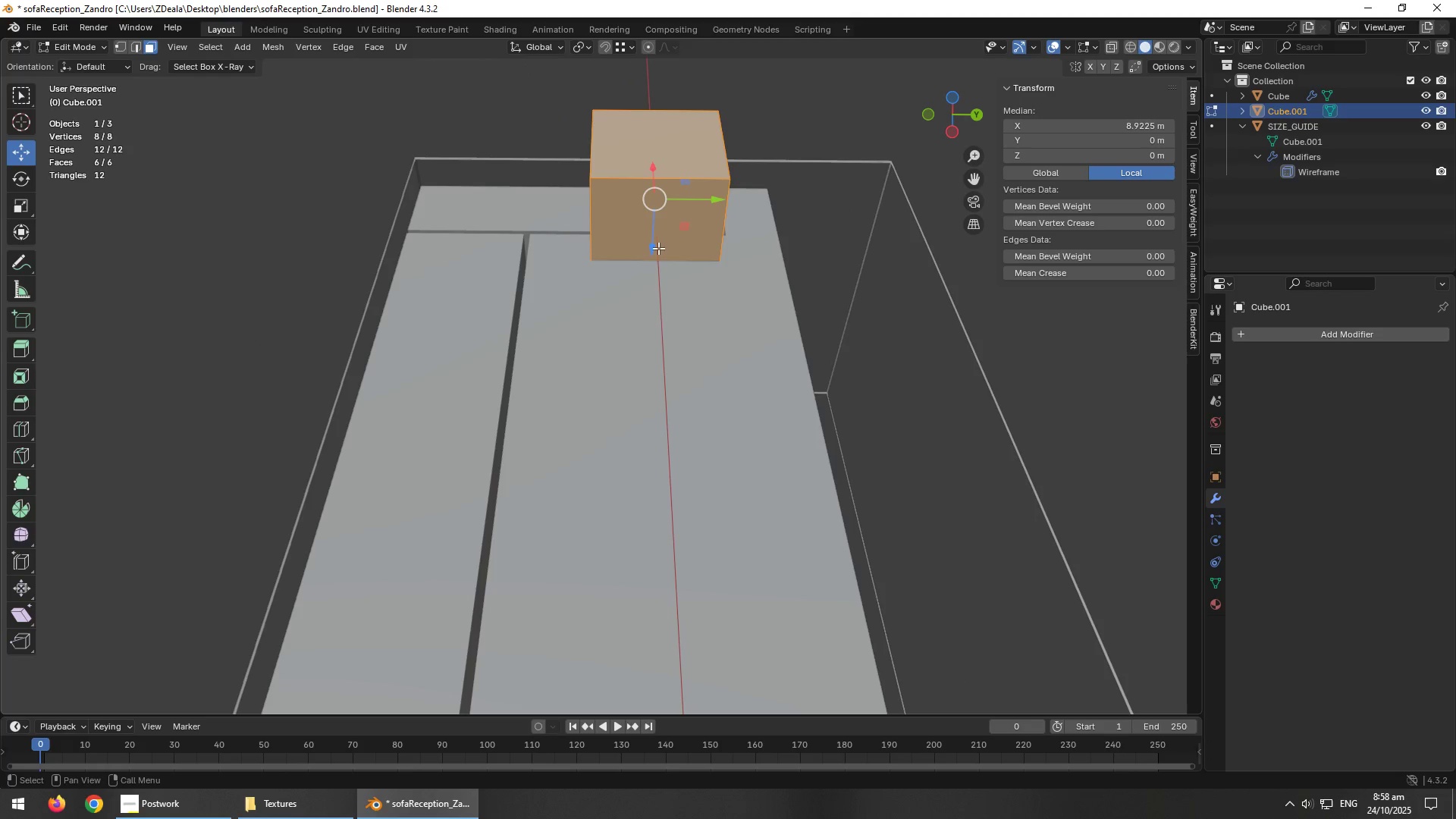 
left_click([651, 237])
 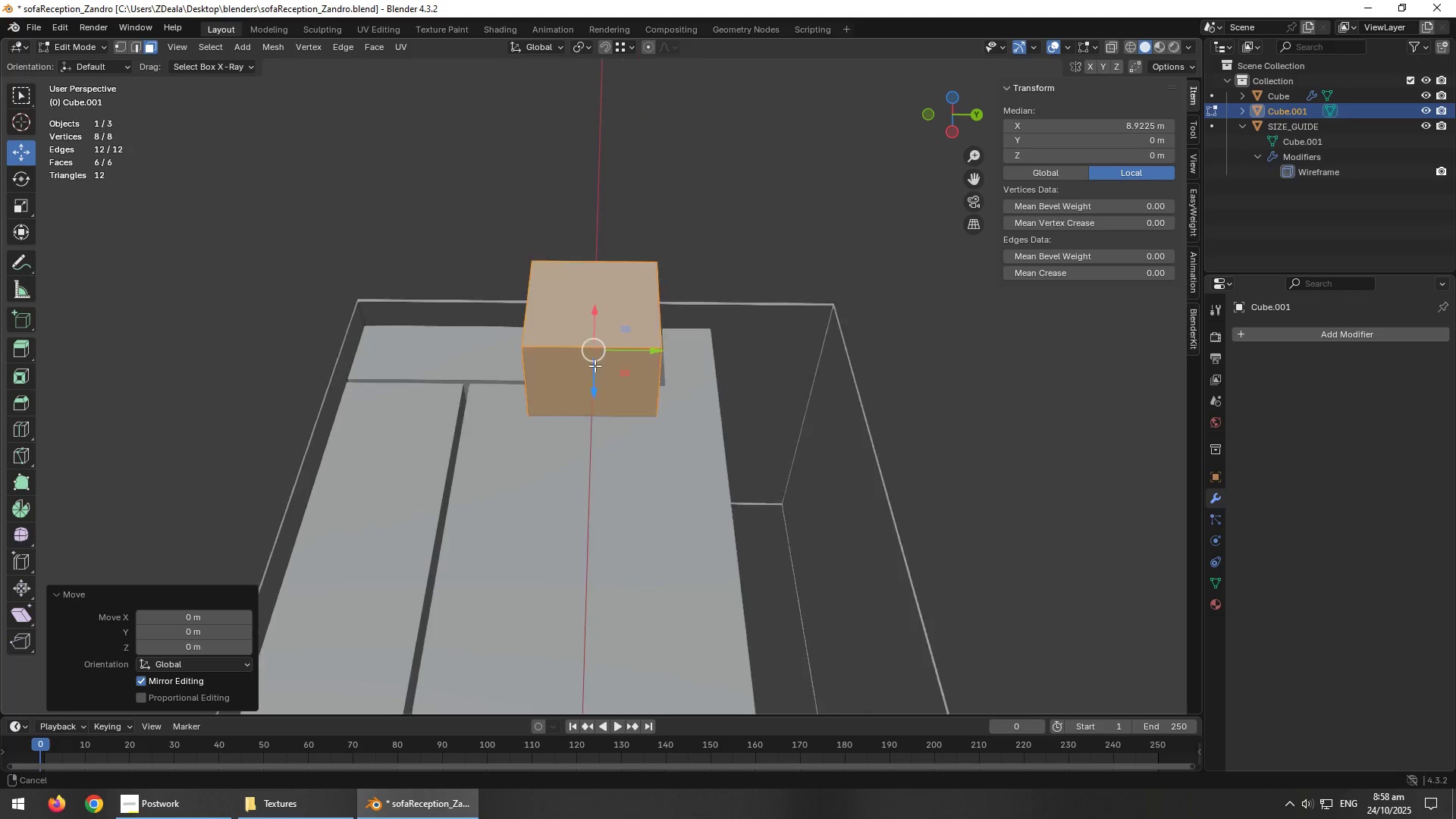 
hold_key(key=AltLeft, duration=0.58)
 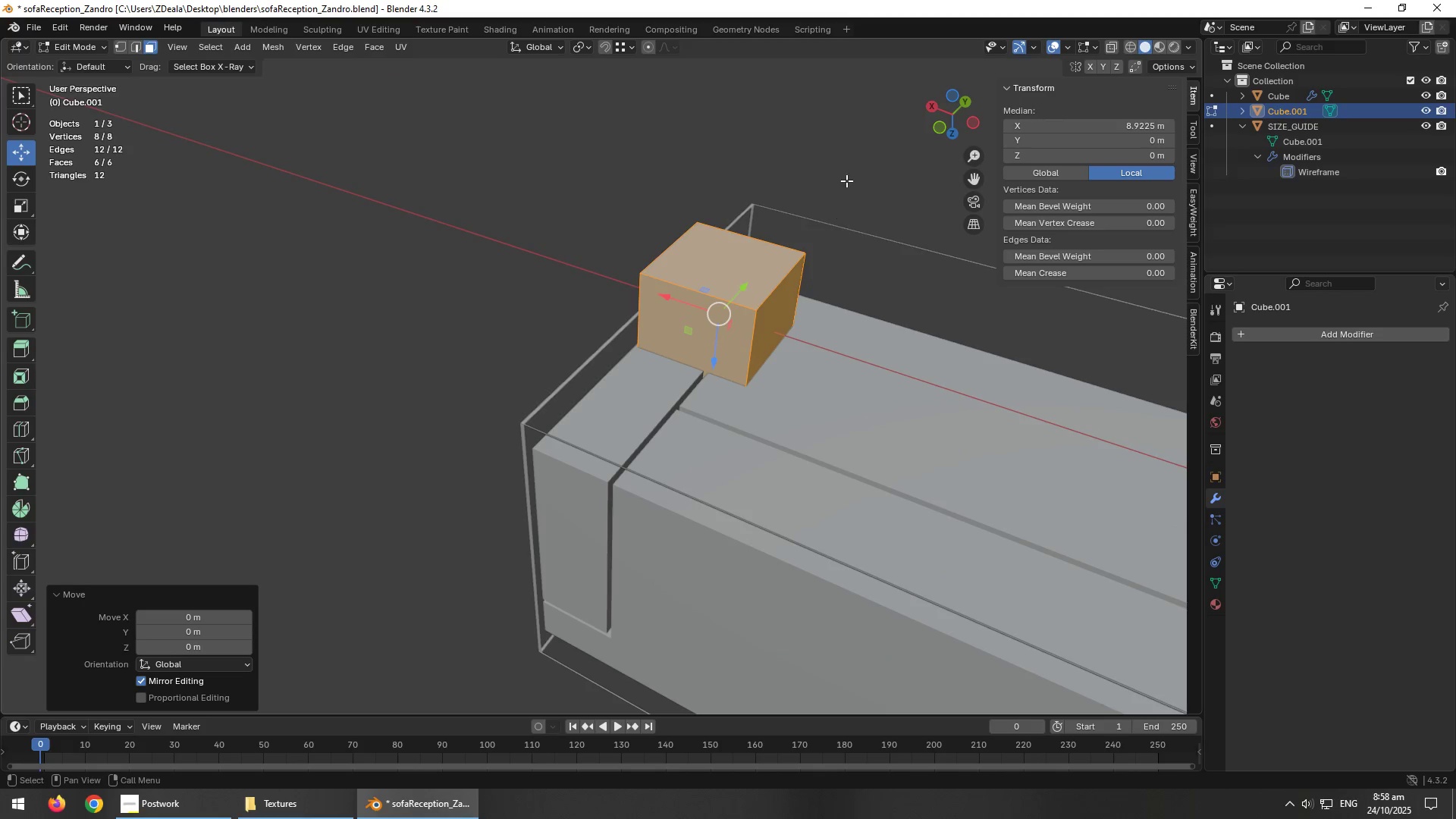 
left_click([849, 174])
 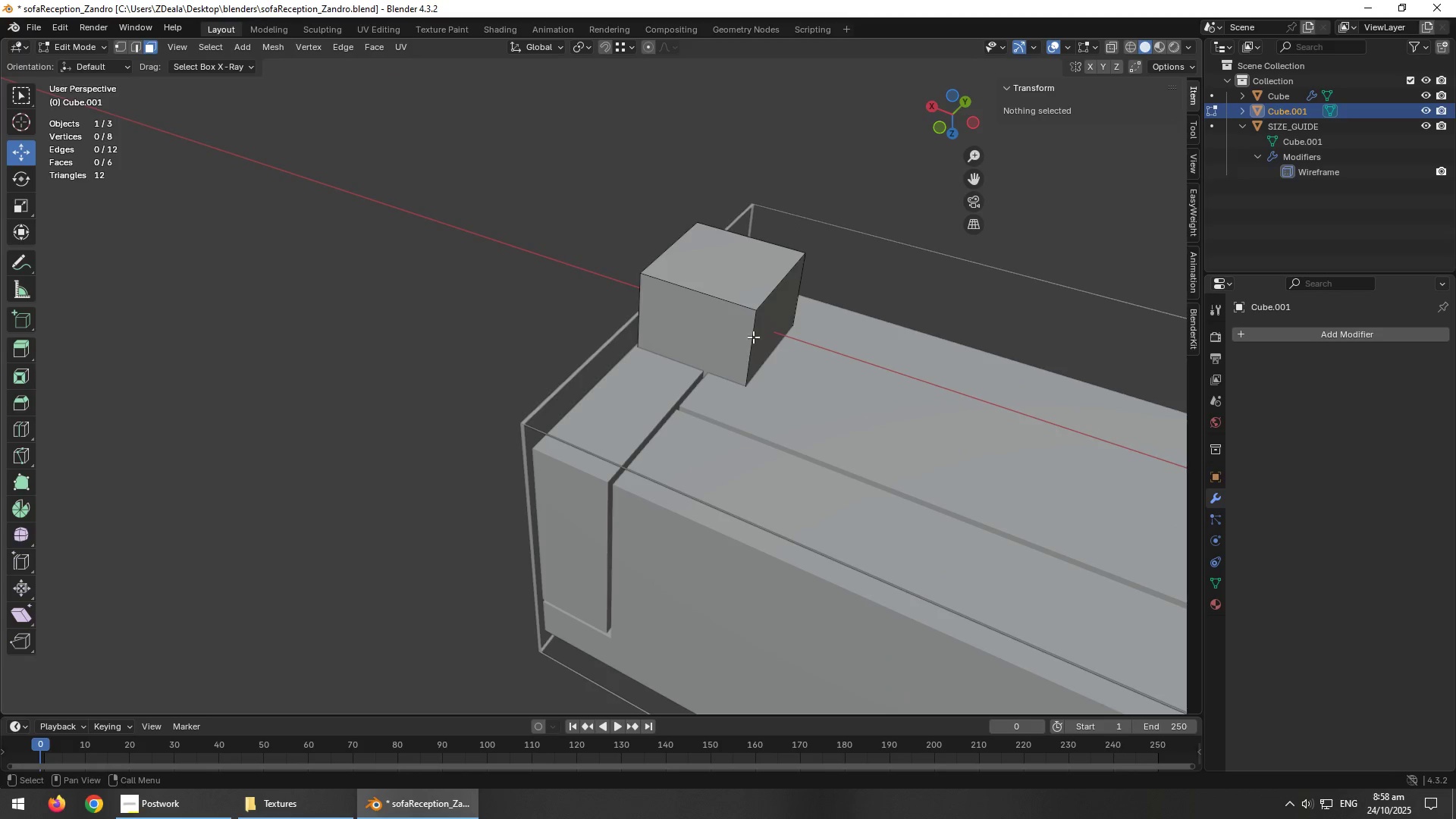 
left_click([764, 315])
 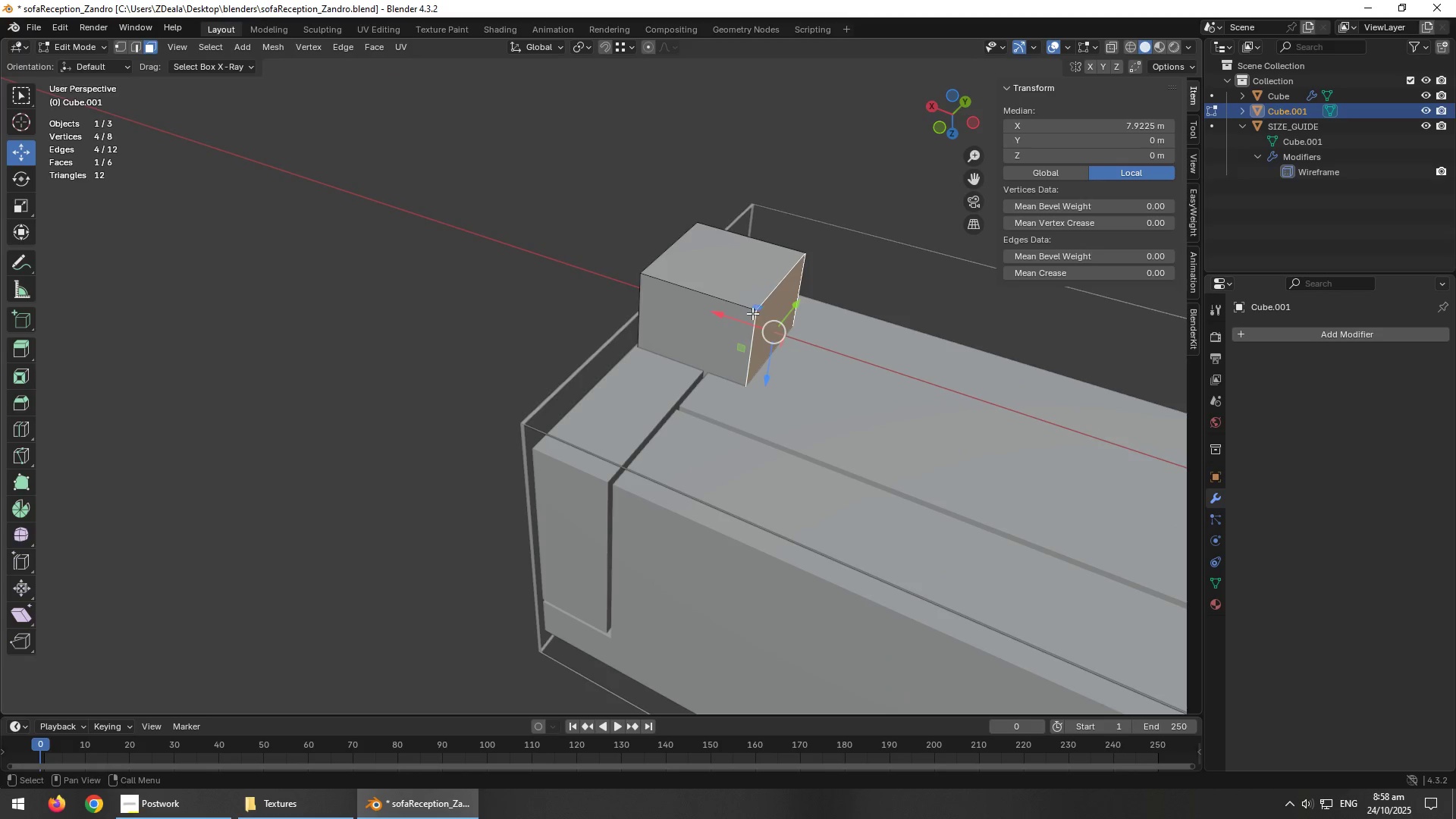 
key(Delete)
 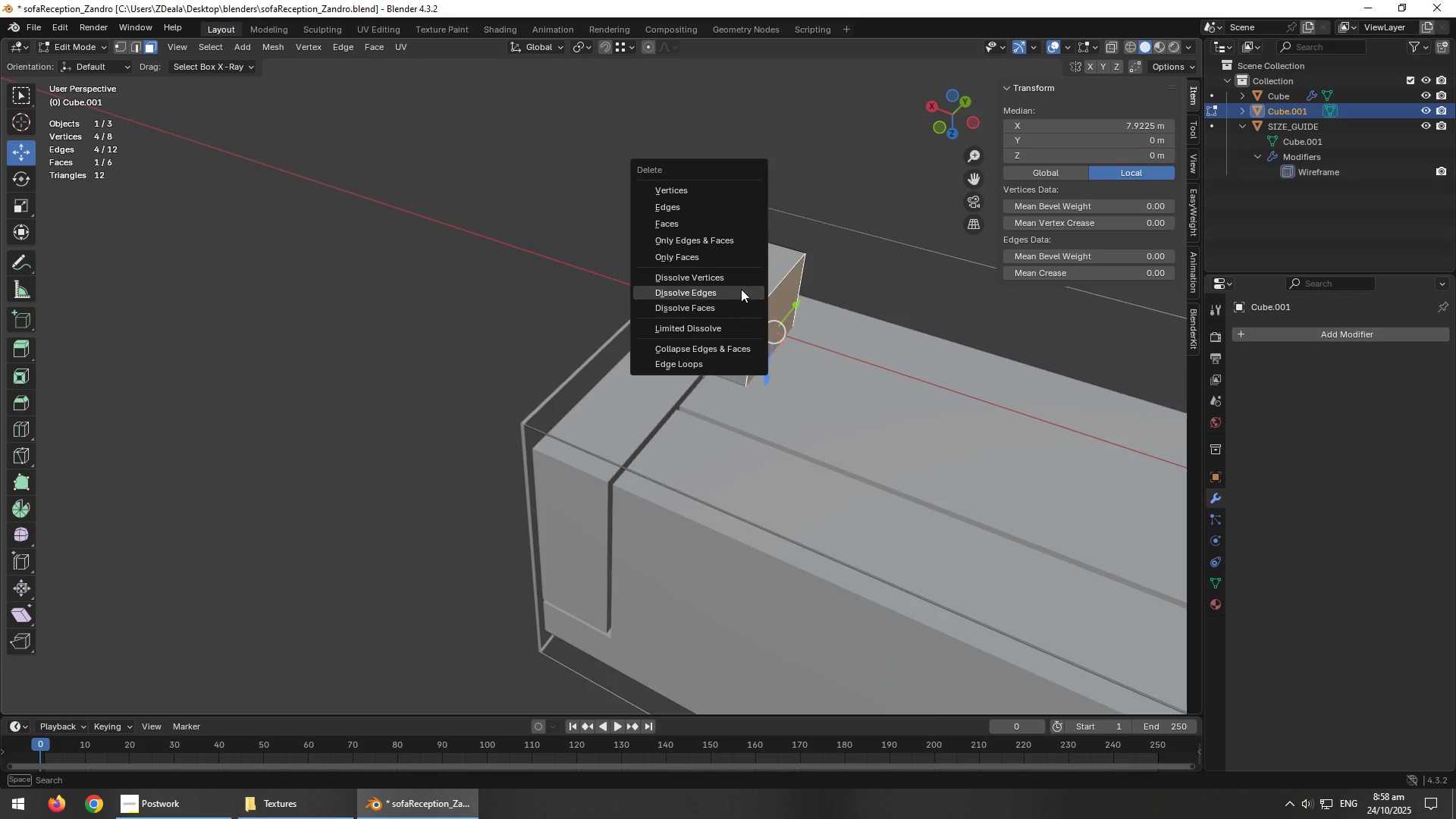 
left_click([741, 289])
 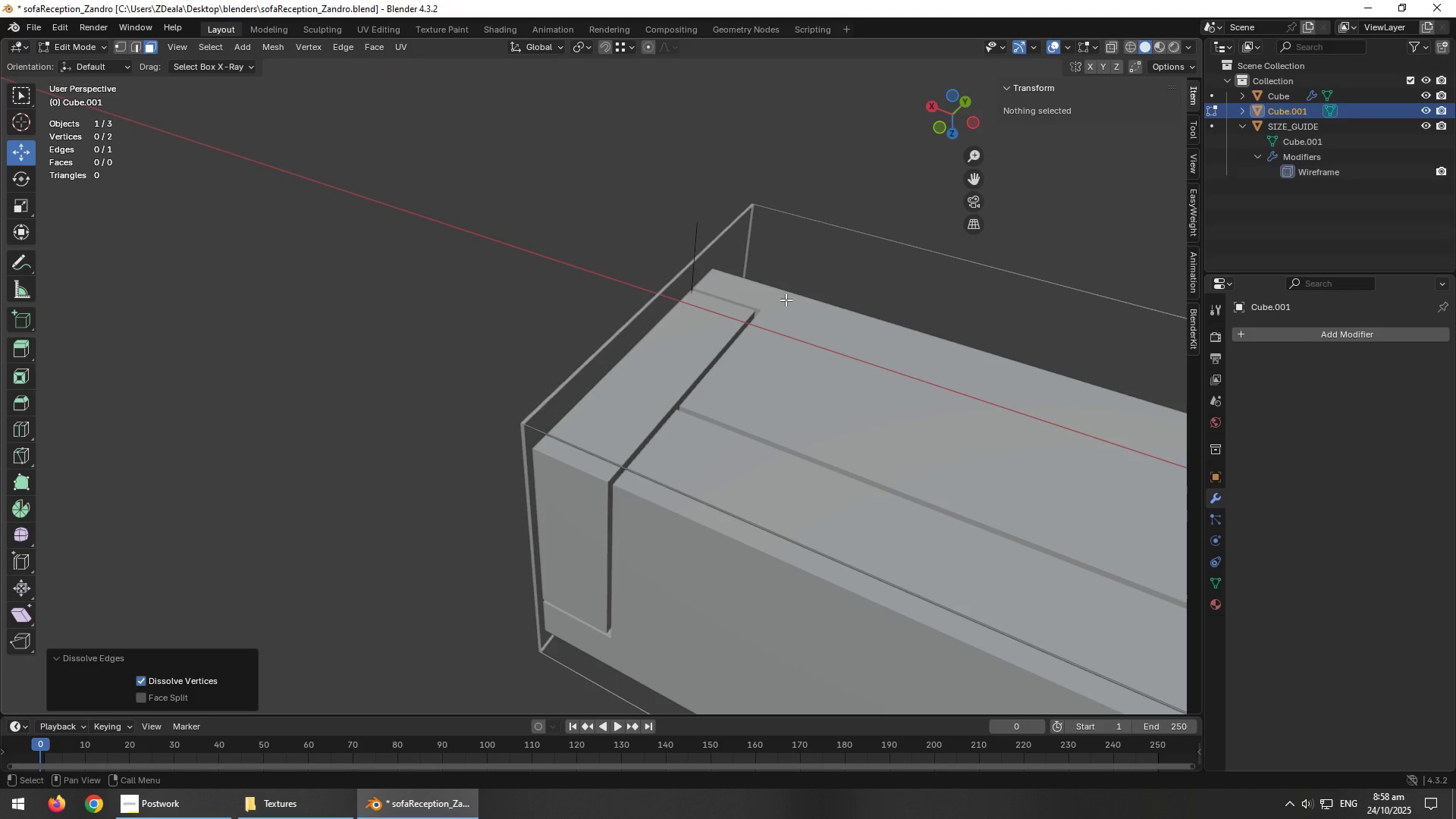 
key(Control+Z)
 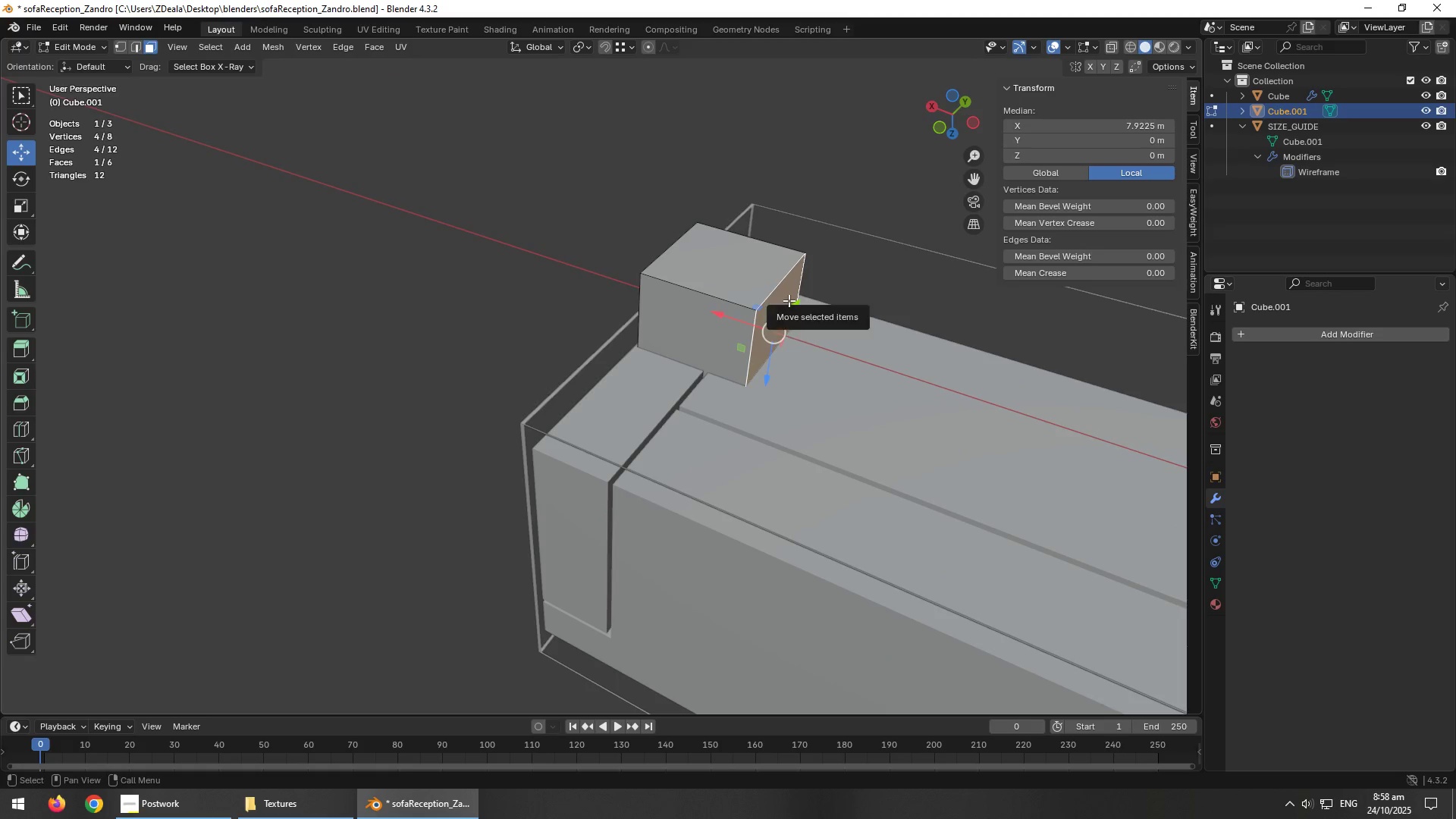 
hold_key(key=AltLeft, duration=0.69)
 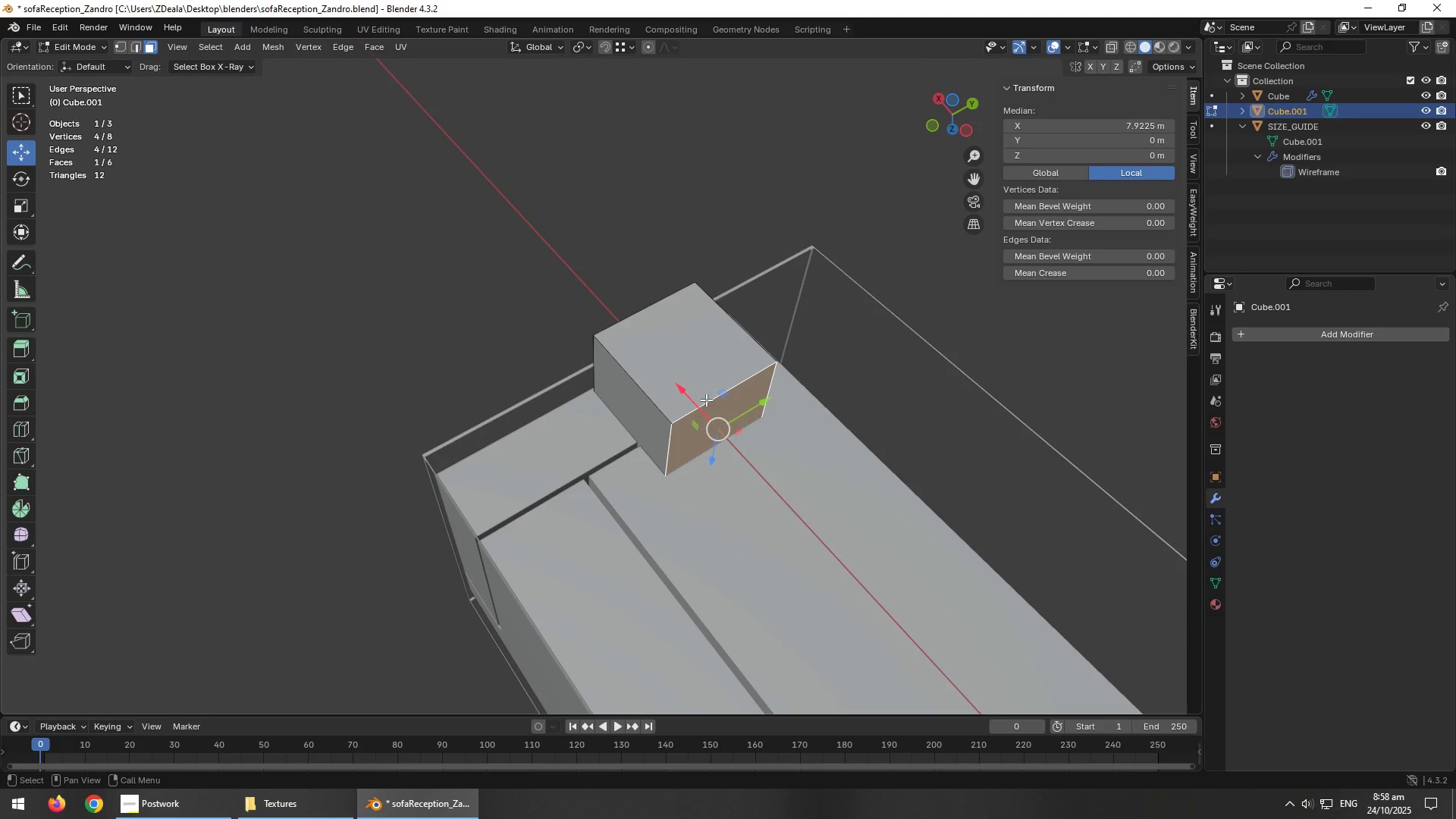 
hold_key(key=AltLeft, duration=0.31)
 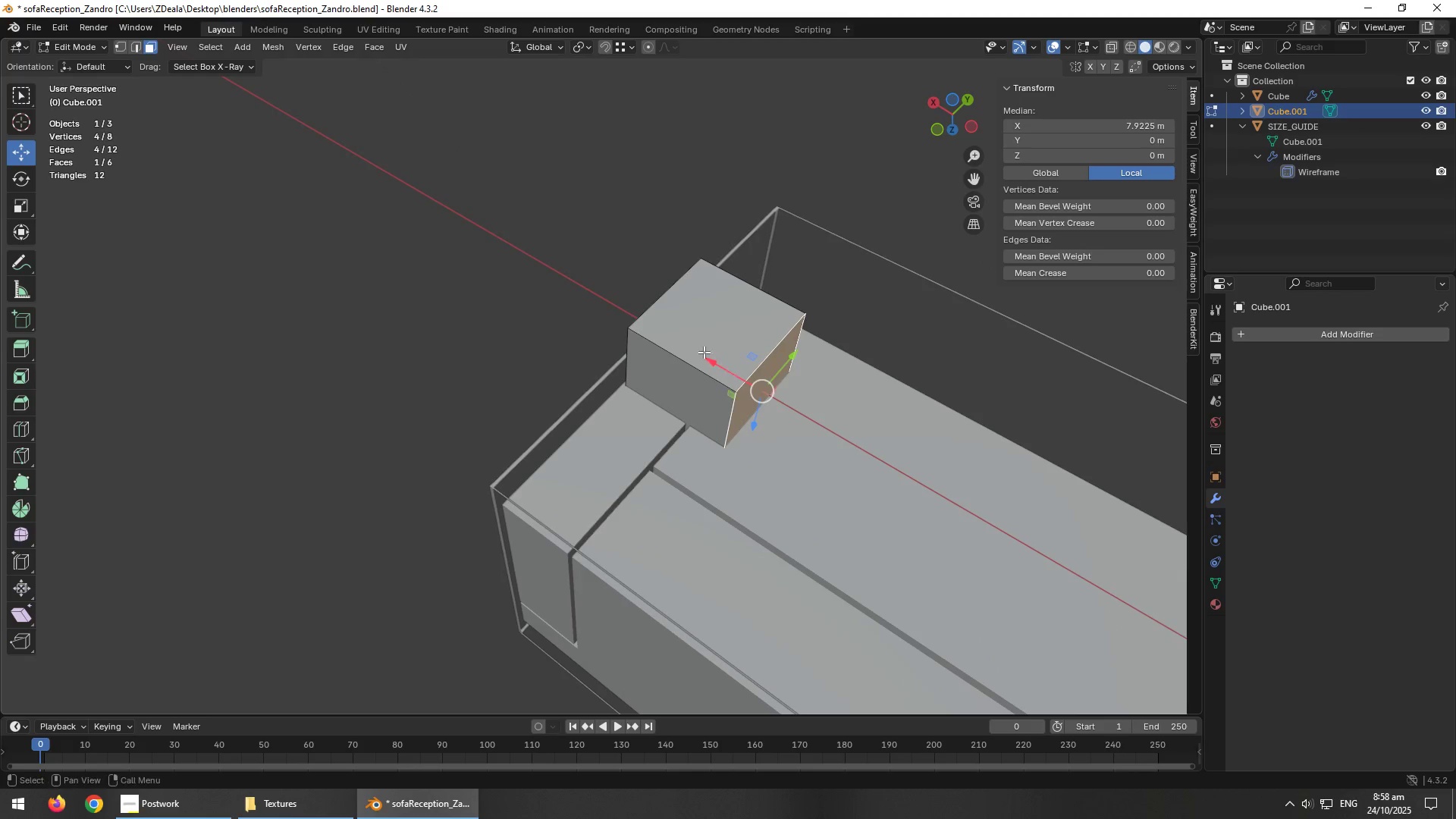 
left_click([708, 343])
 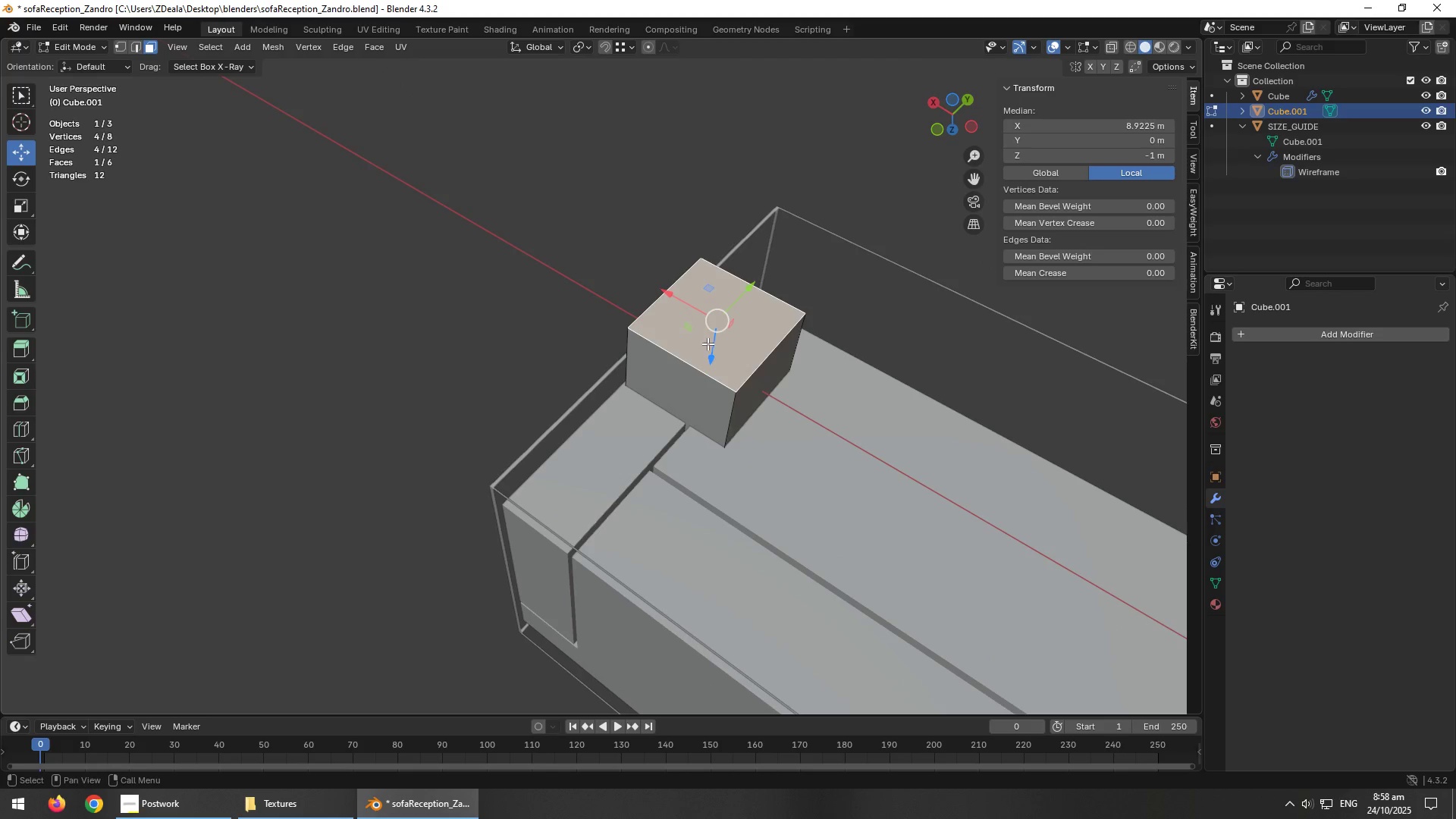 
hold_key(key=AltLeft, duration=0.73)
left_click([682, 380])
 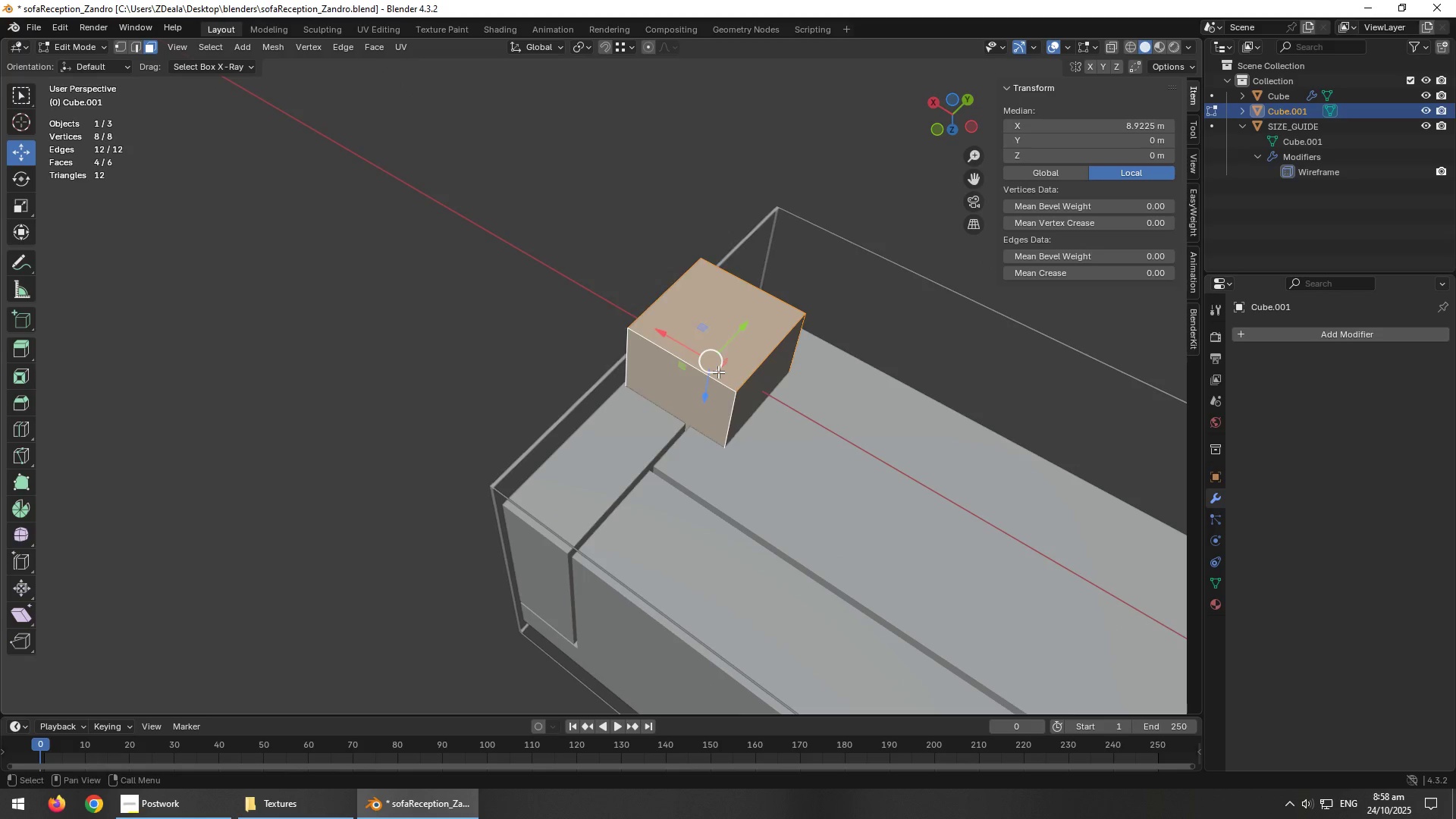 
key(X)
 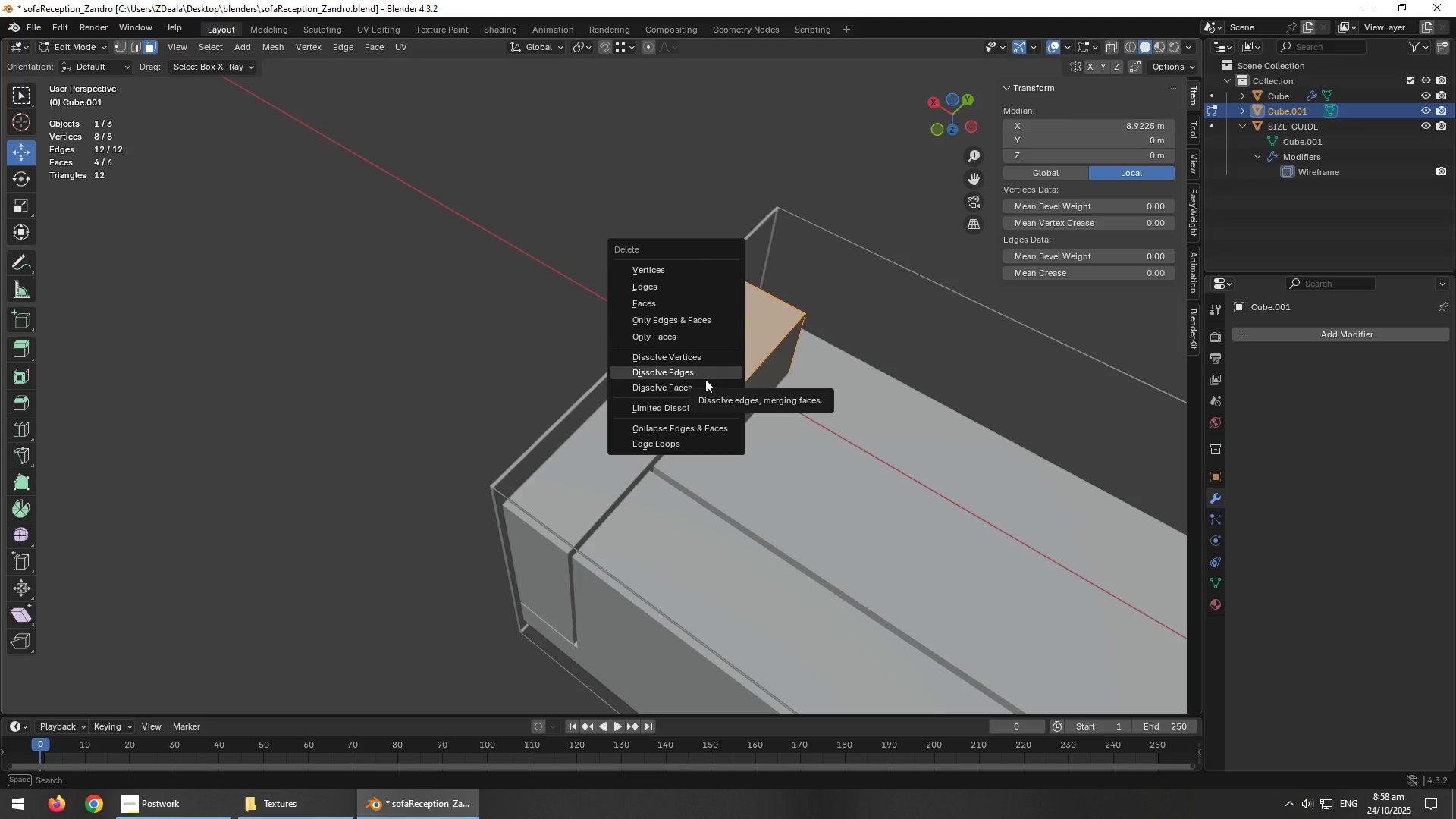 
left_click([697, 386])
 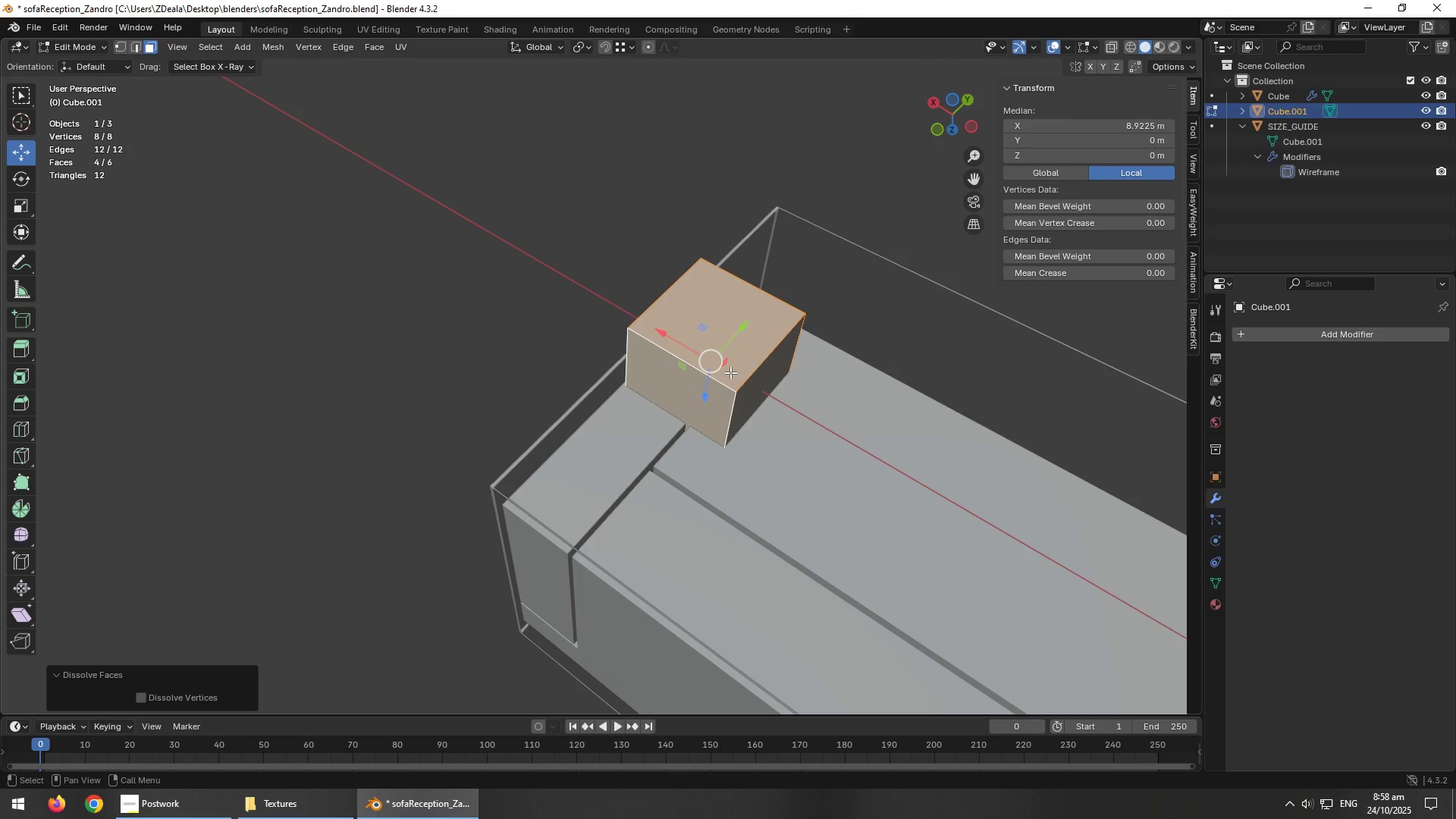 
key(X)
 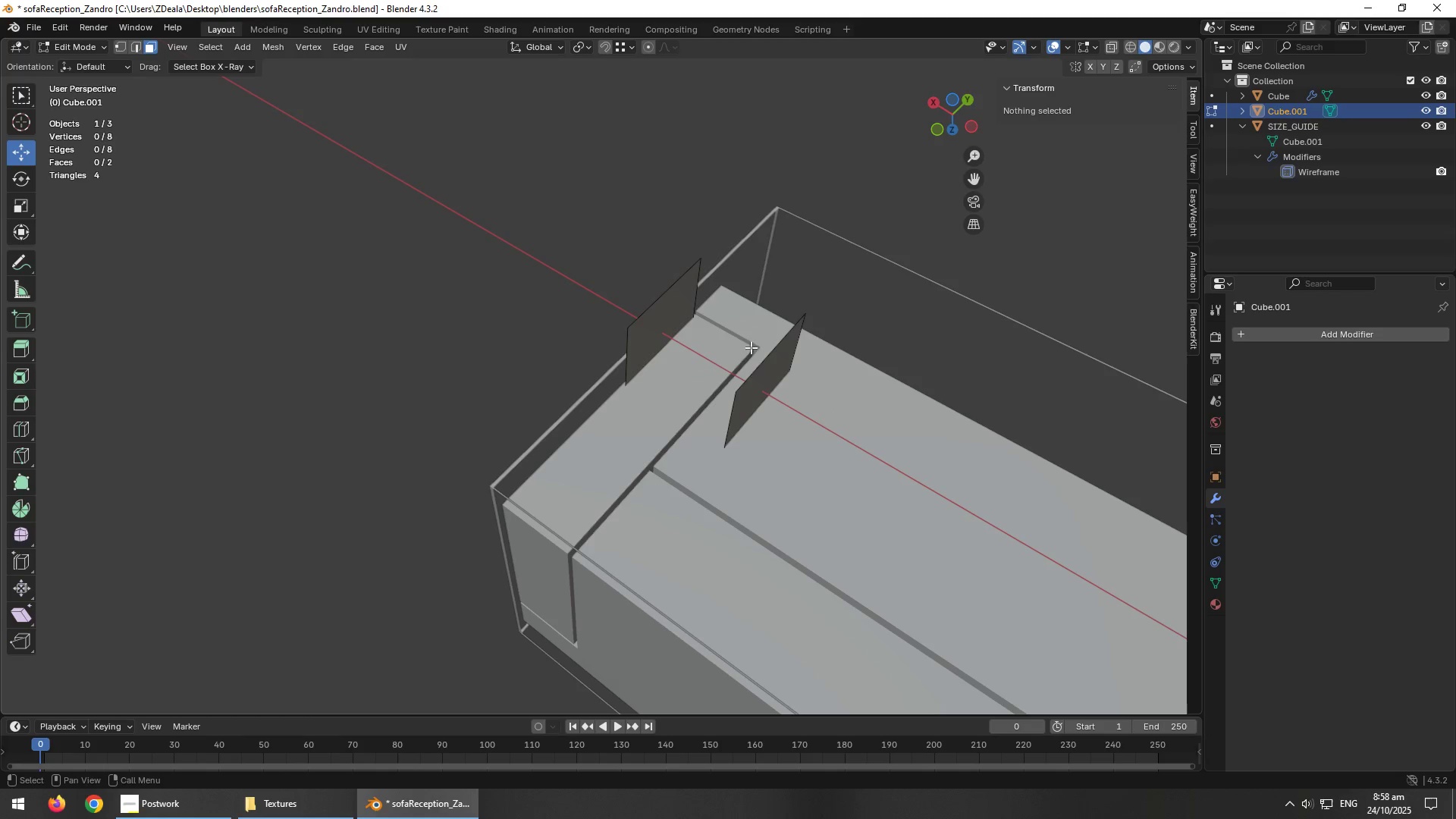 
left_click([774, 364])
 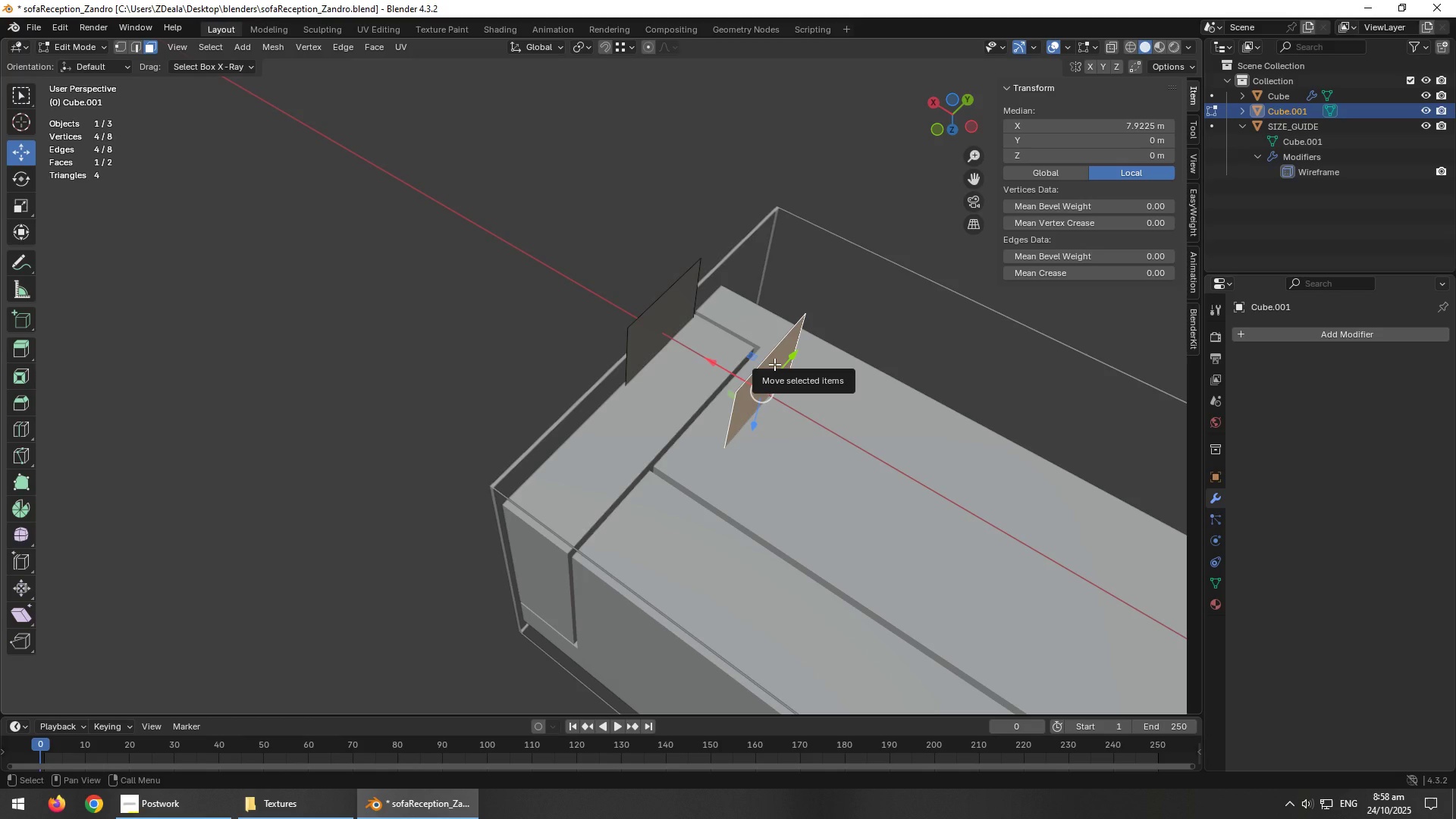 
key(Delete)
 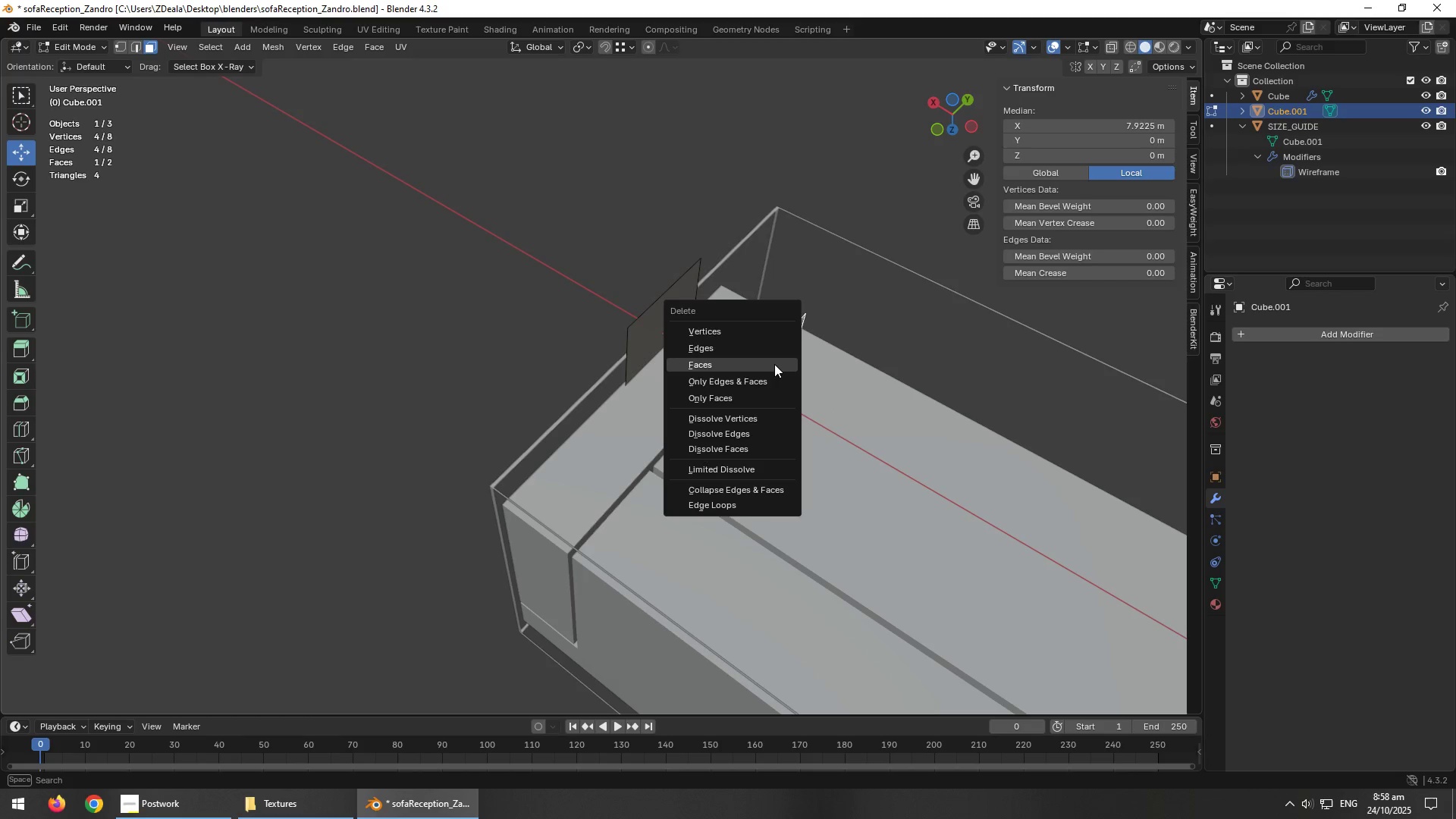 
left_click([774, 364])
 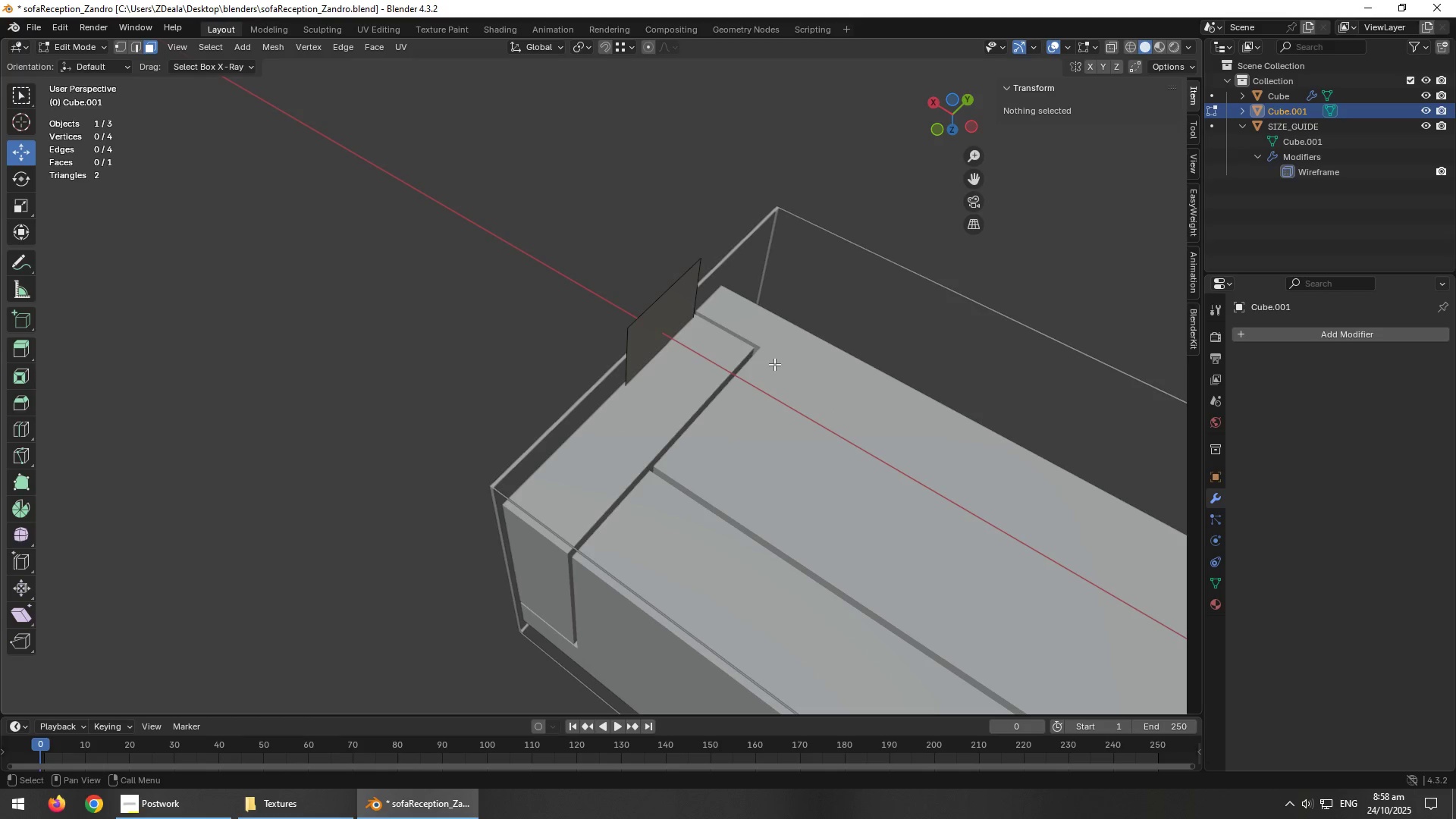 
hold_key(key=AltLeft, duration=0.88)
 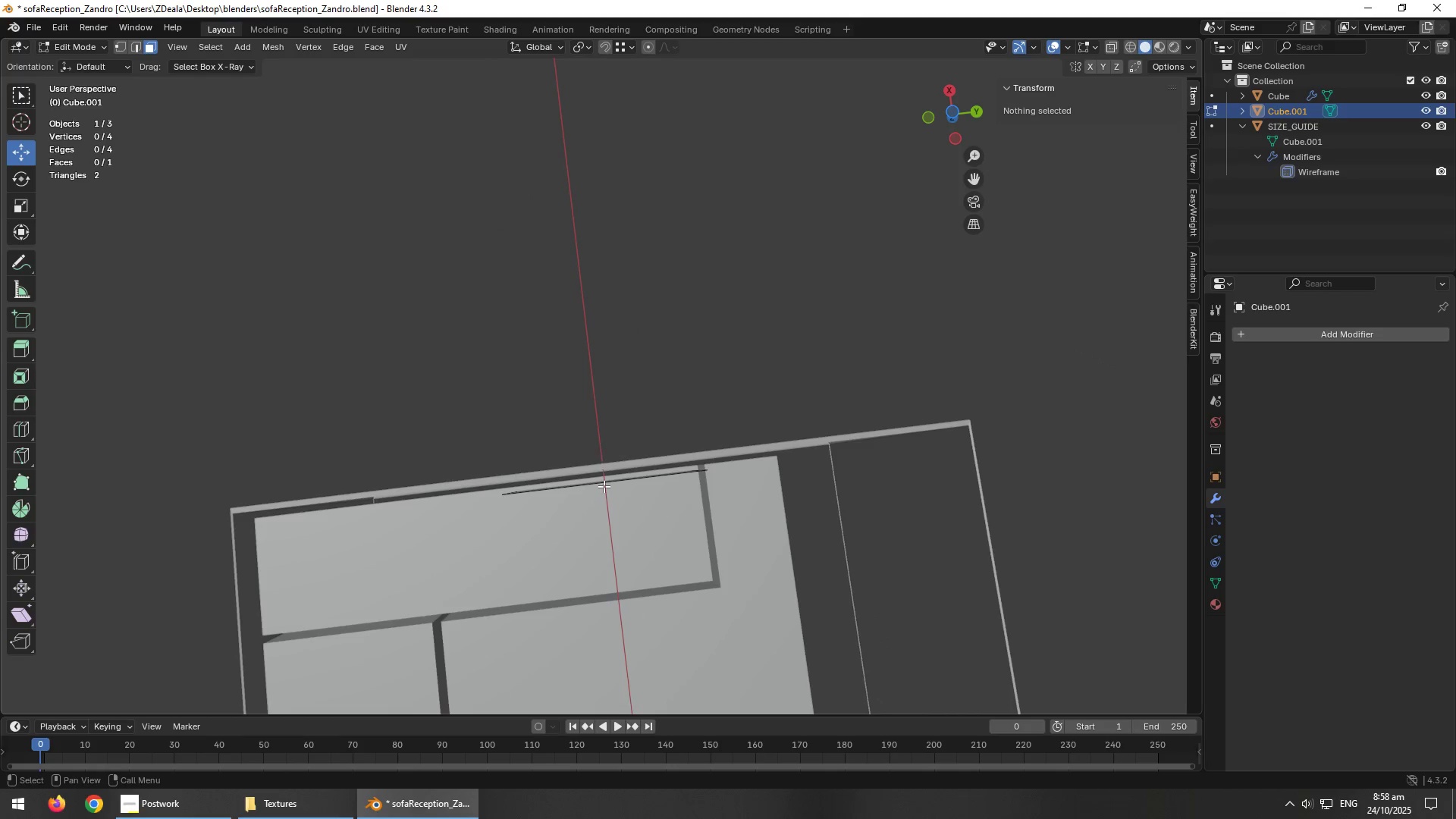 
hold_key(key=AltLeft, duration=1.17)
scroll: coordinate [594, 443], scroll_direction: up, amount: 2.0
 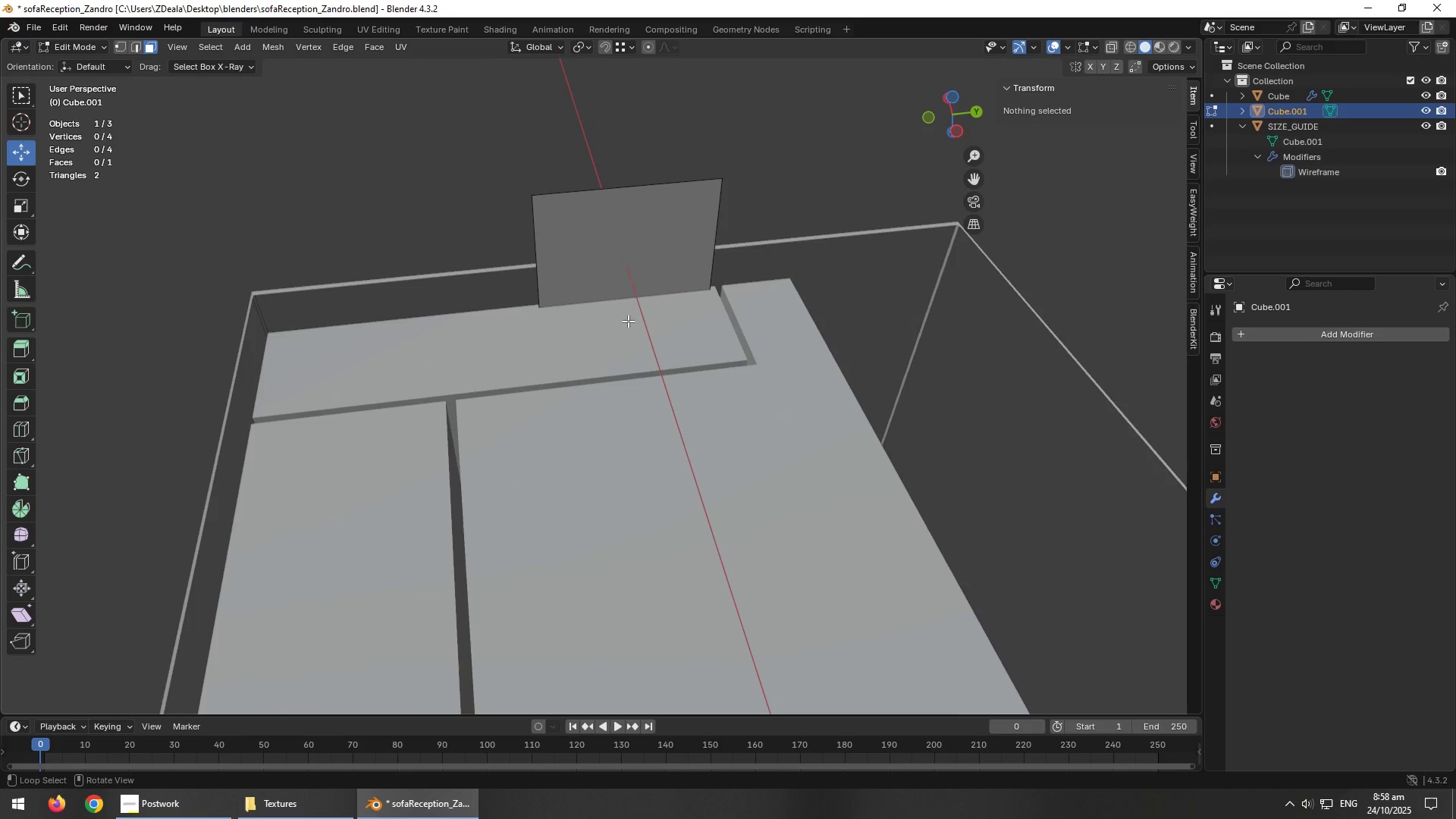 
left_click([581, 243])
 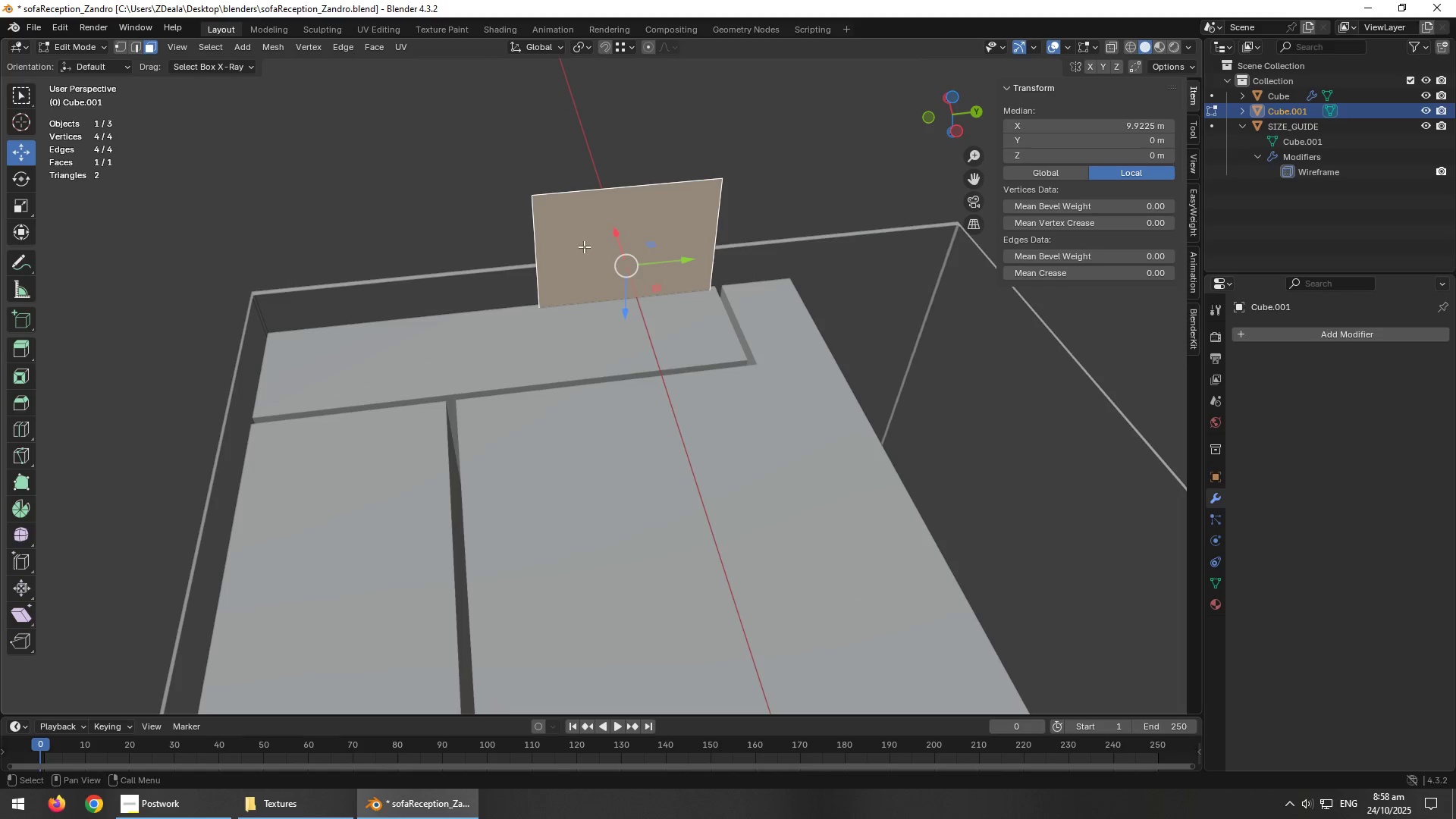 
hold_key(key=AltLeft, duration=0.56)
 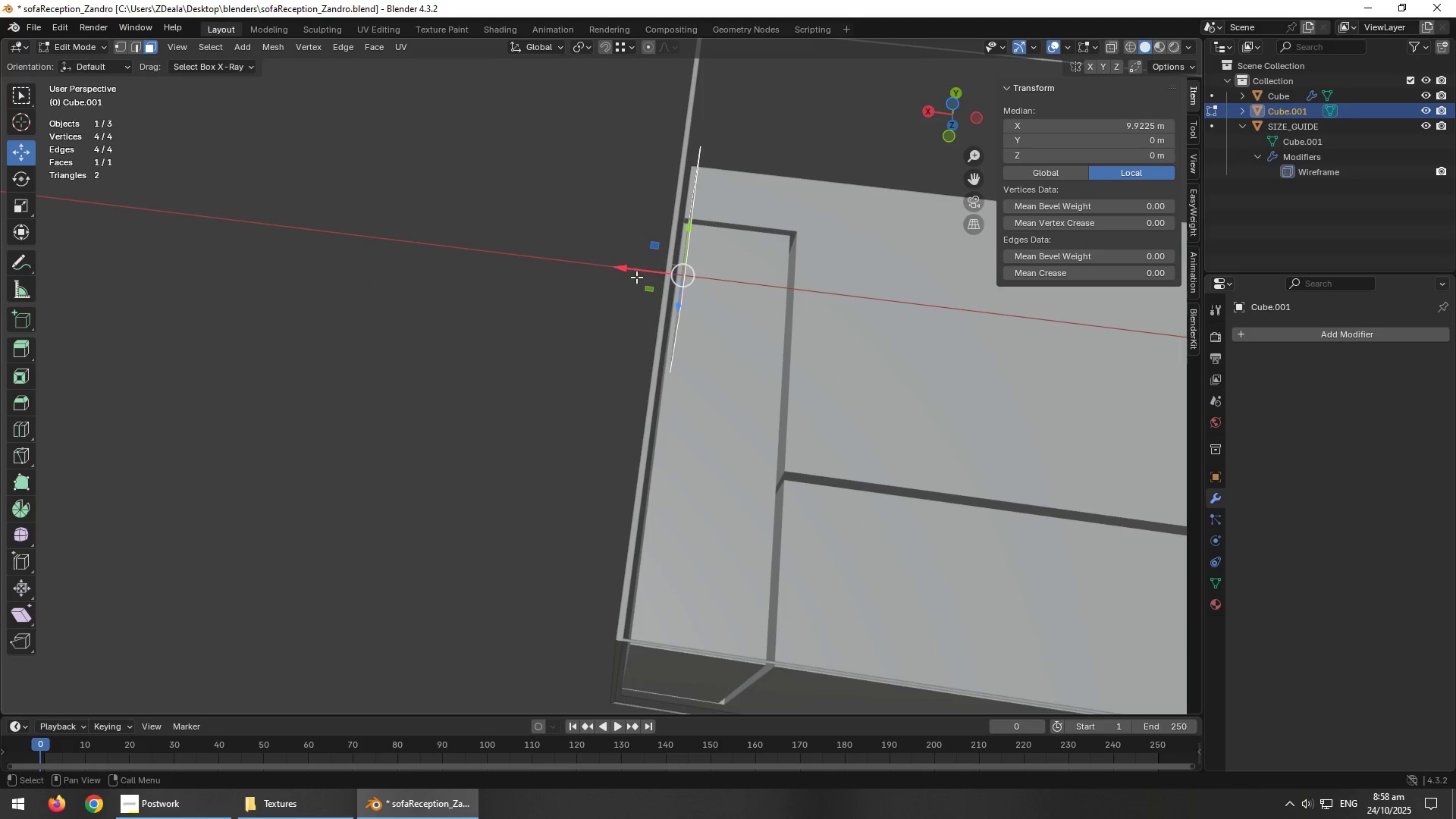 
left_click_drag(start_coordinate=[635, 271], to_coordinate=[648, 282])
 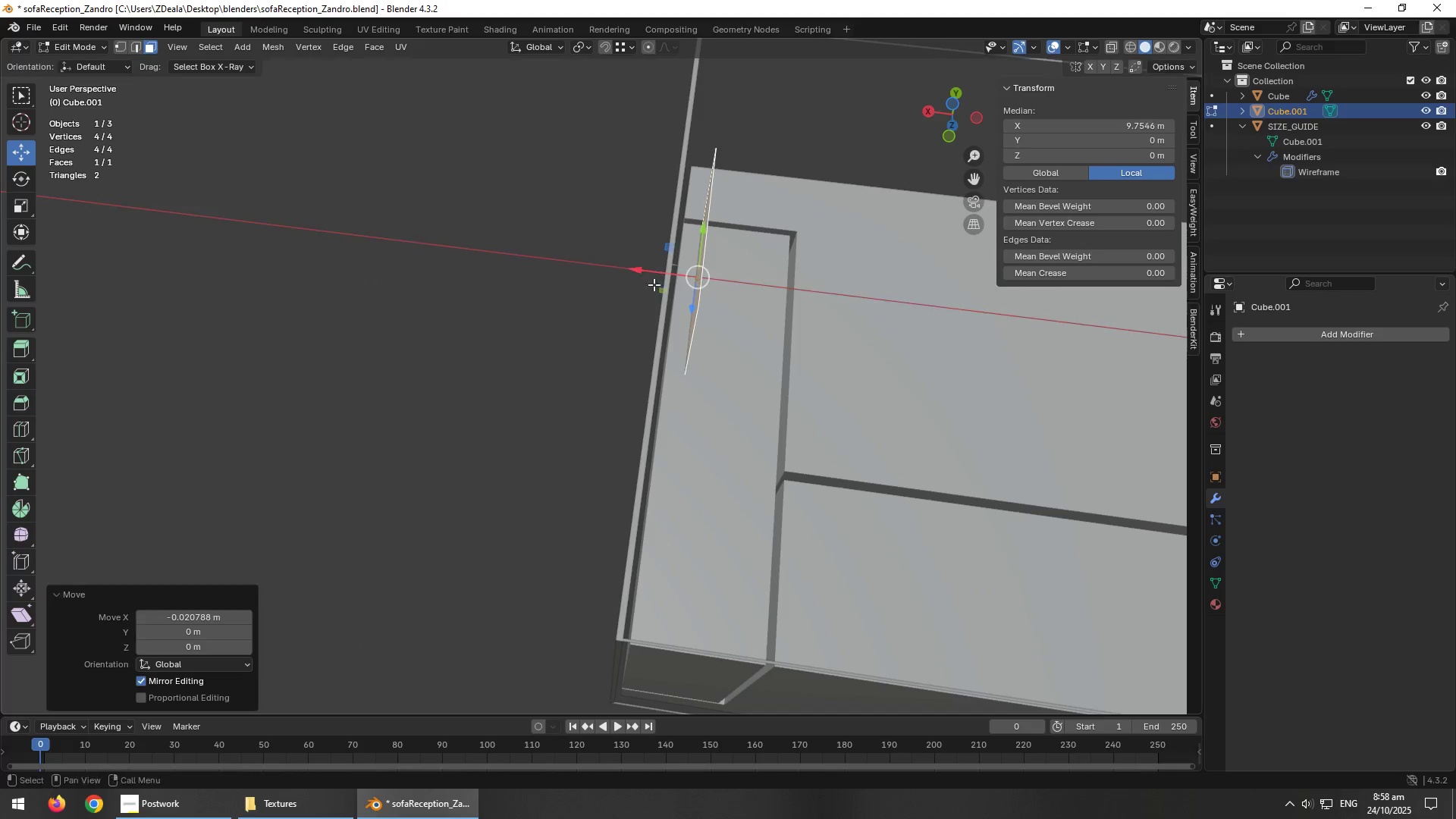 
hold_key(key=AltLeft, duration=1.25)
 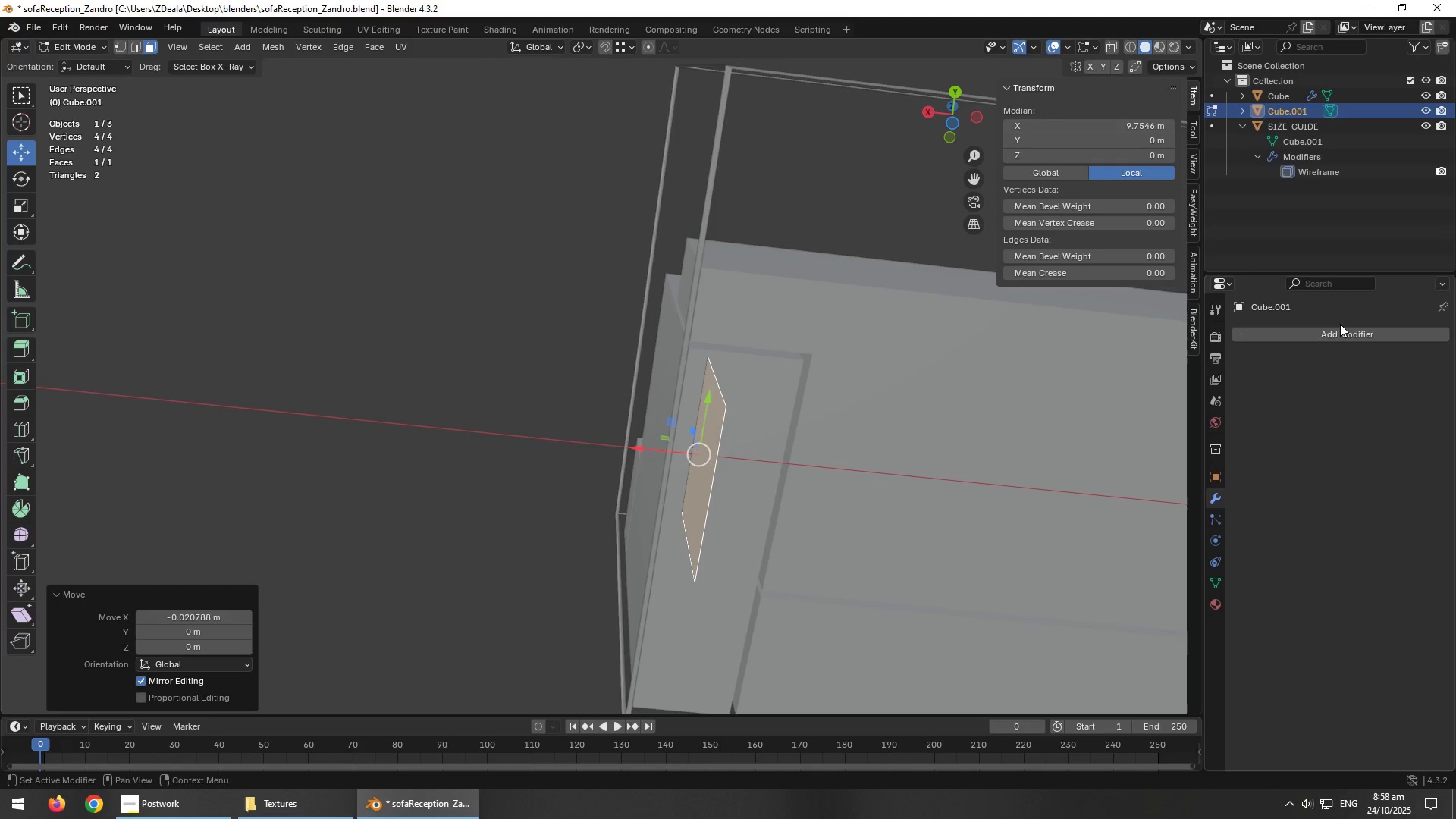 
left_click([1326, 328])
 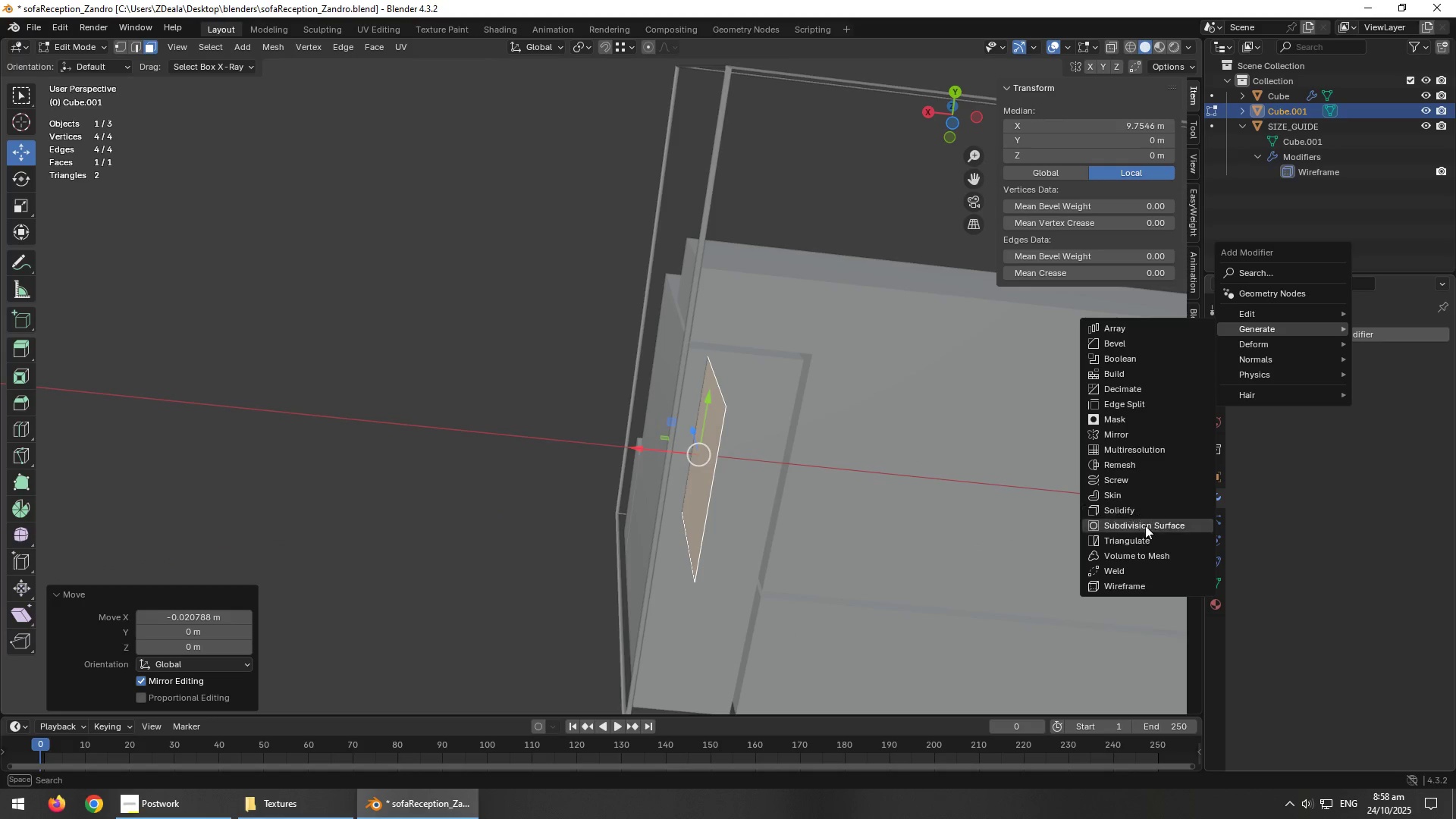 
left_click([1148, 508])
 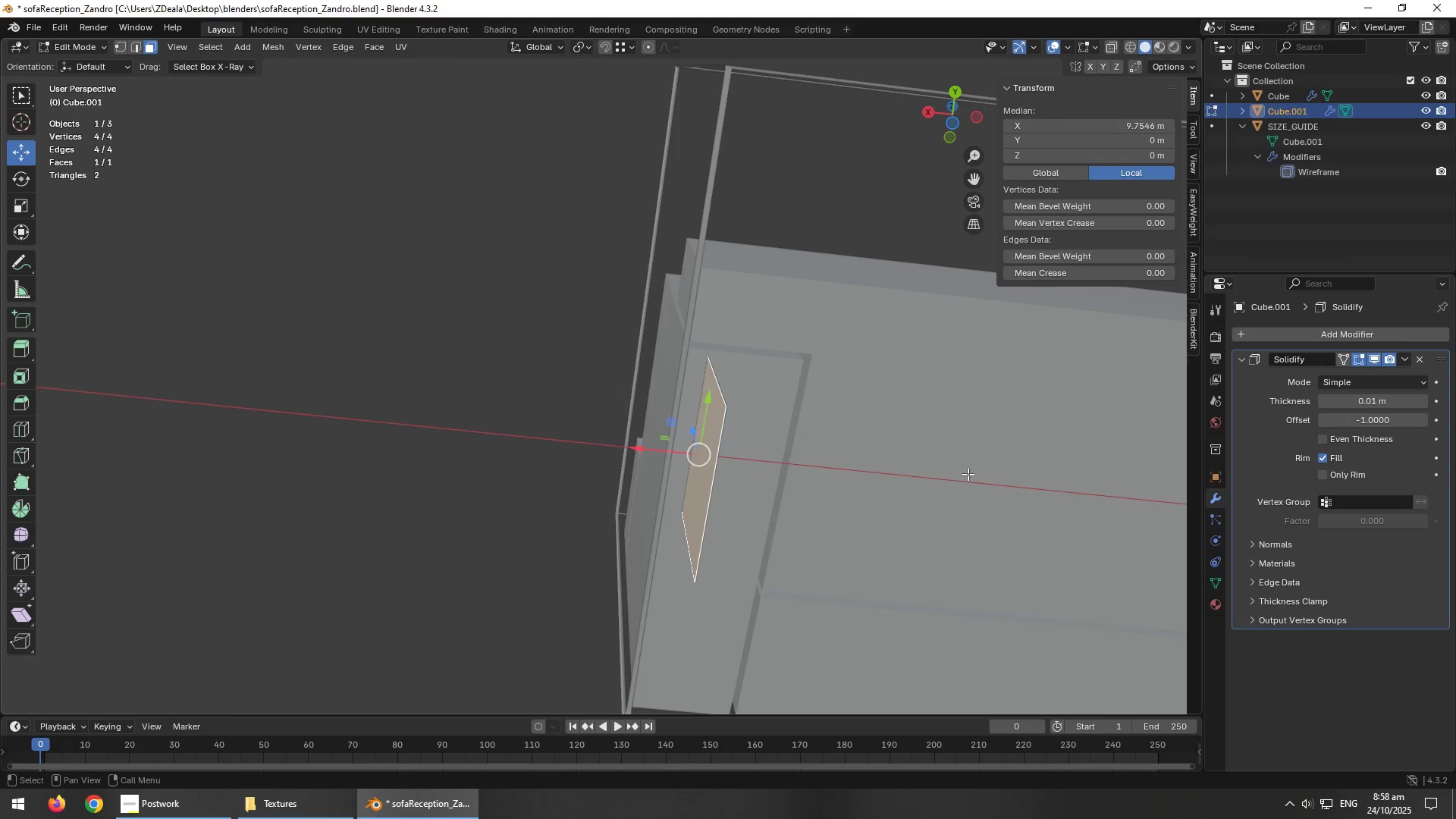 
scroll: coordinate [883, 461], scroll_direction: down, amount: 1.0
 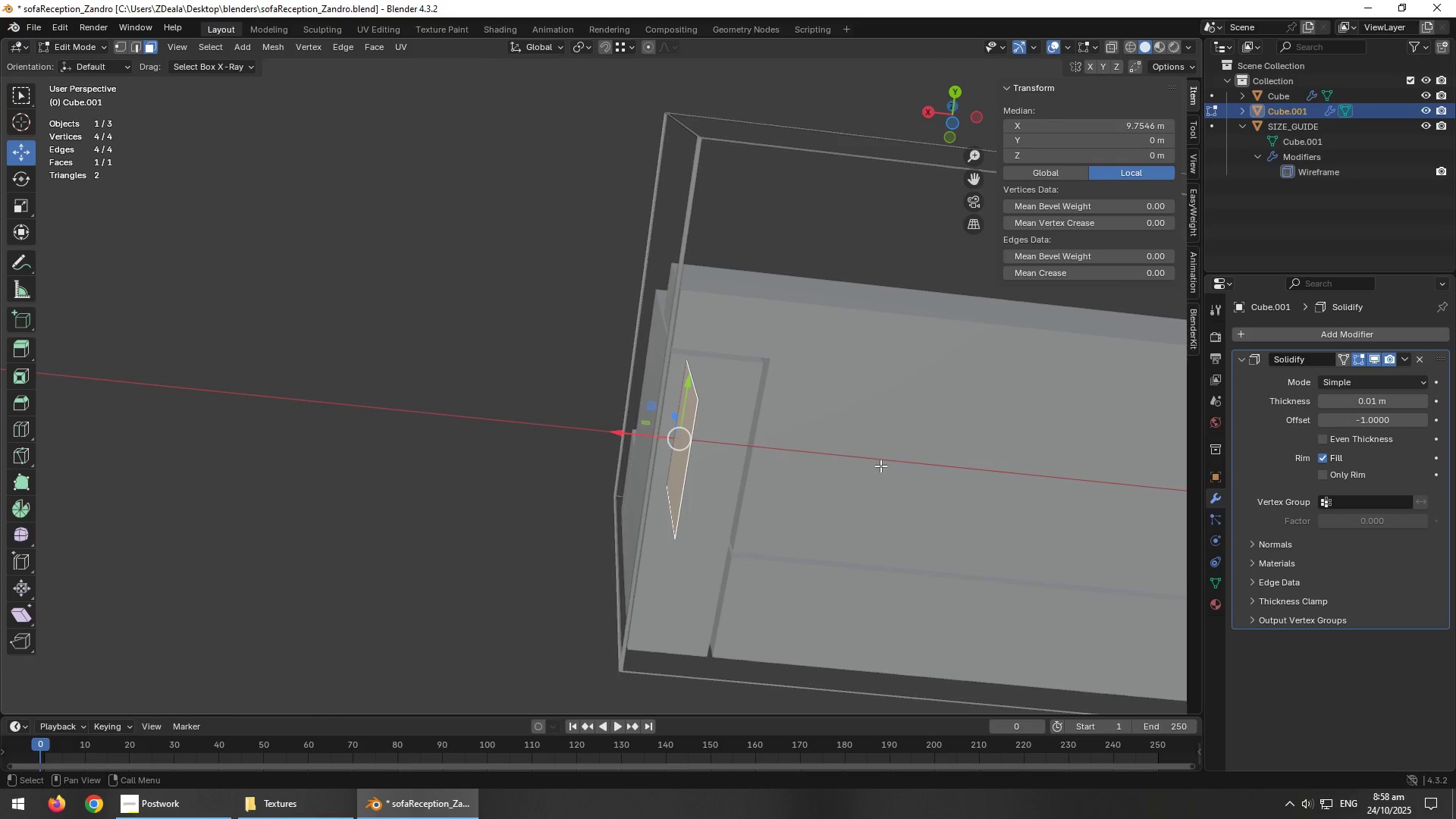 
hold_key(key=AltLeft, duration=0.36)
 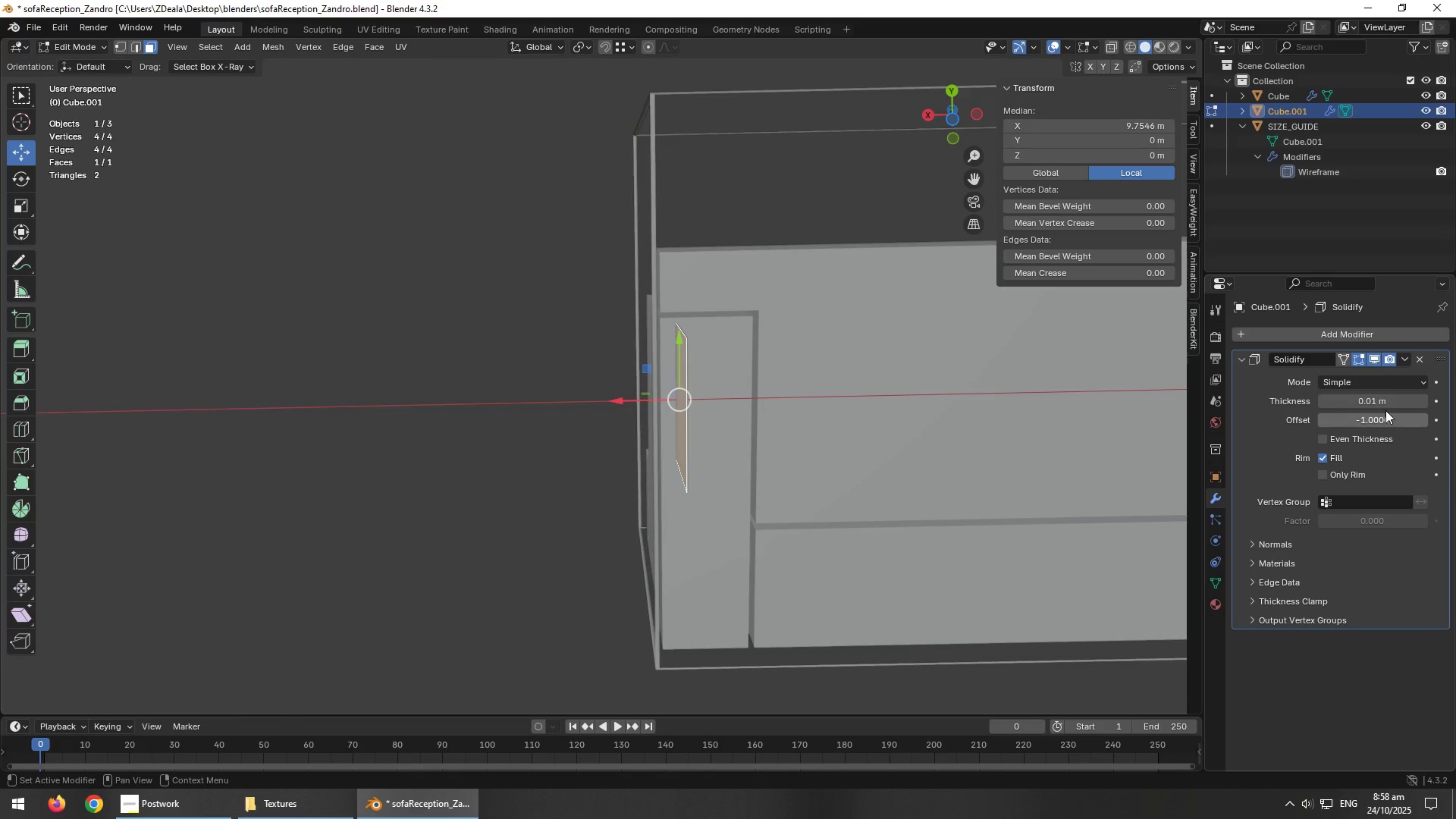 
left_click([1378, 423])
 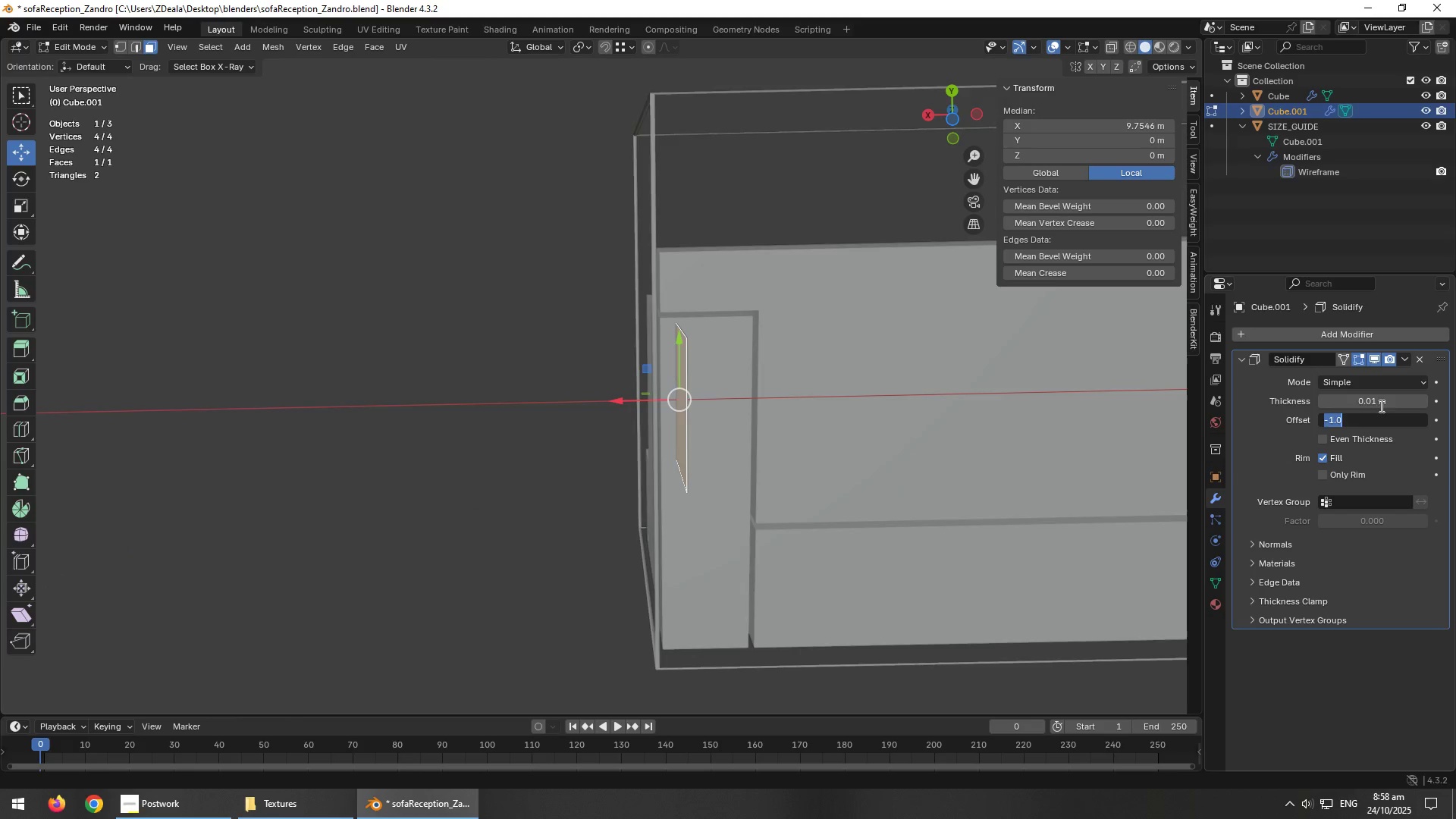 
left_click_drag(start_coordinate=[1363, 402], to_coordinate=[213, 408])
 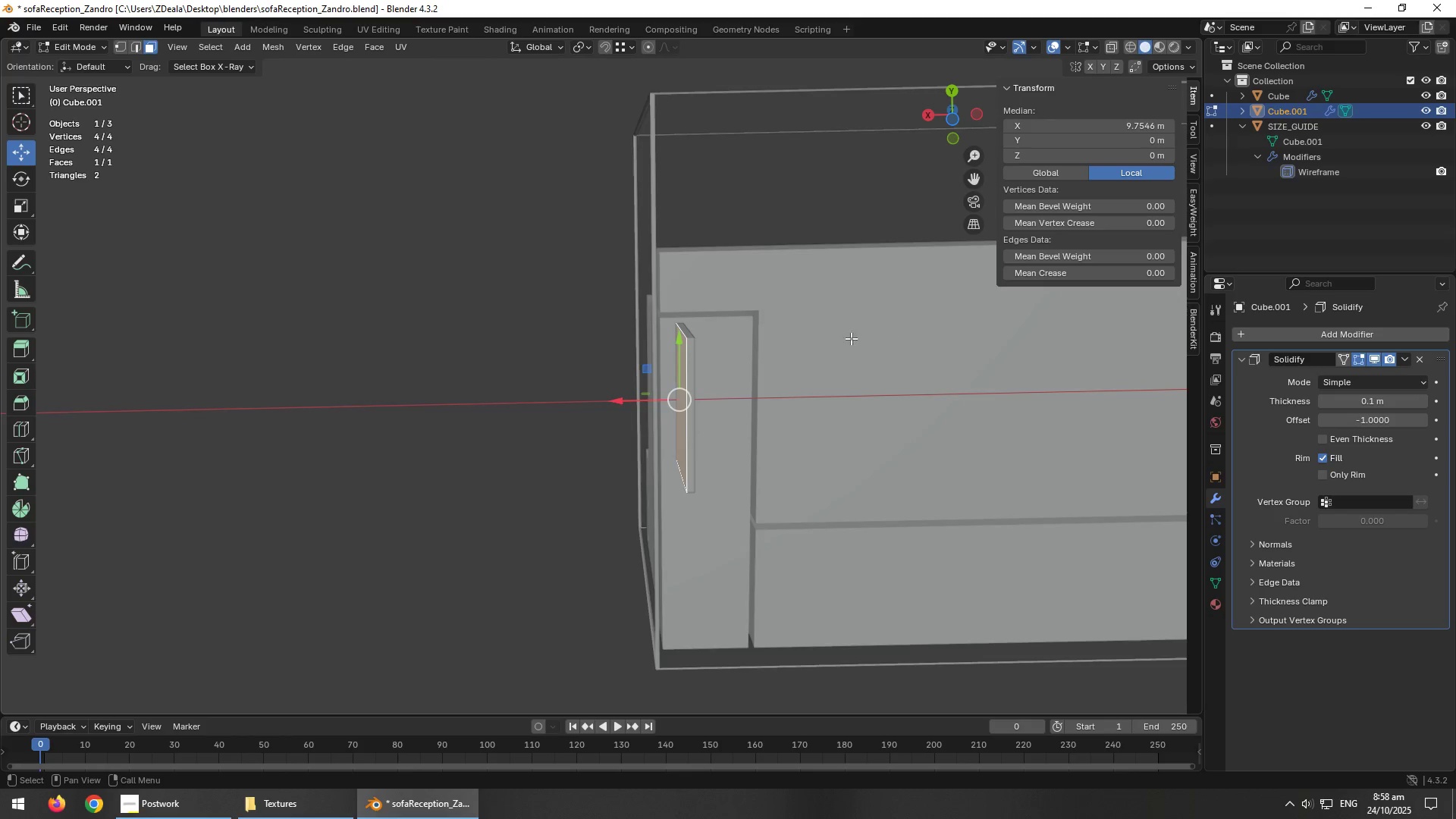 
scroll: coordinate [821, 339], scroll_direction: down, amount: 2.0
 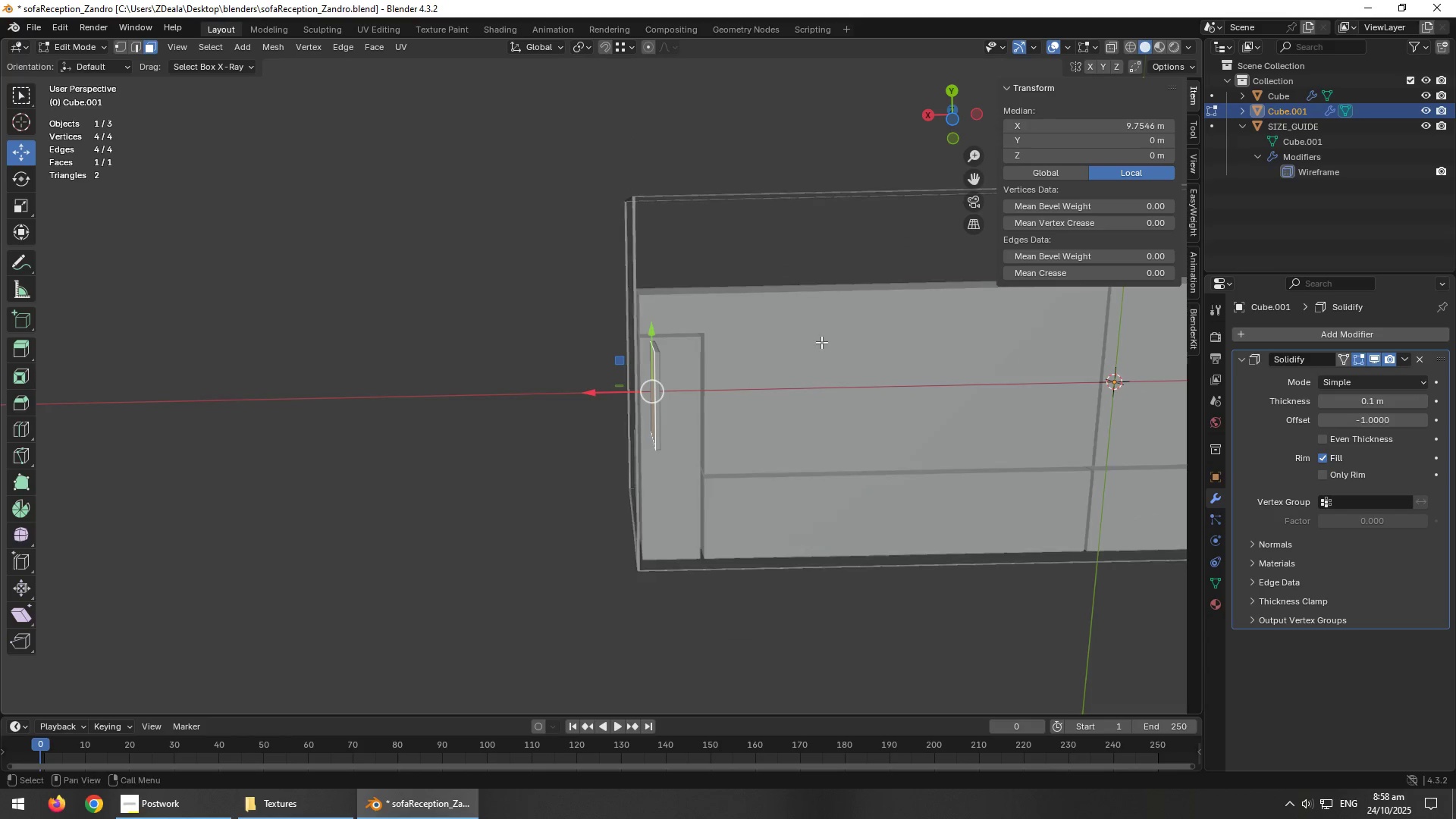 
hold_key(key=AltLeft, duration=0.86)
 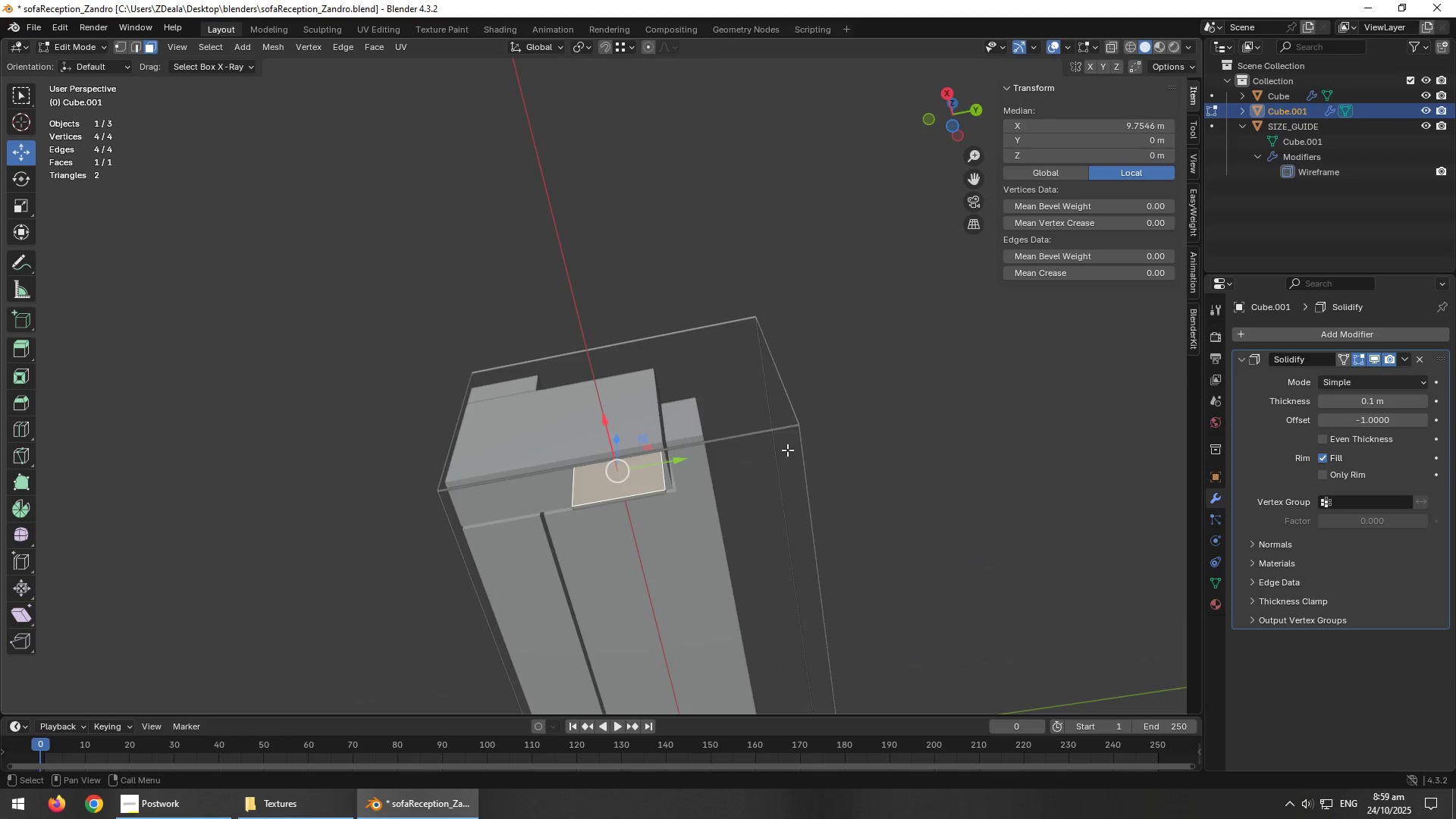 
scroll: coordinate [620, 500], scroll_direction: up, amount: 2.0
 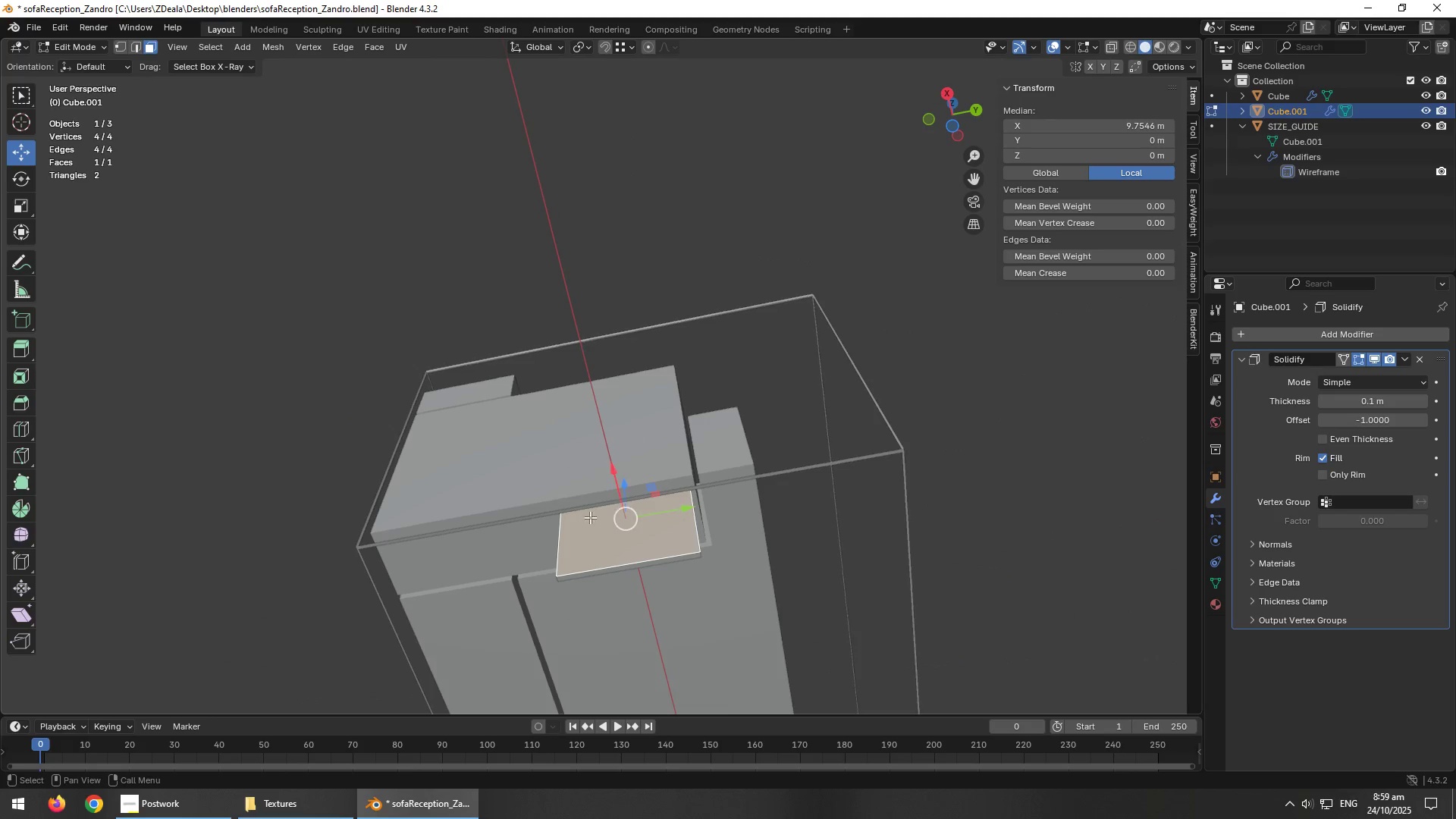 
hold_key(key=AltLeft, duration=0.38)
 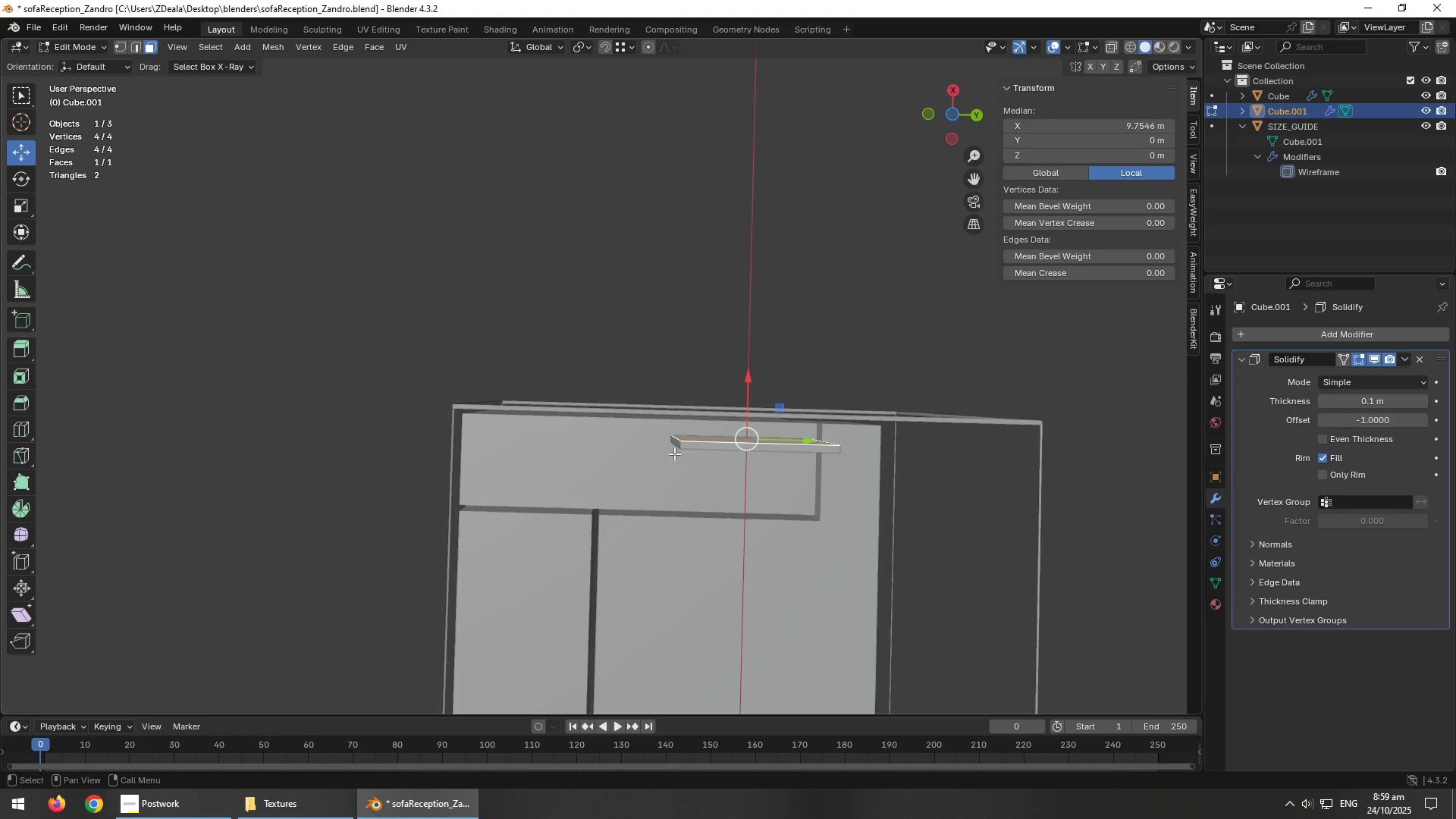 
key(2)
 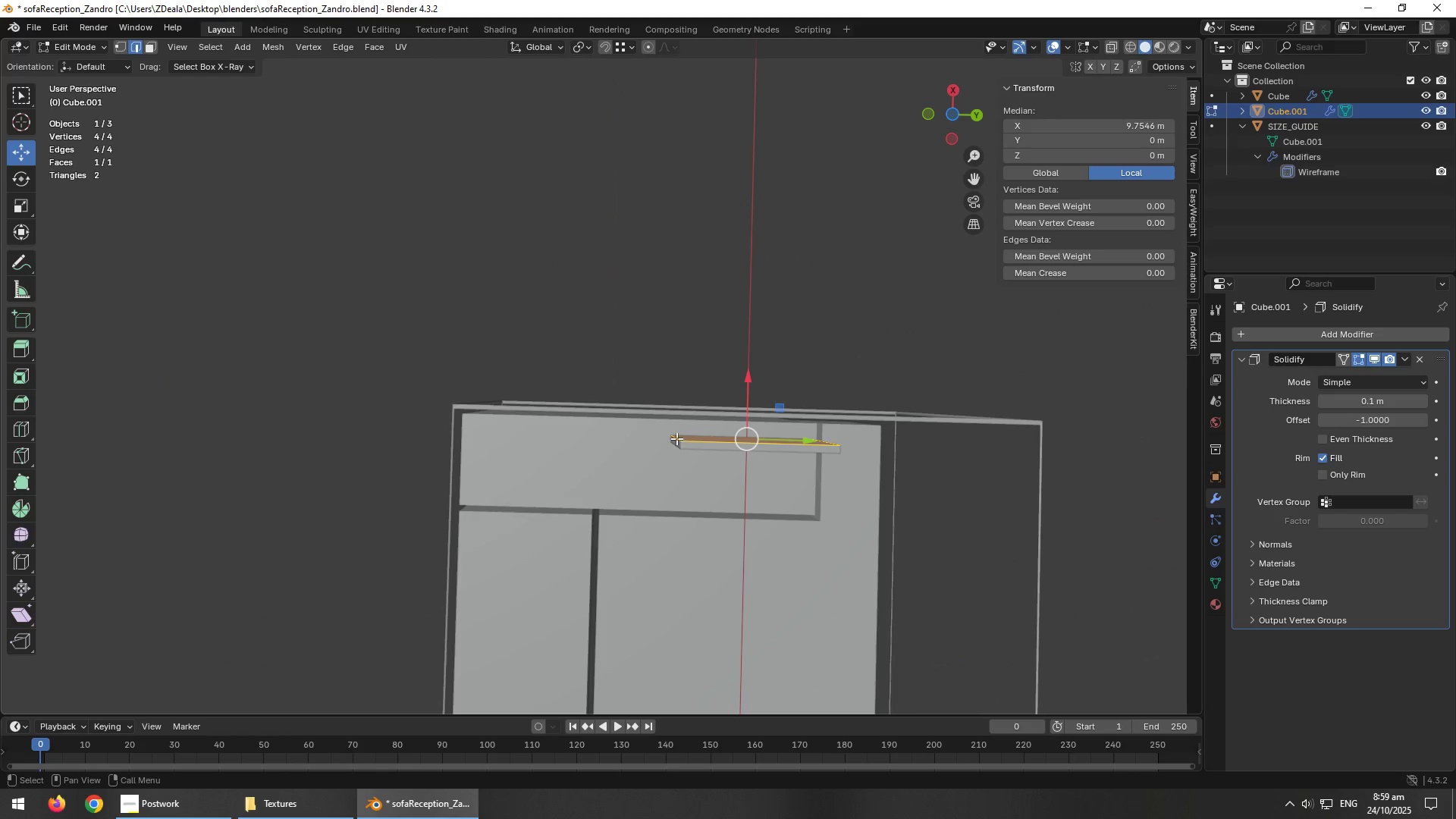 
left_click([673, 438])
 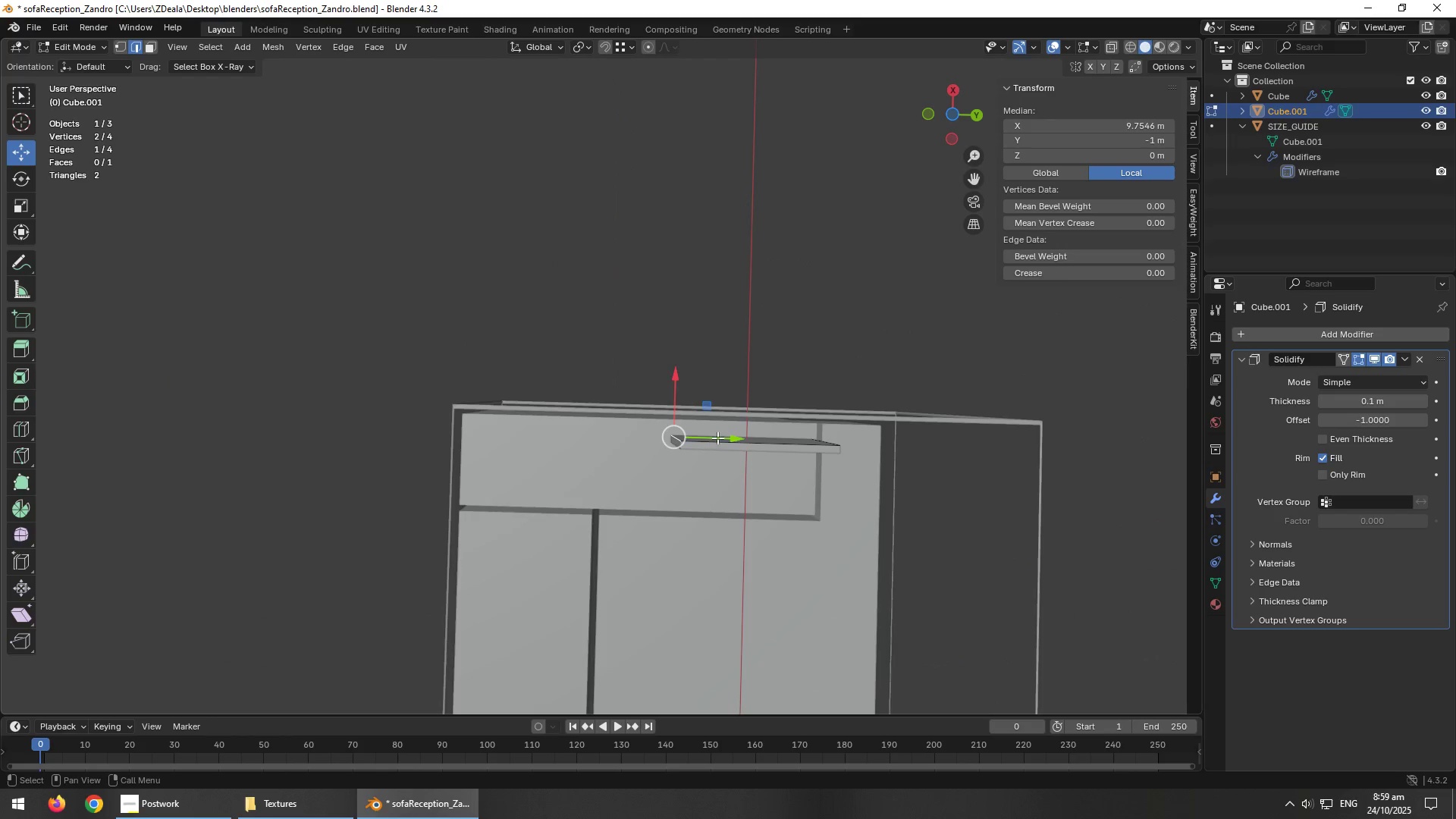 
left_click_drag(start_coordinate=[719, 437], to_coordinate=[530, 437])
 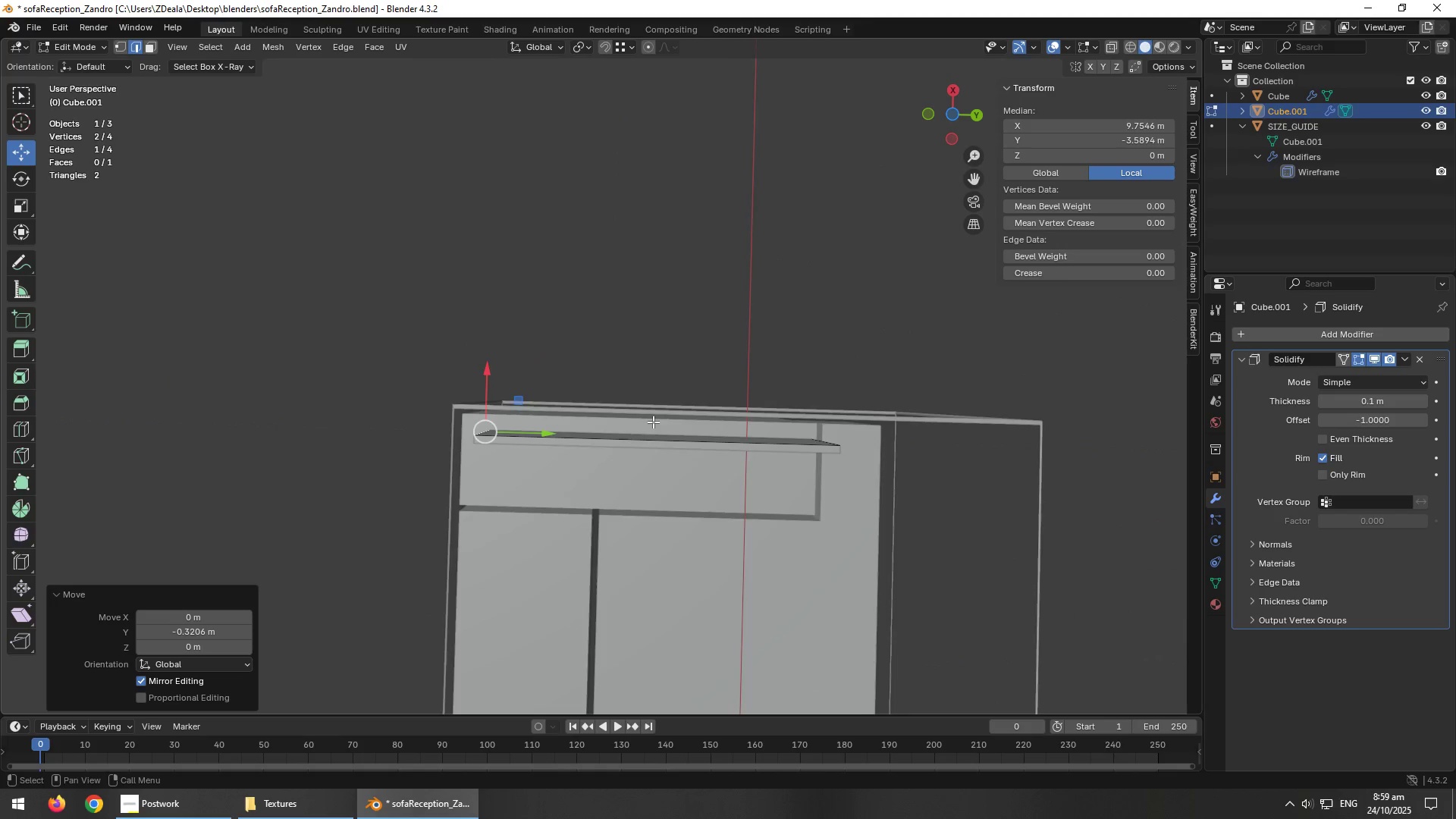 
scroll: coordinate [742, 424], scroll_direction: down, amount: 1.0
 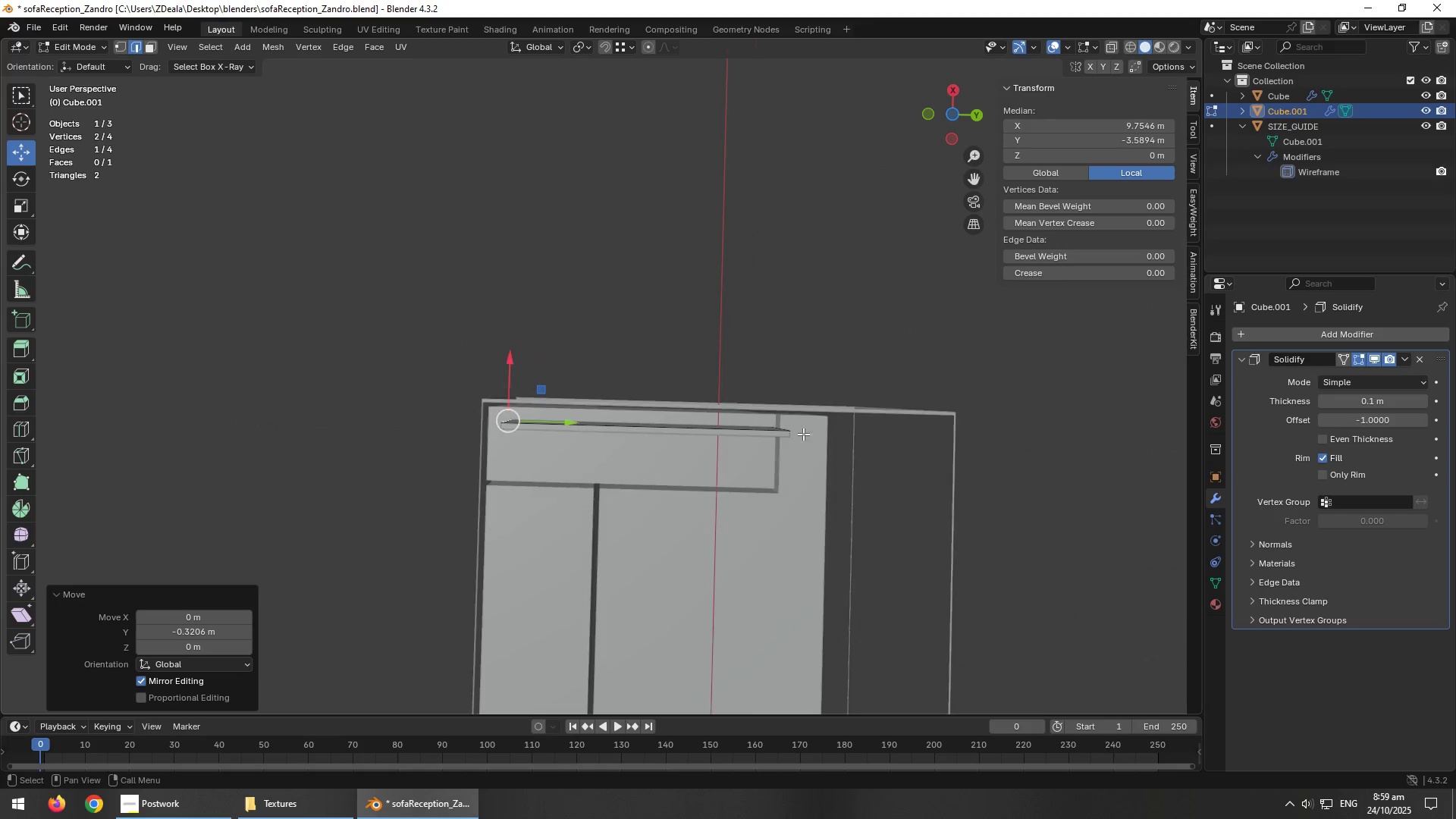 
hold_key(key=AltLeft, duration=0.53)
 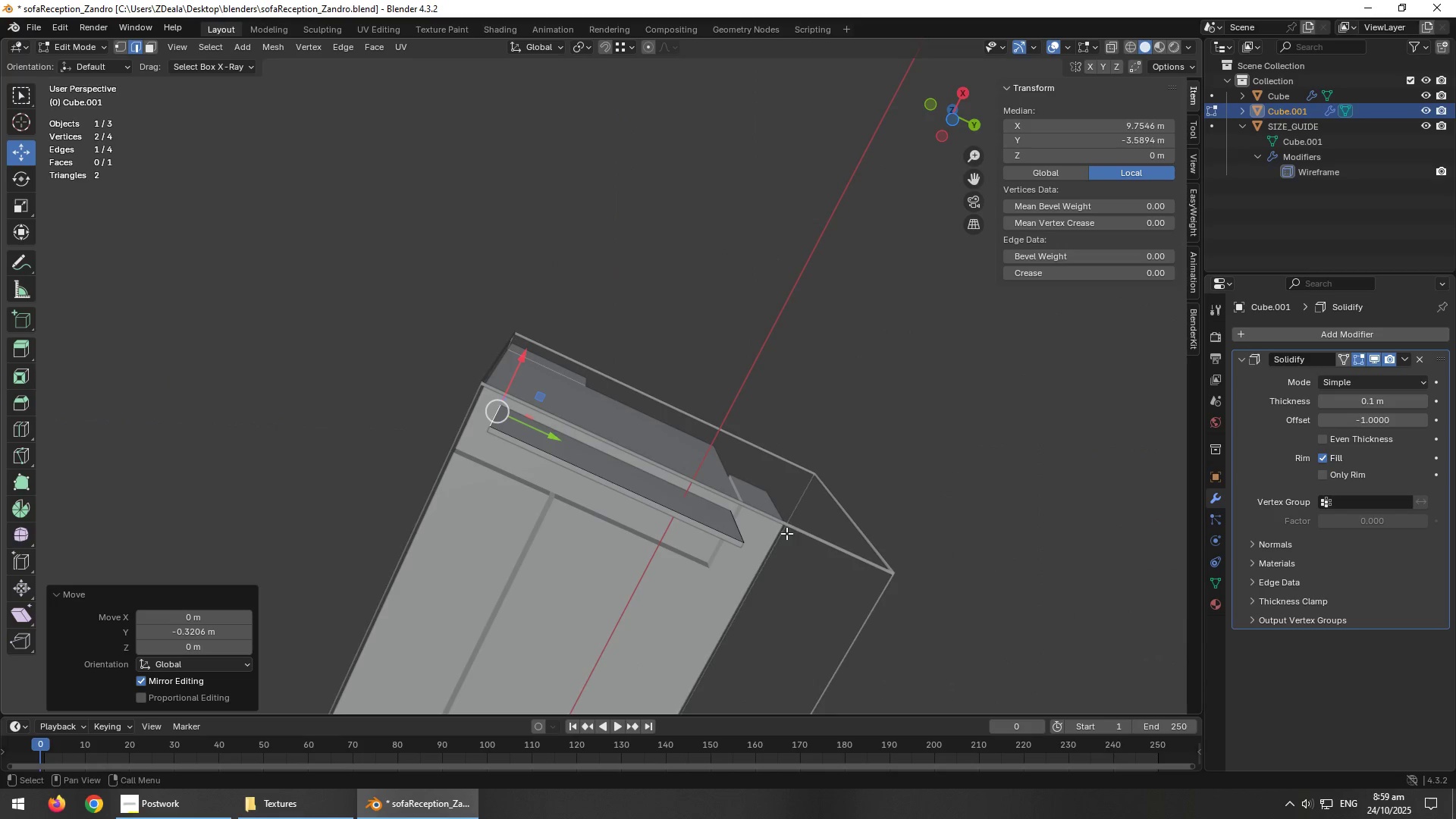 
hold_key(key=AltLeft, duration=0.44)
 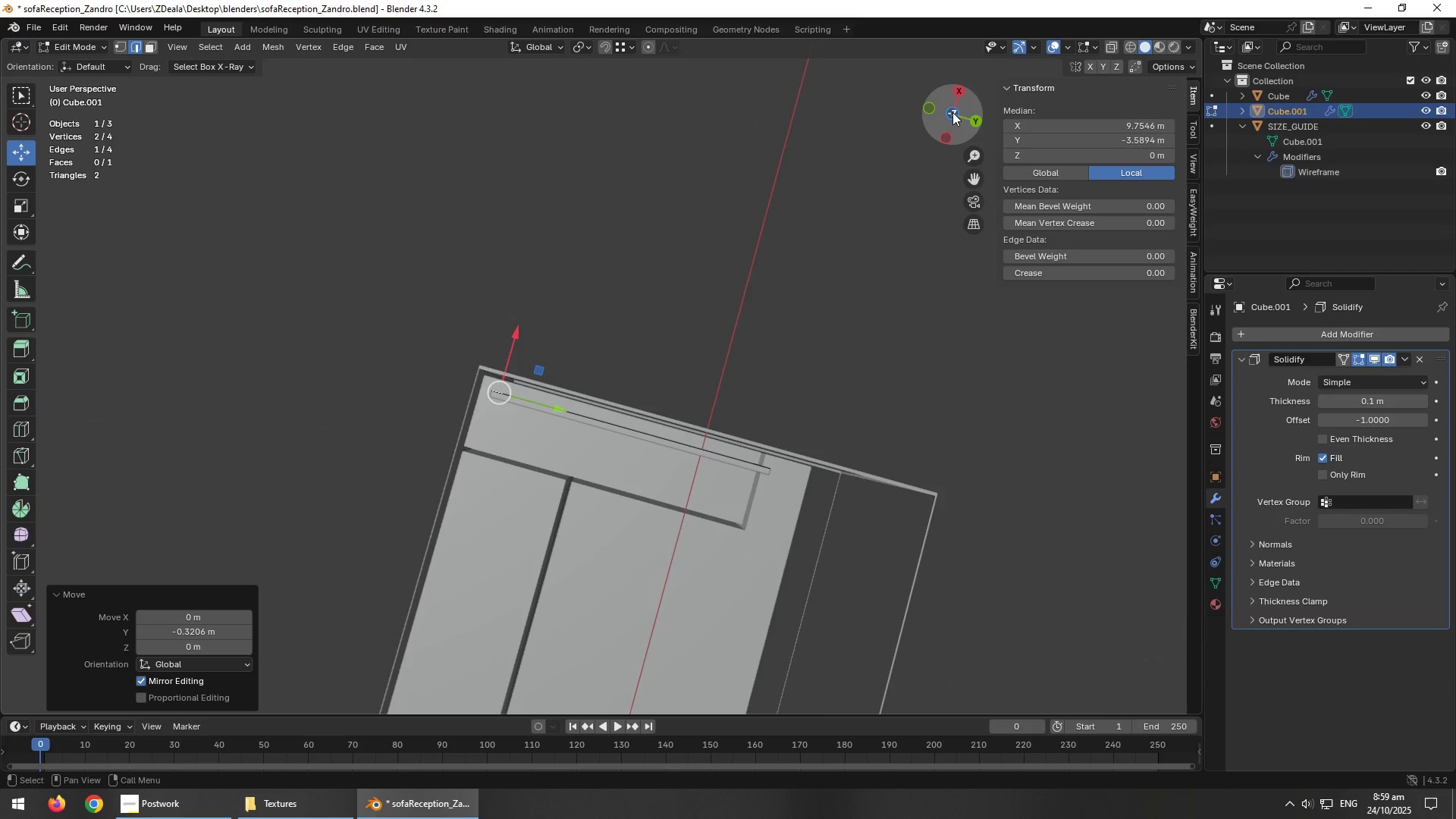 
left_click([952, 111])
 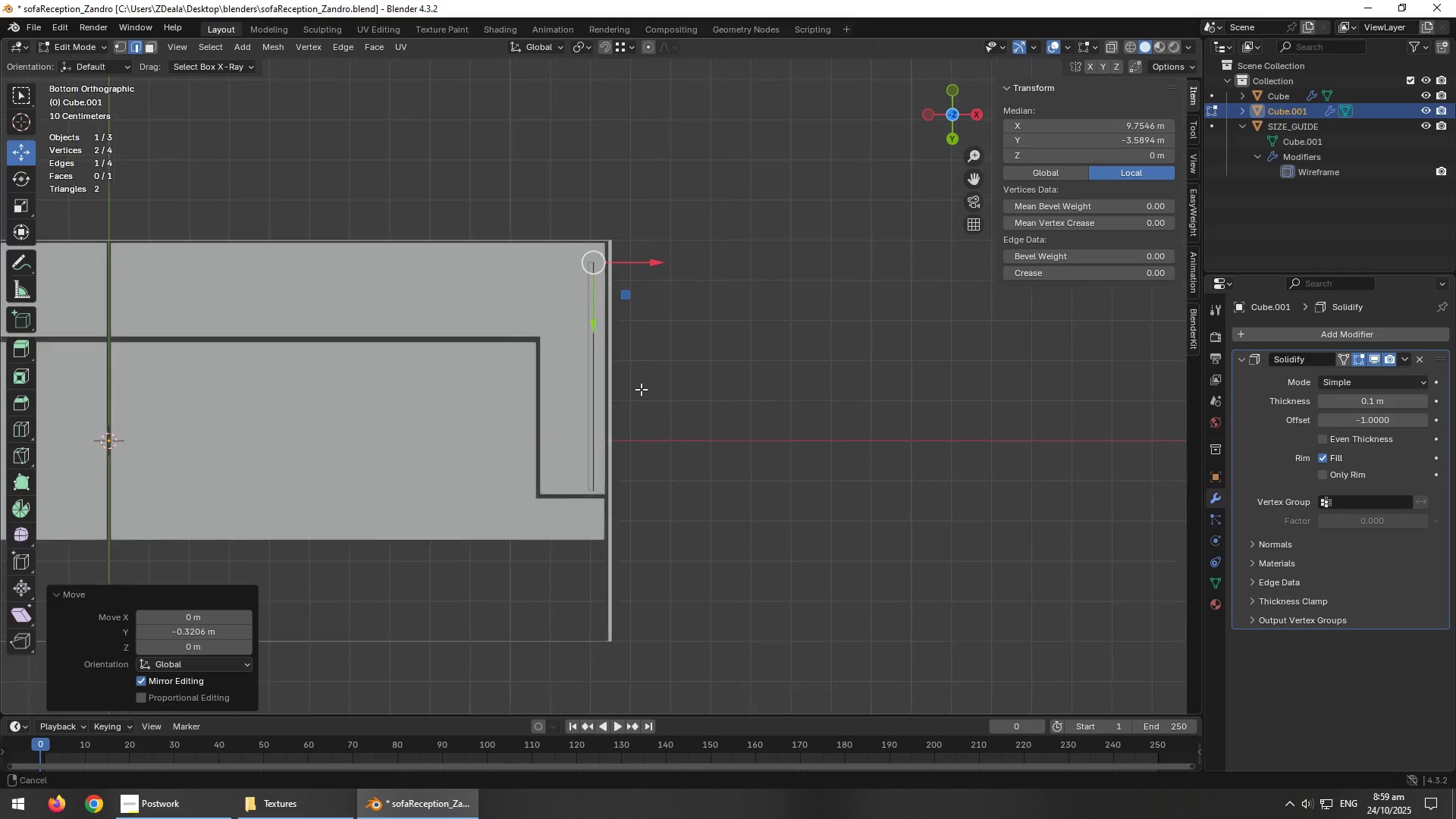 
scroll: coordinate [692, 438], scroll_direction: up, amount: 2.0
 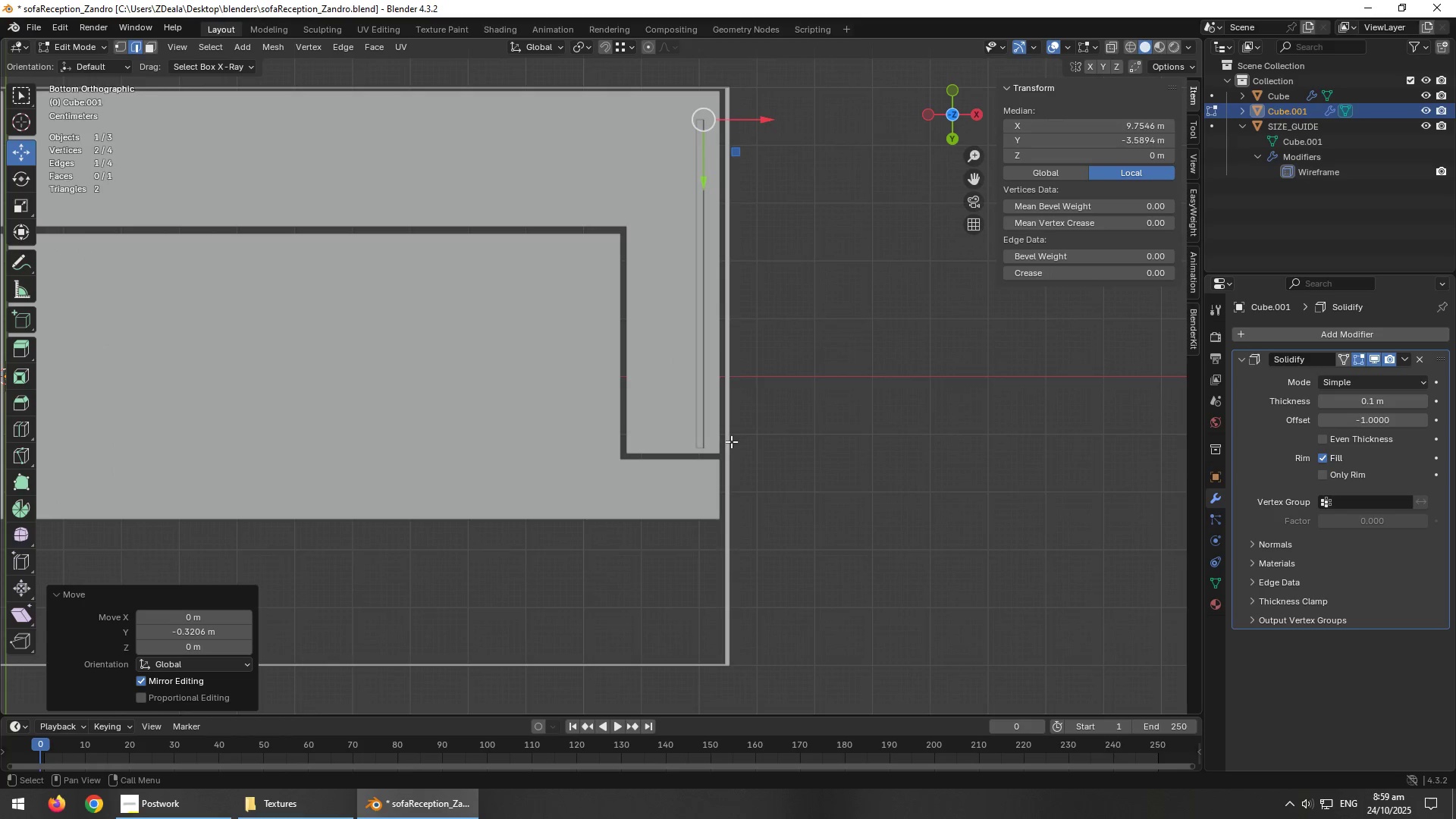 
scroll: coordinate [964, 384], scroll_direction: down, amount: 2.0
 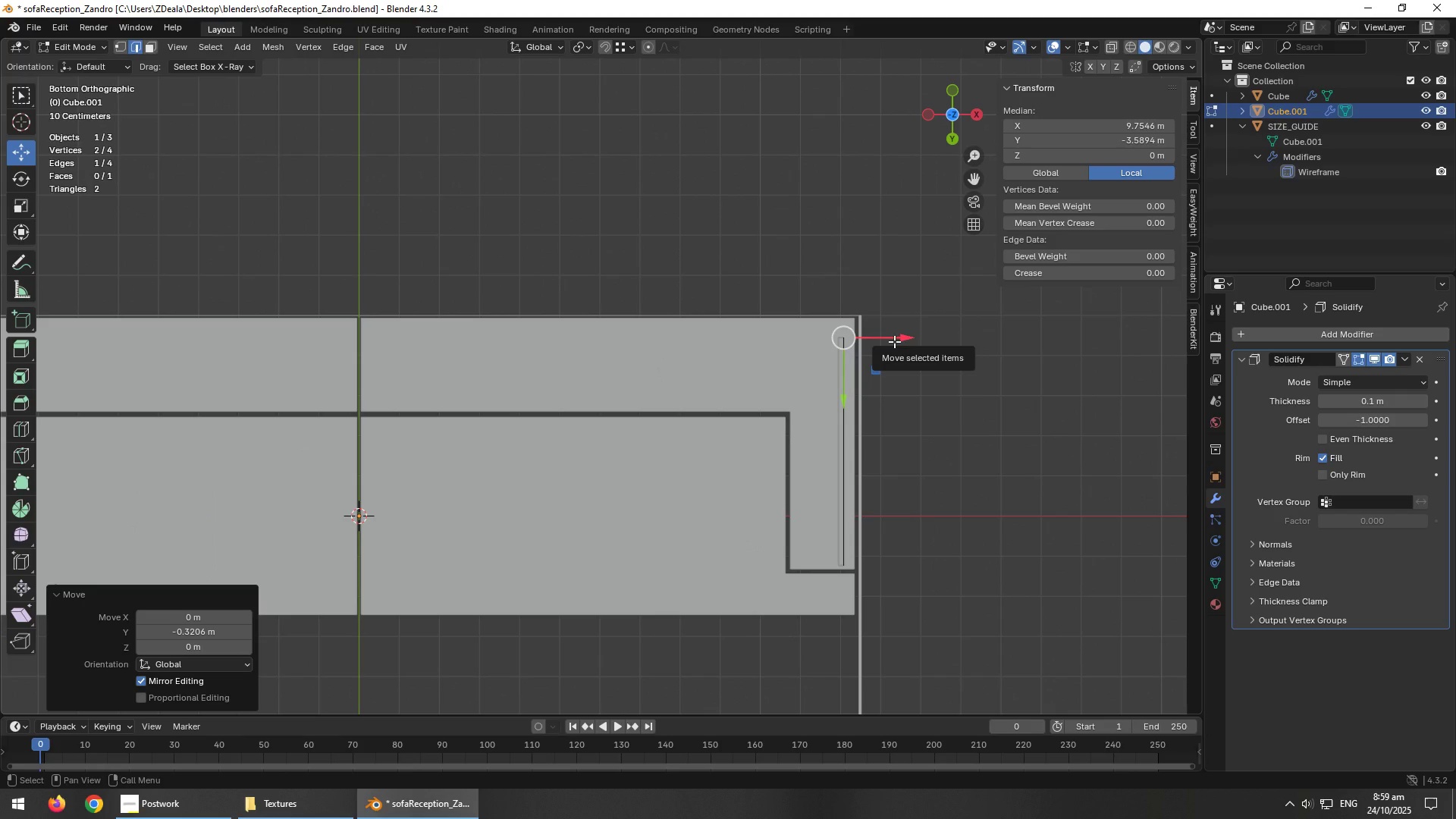 
type(eg)
 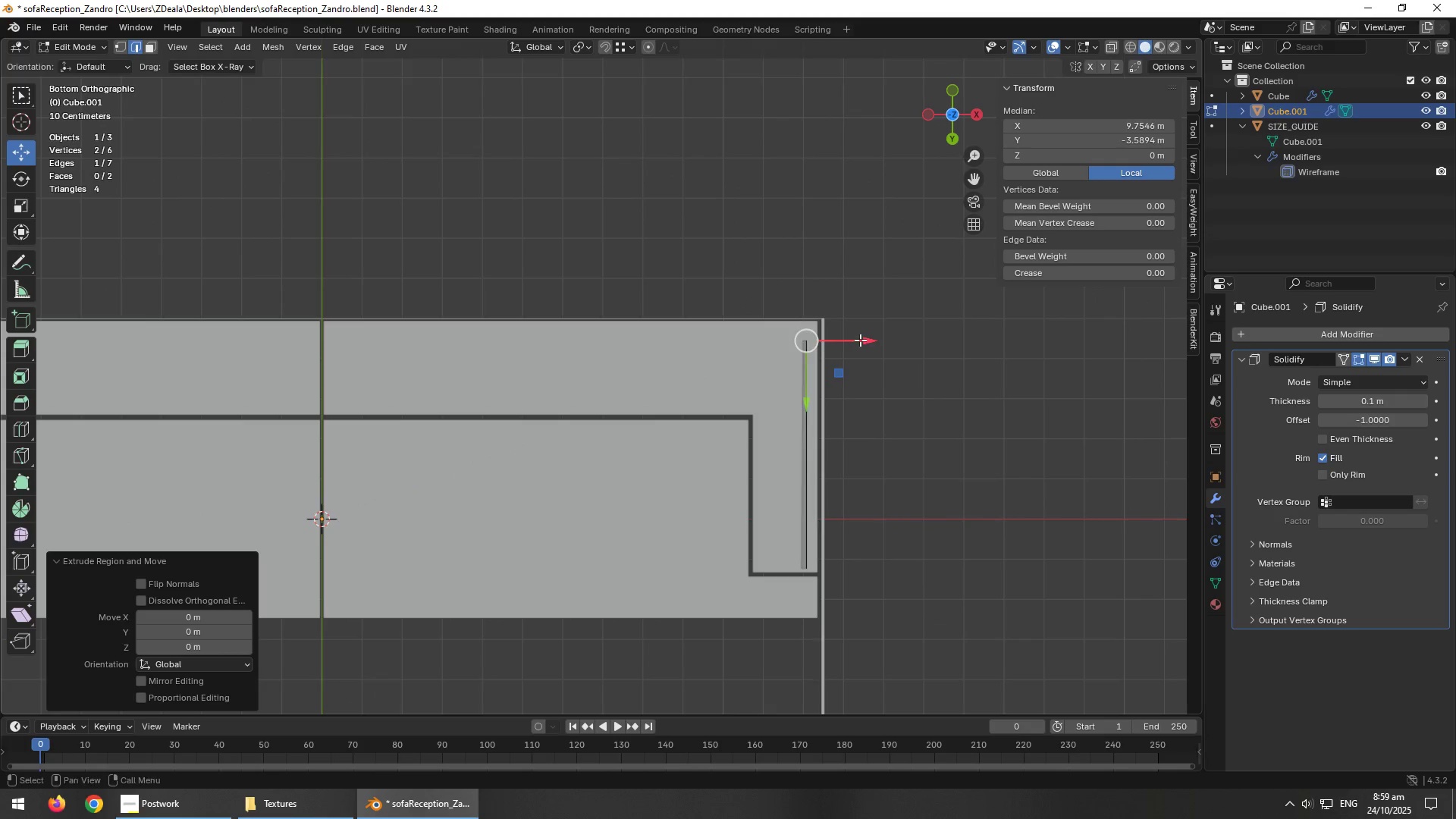 
left_click_drag(start_coordinate=[856, 340], to_coordinate=[900, 362])
 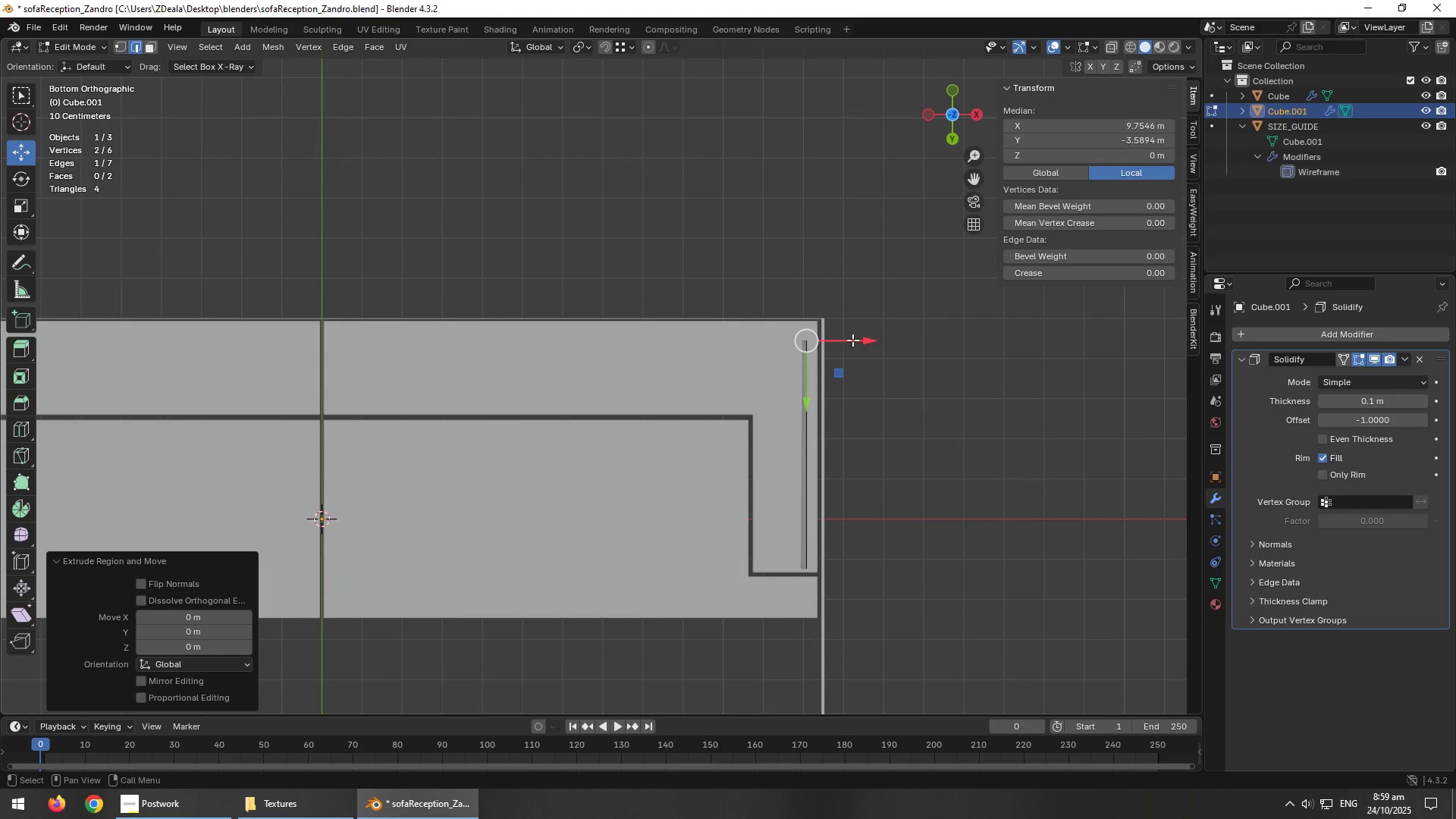 
left_click_drag(start_coordinate=[860, 340], to_coordinate=[378, 361])
 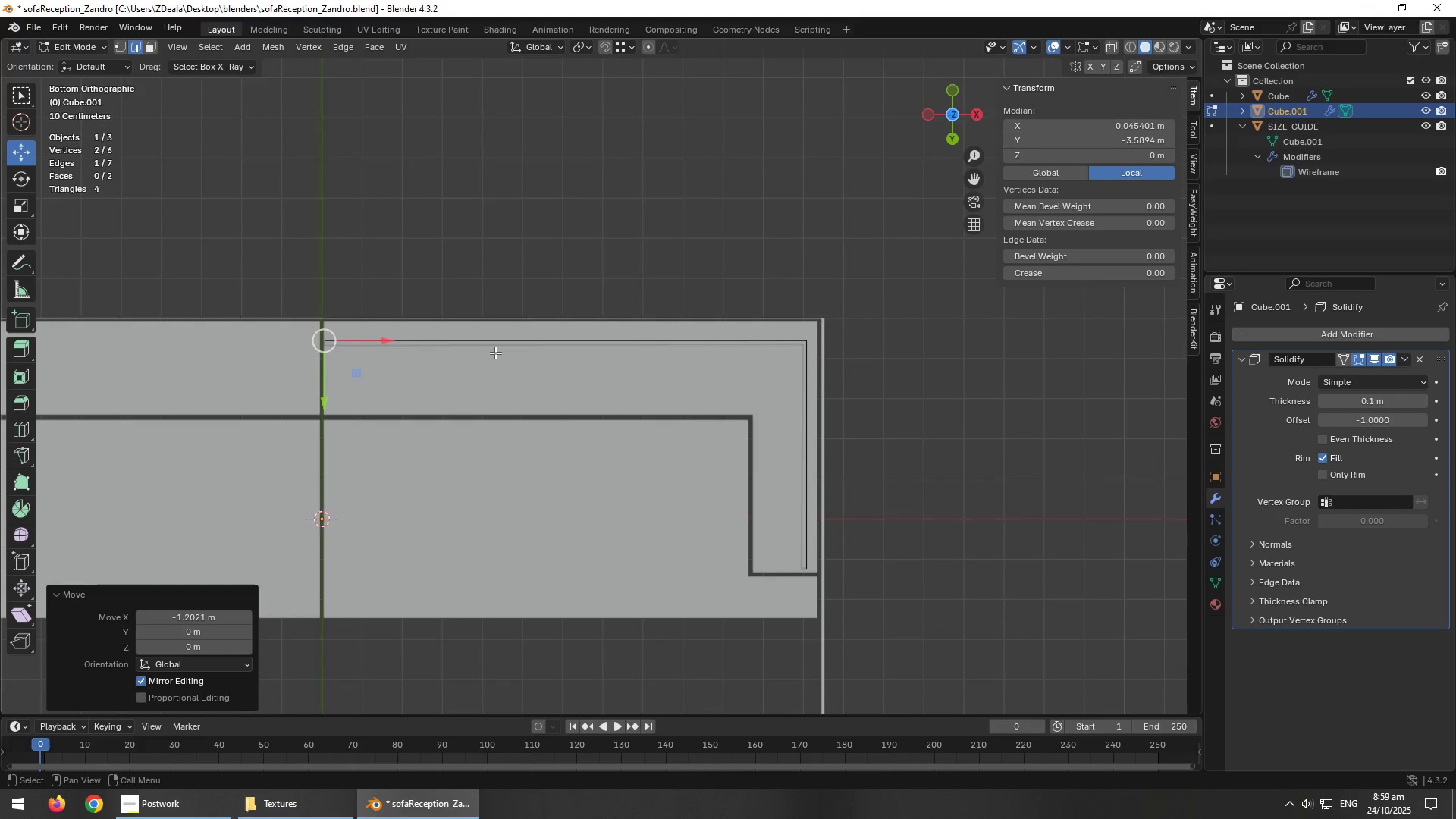 
scroll: coordinate [593, 358], scroll_direction: down, amount: 2.0
 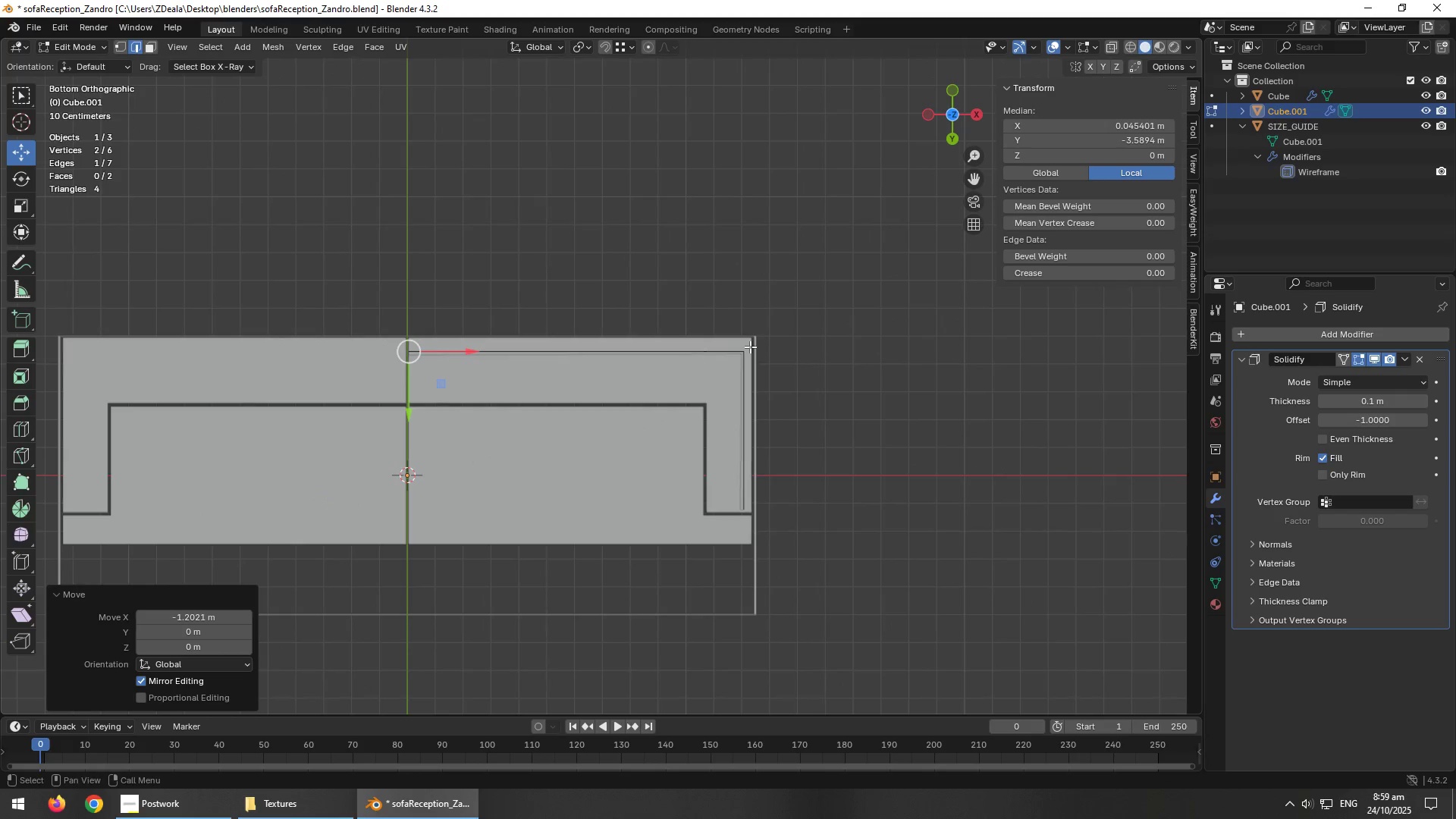 
hold_key(key=AltLeft, duration=0.5)
 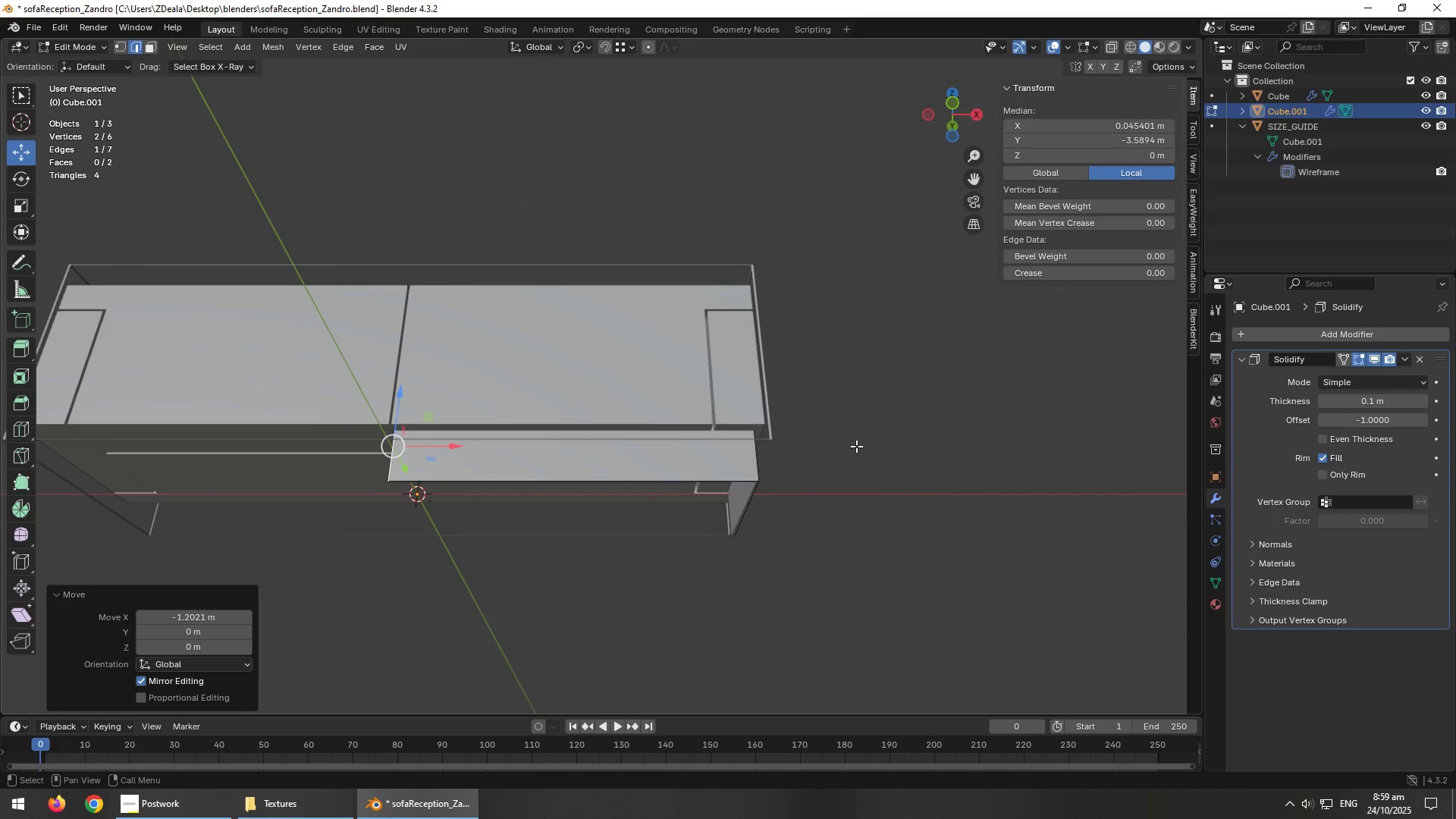 
hold_key(key=AltLeft, duration=1.42)
 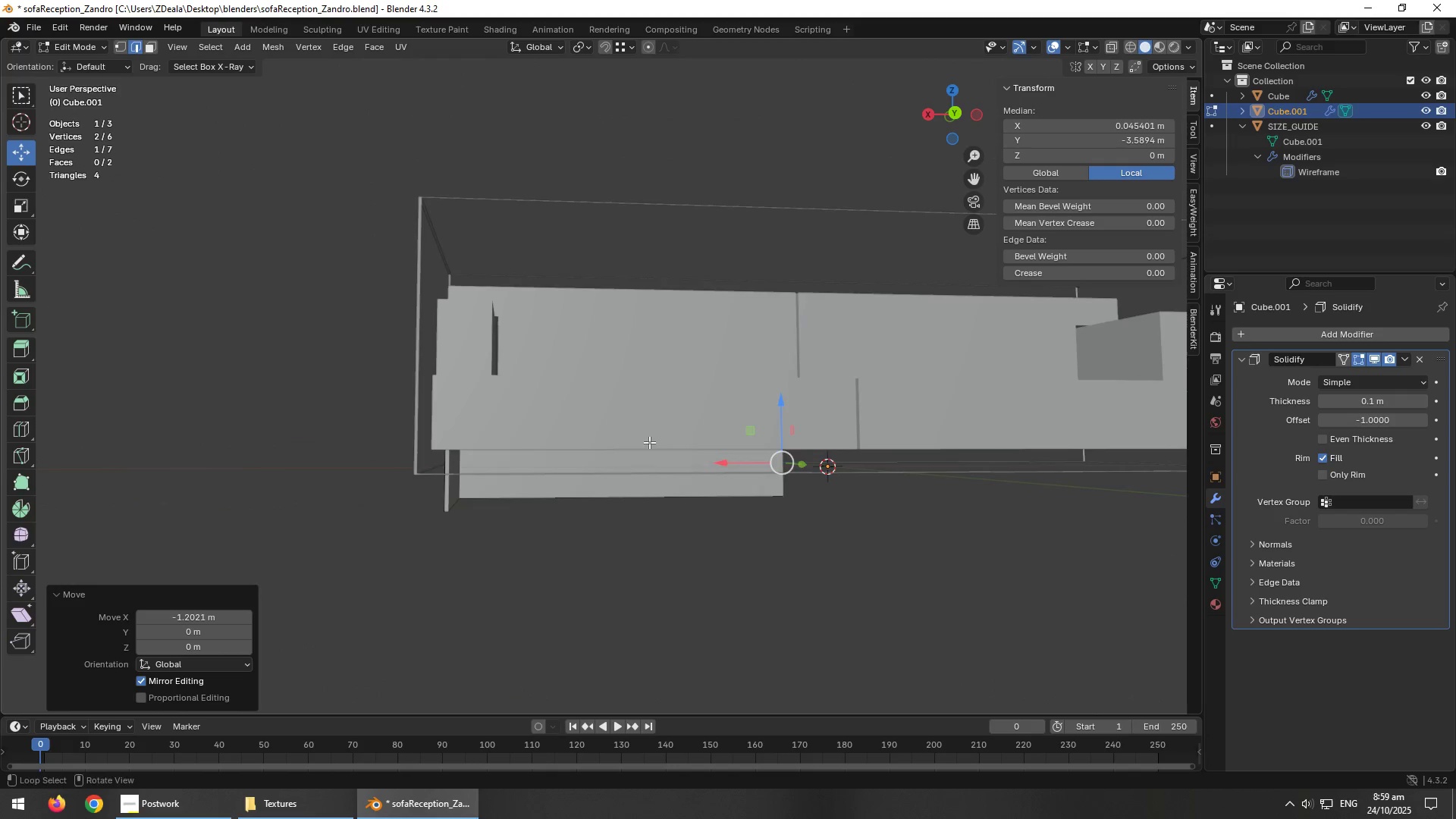 
scroll: coordinate [644, 447], scroll_direction: down, amount: 2.0
 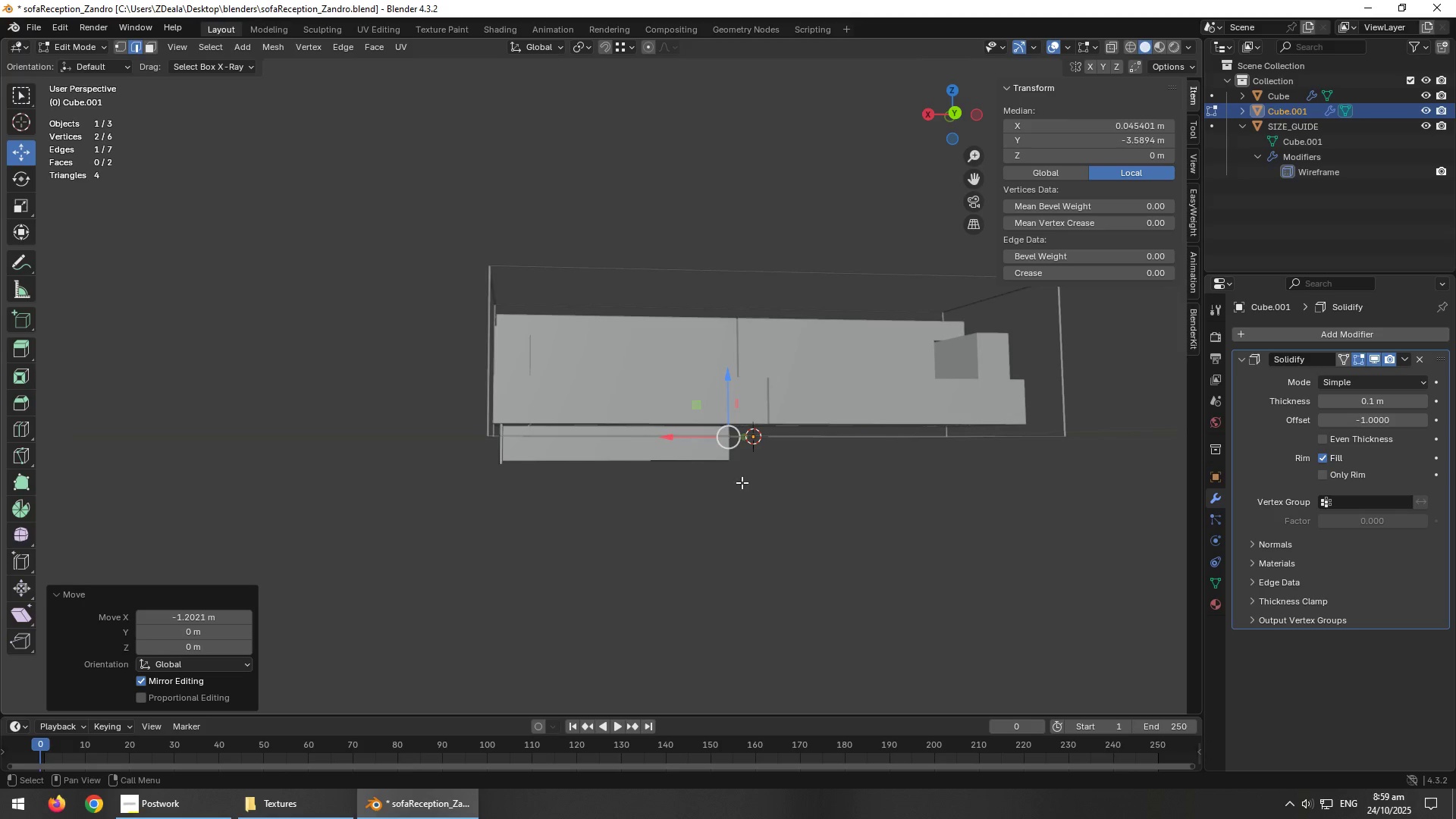 
key(1)
 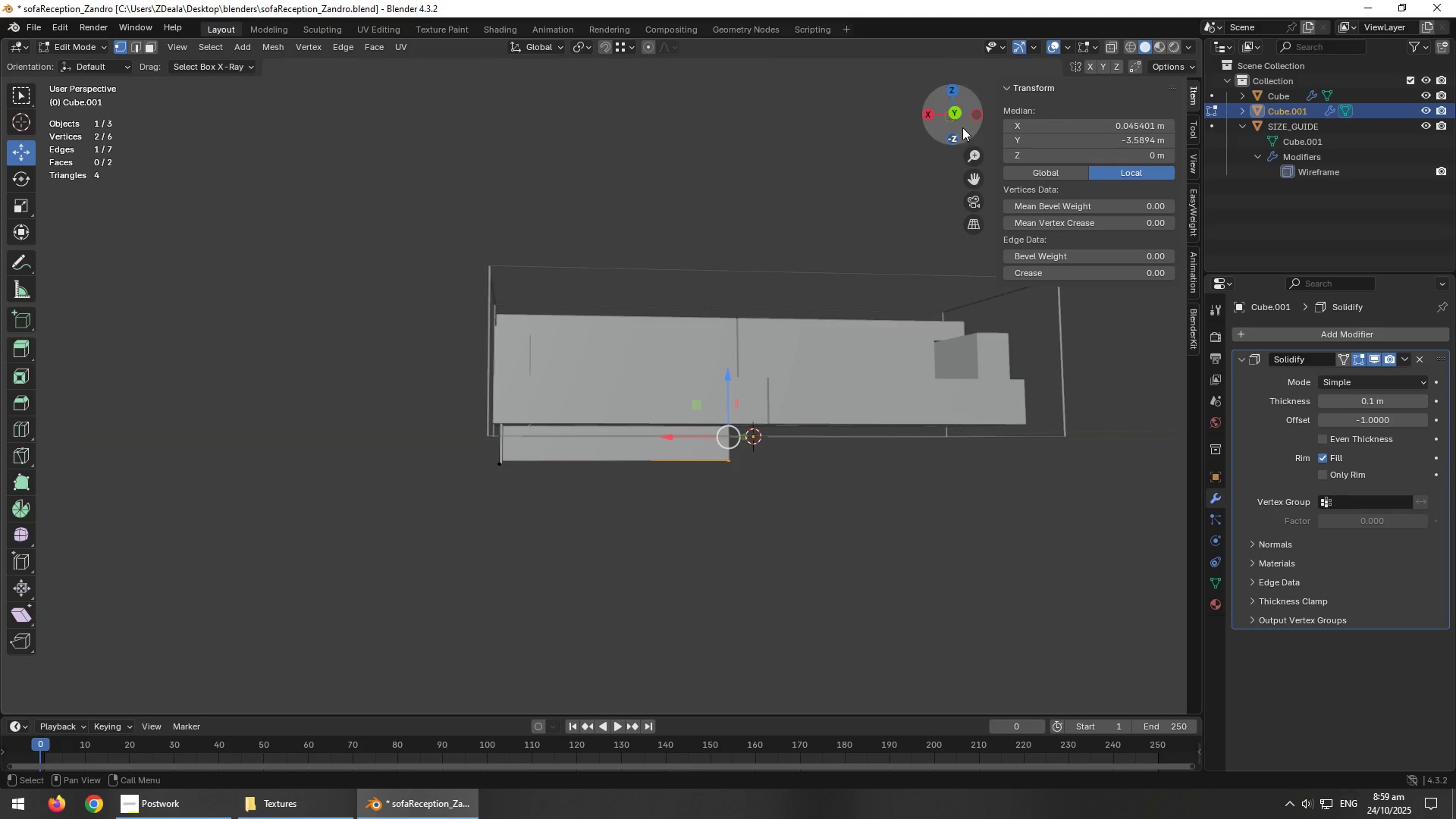 
left_click([958, 115])
 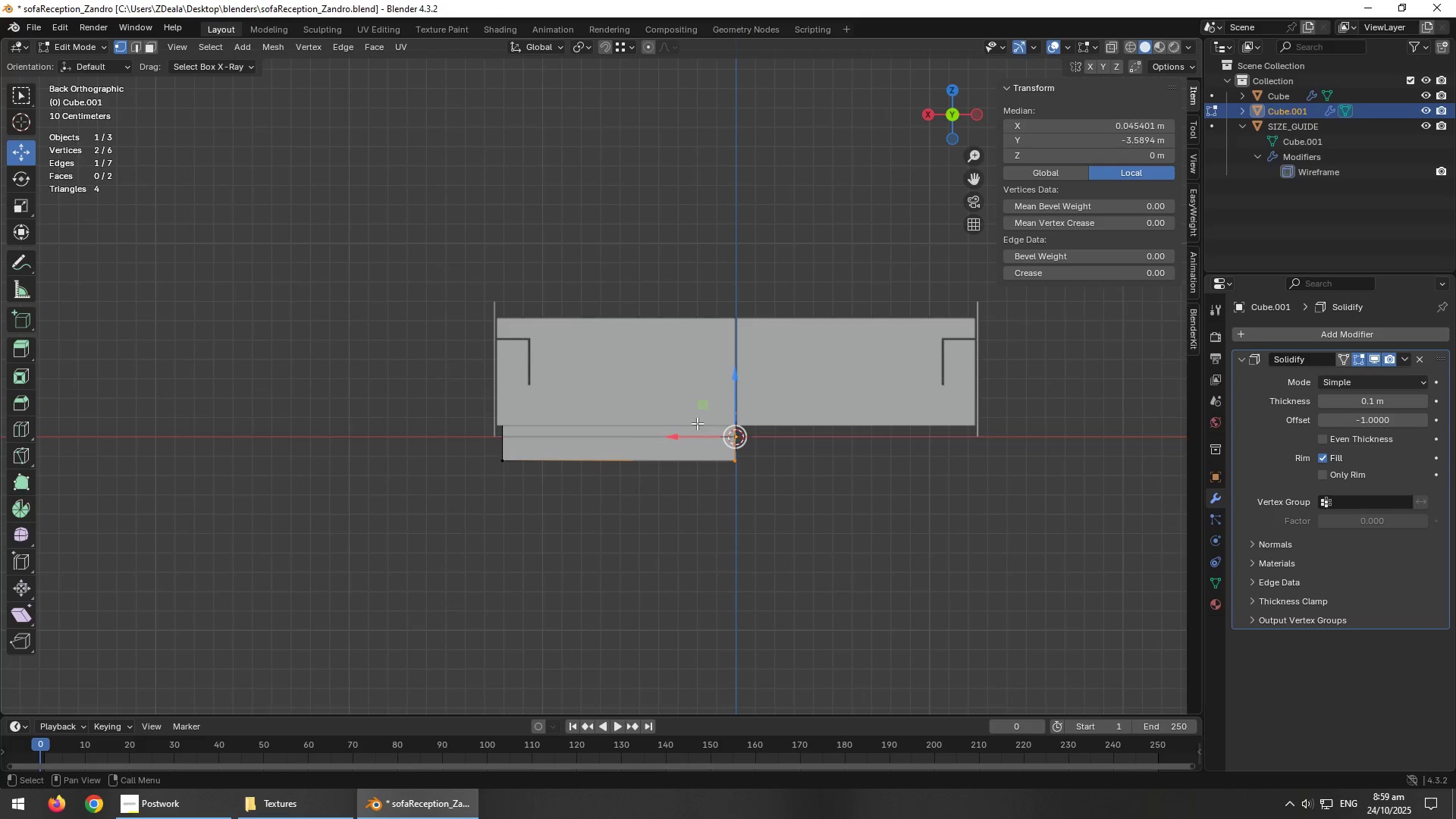 
scroll: coordinate [579, 527], scroll_direction: up, amount: 2.0
 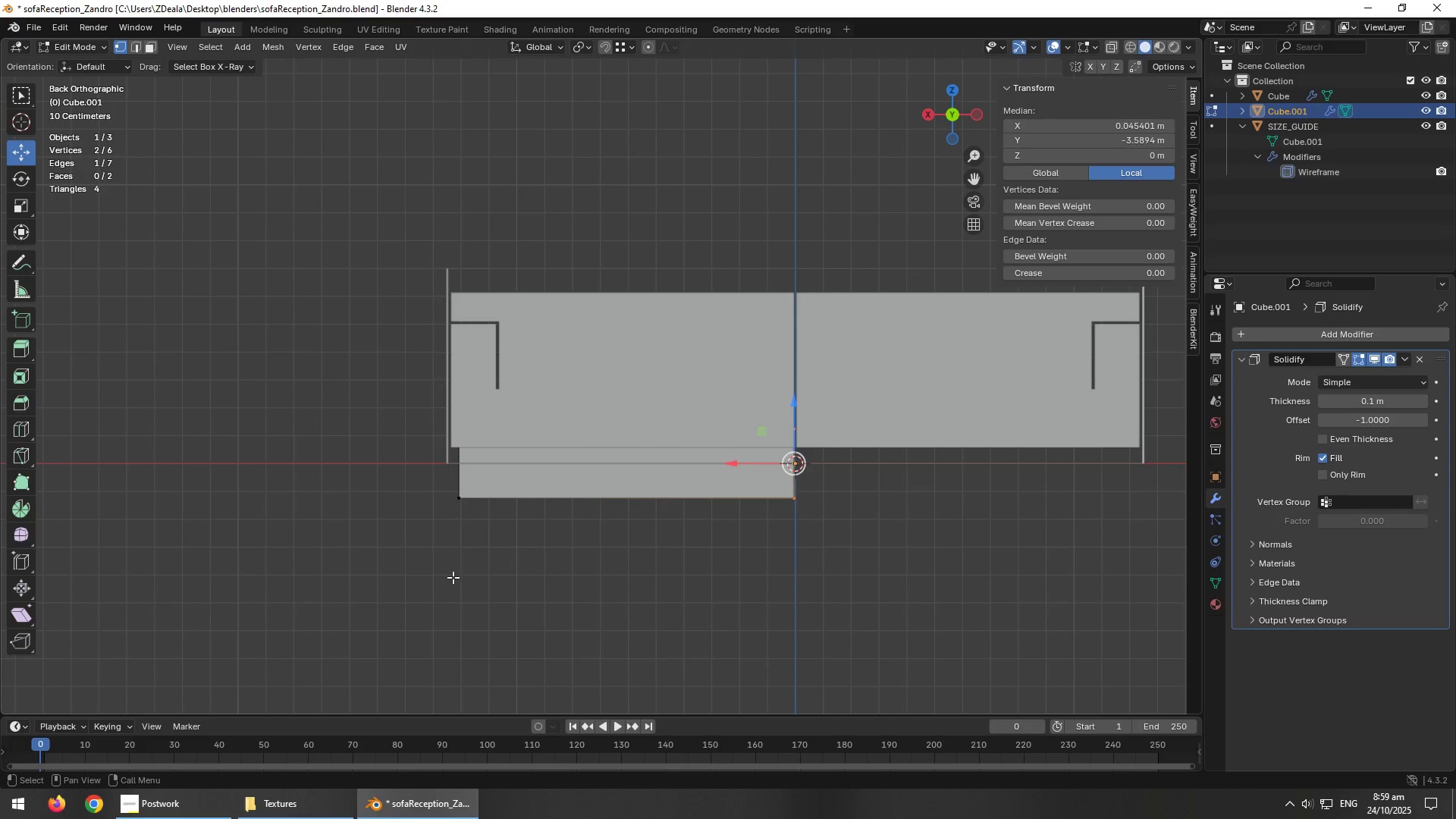 
left_click_drag(start_coordinate=[393, 566], to_coordinate=[916, 467])
 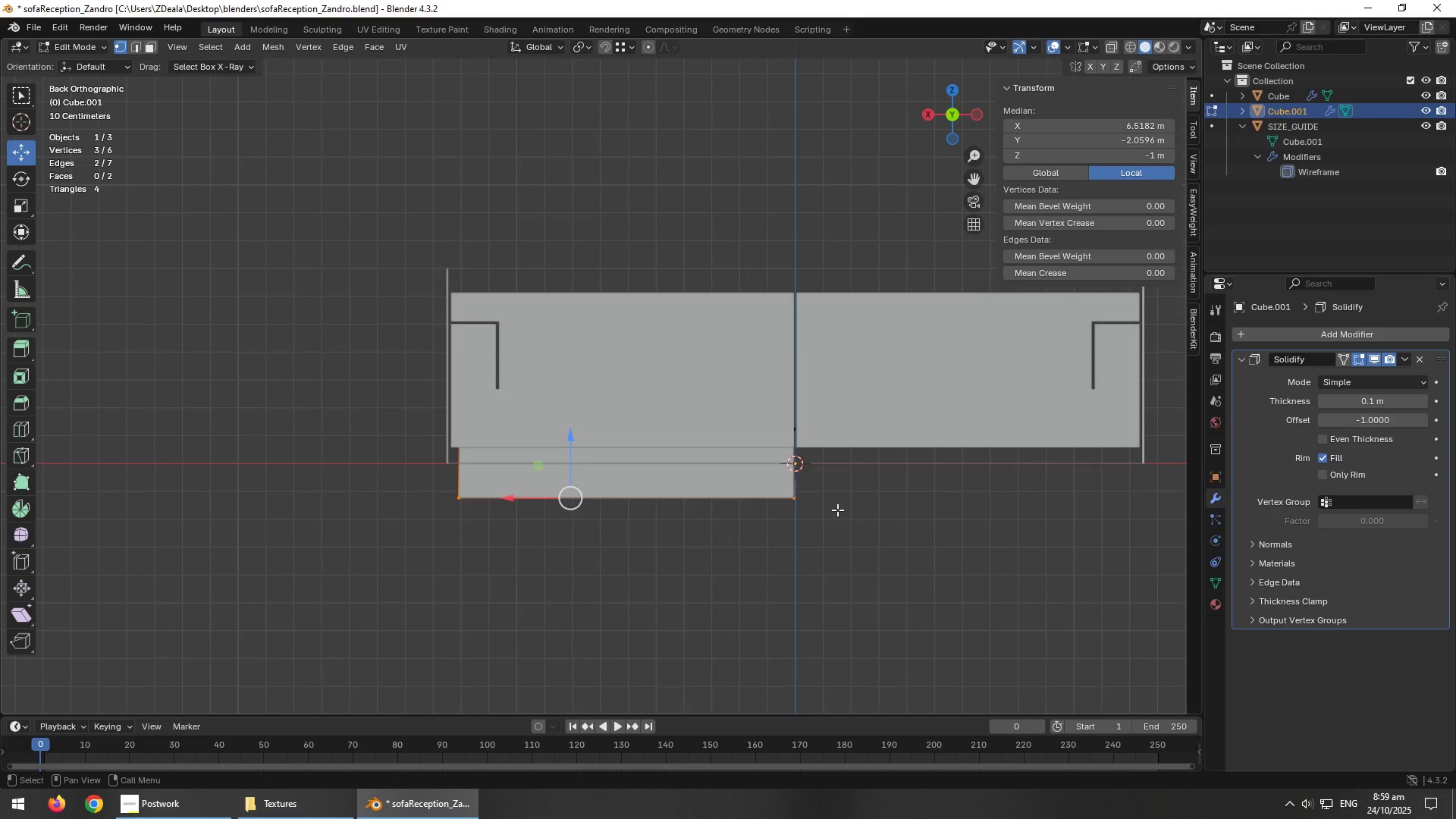 
scroll: coordinate [636, 534], scroll_direction: up, amount: 3.0
 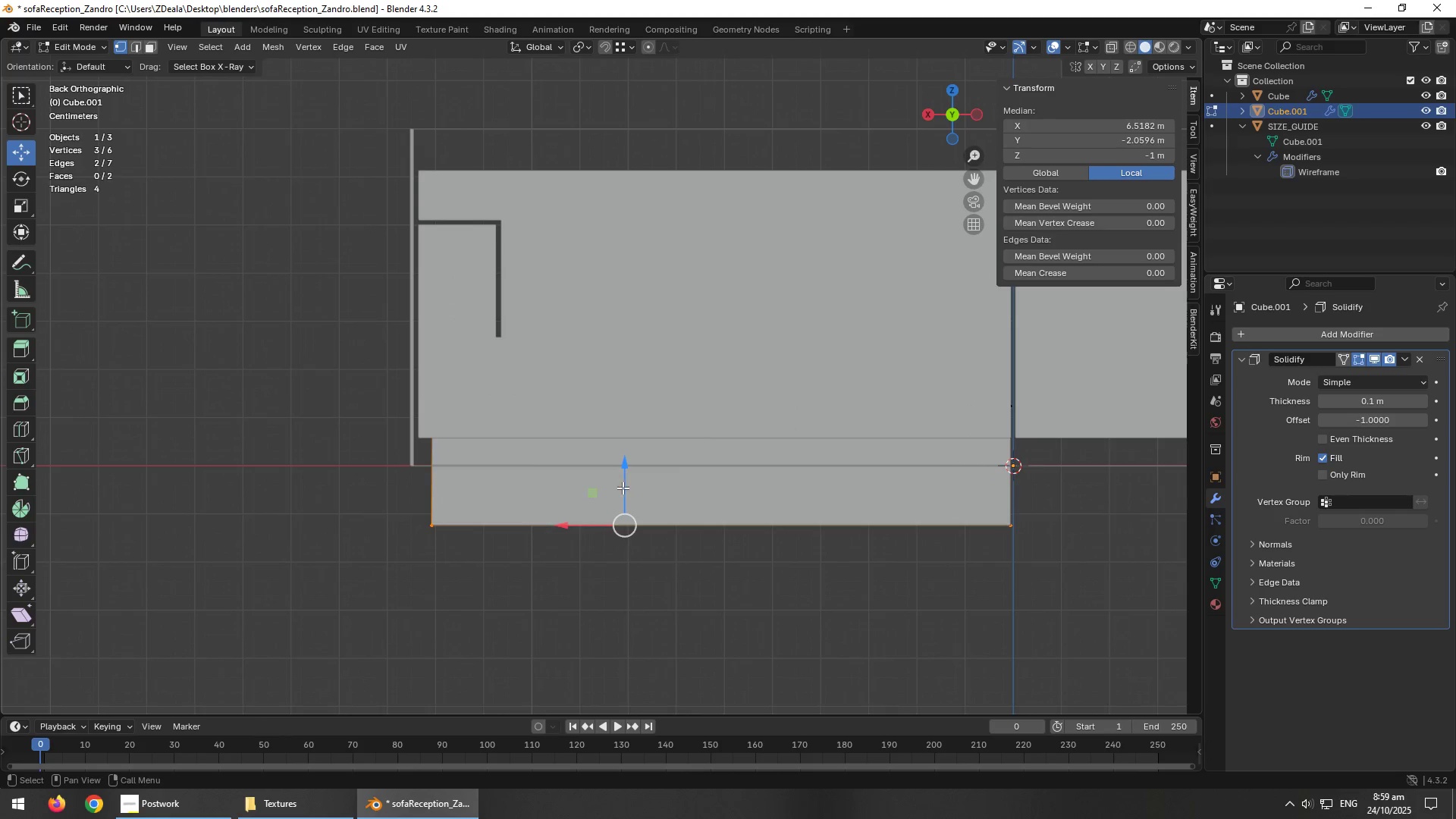 
left_click_drag(start_coordinate=[626, 487], to_coordinate=[631, 422])
 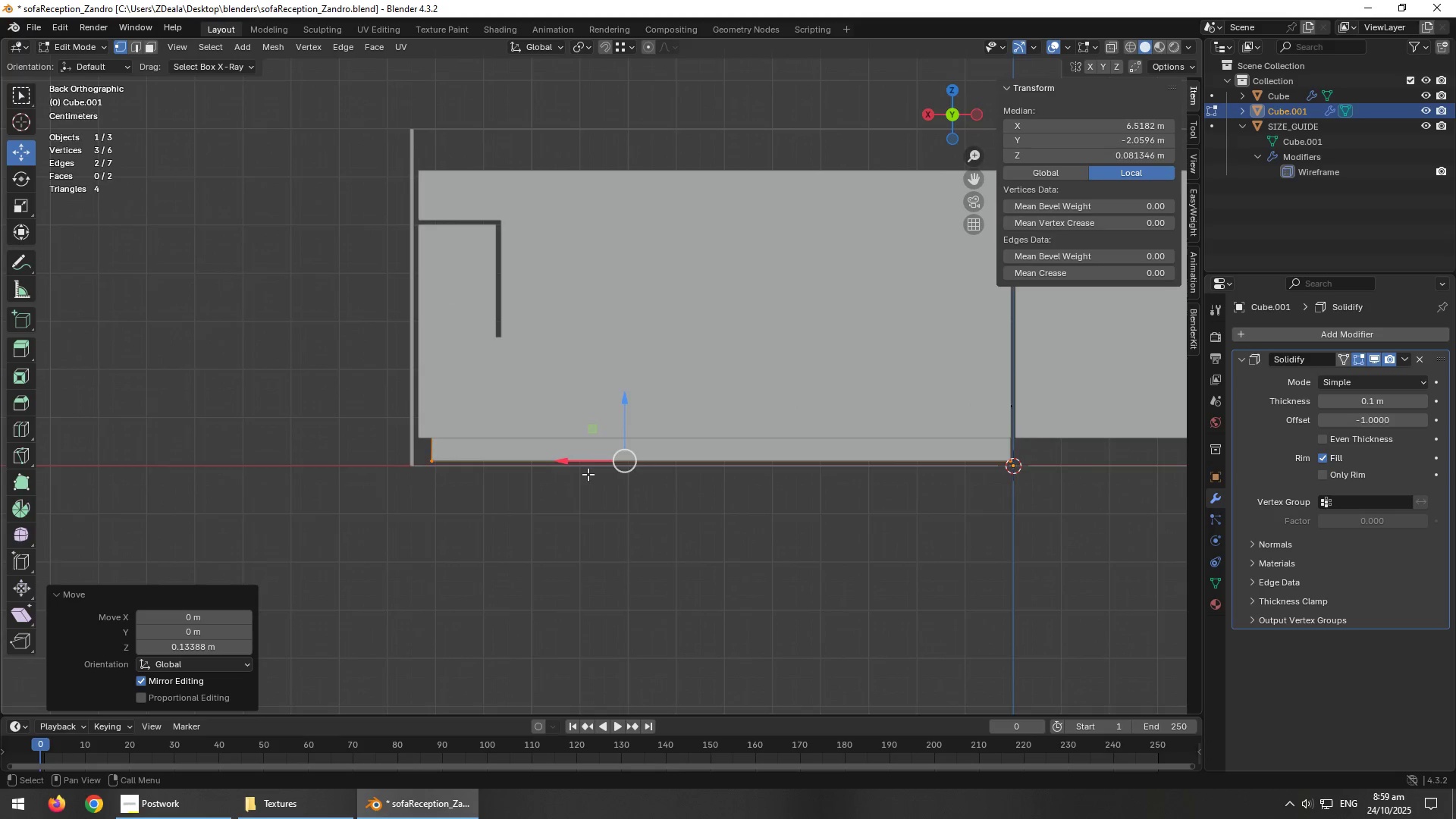 
scroll: coordinate [690, 457], scroll_direction: up, amount: 4.0
 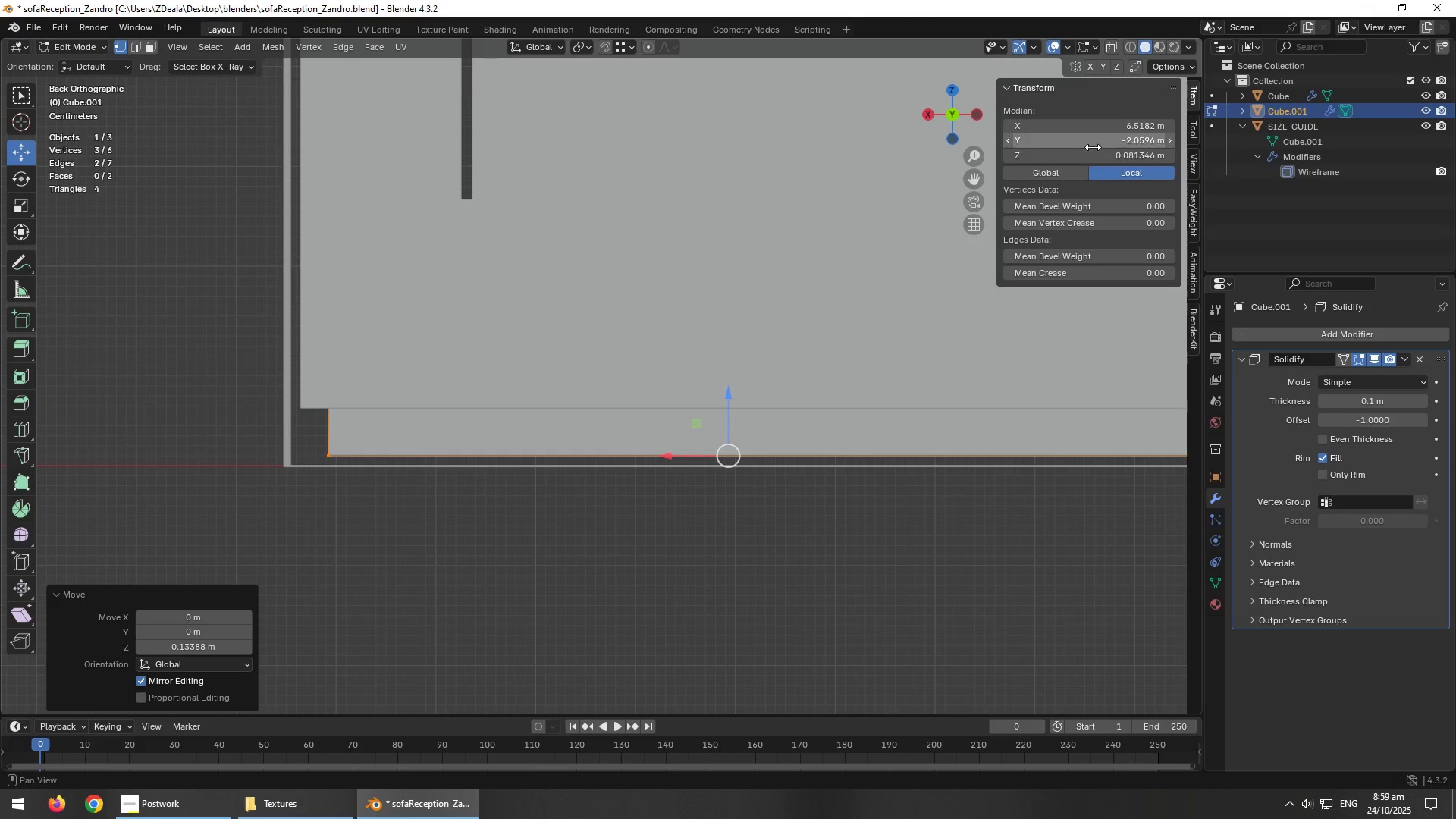 
left_click([1192, 100])
 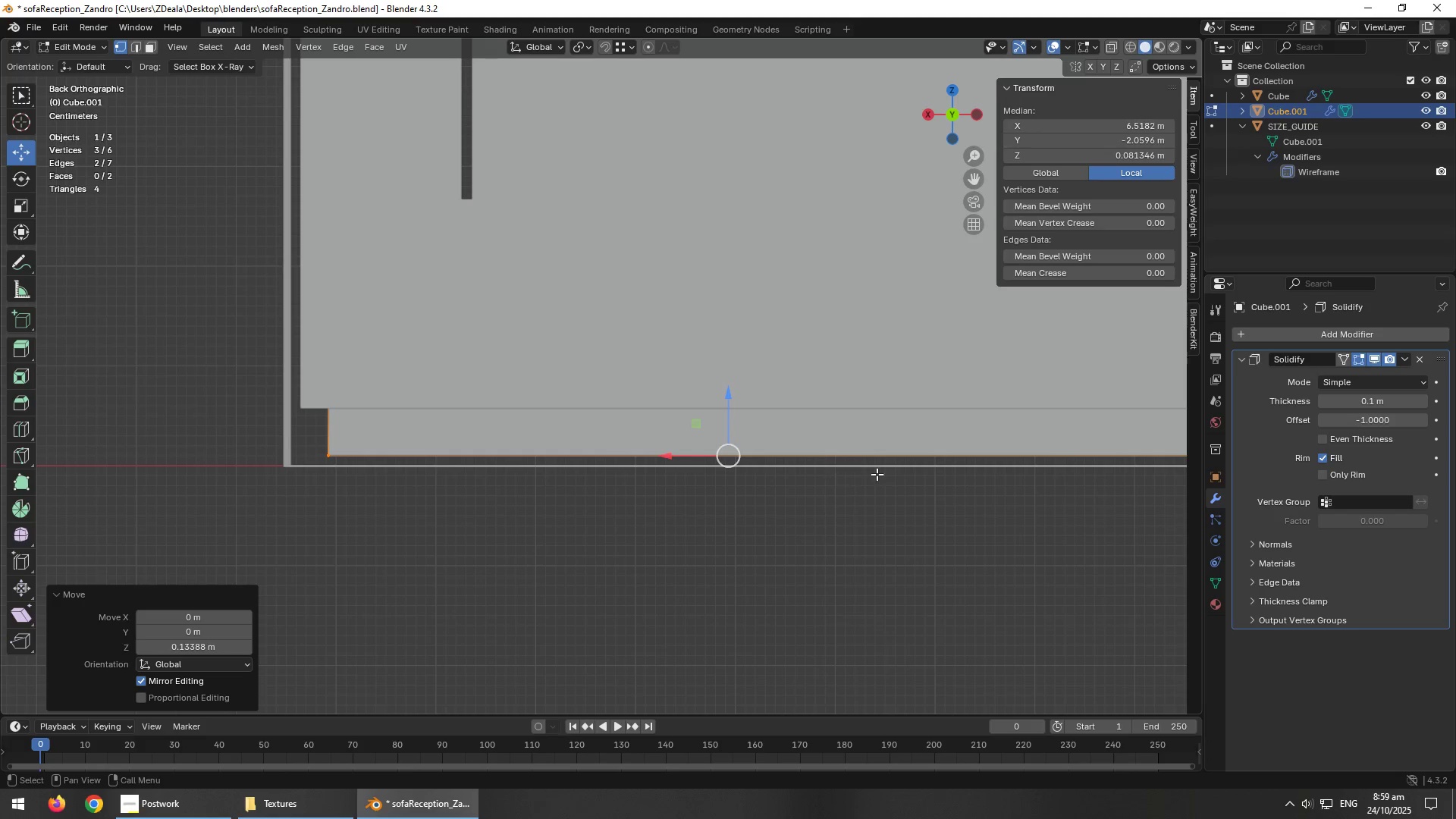 
scroll: coordinate [1070, 482], scroll_direction: down, amount: 2.0
 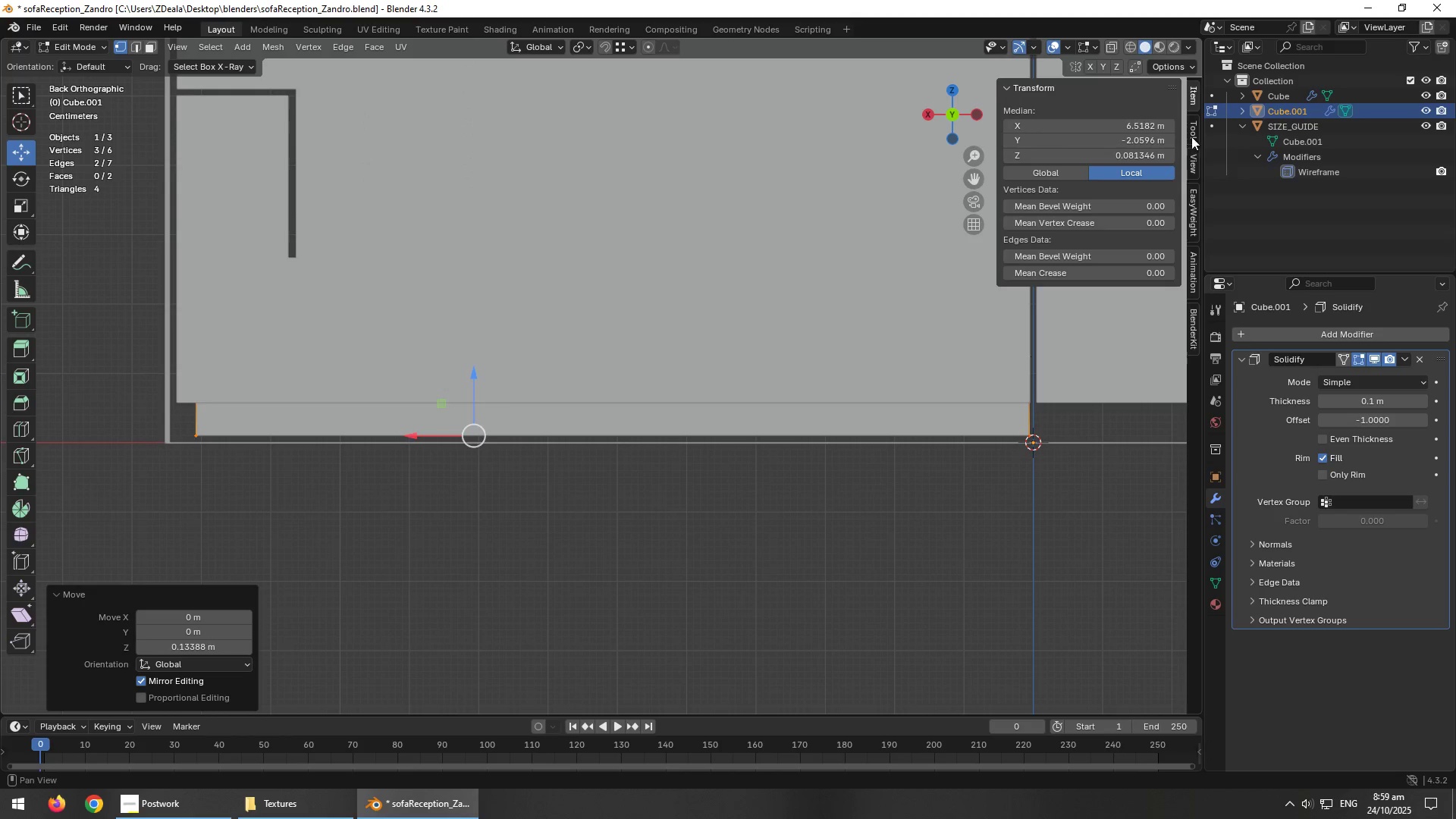 
left_click([1194, 105])
 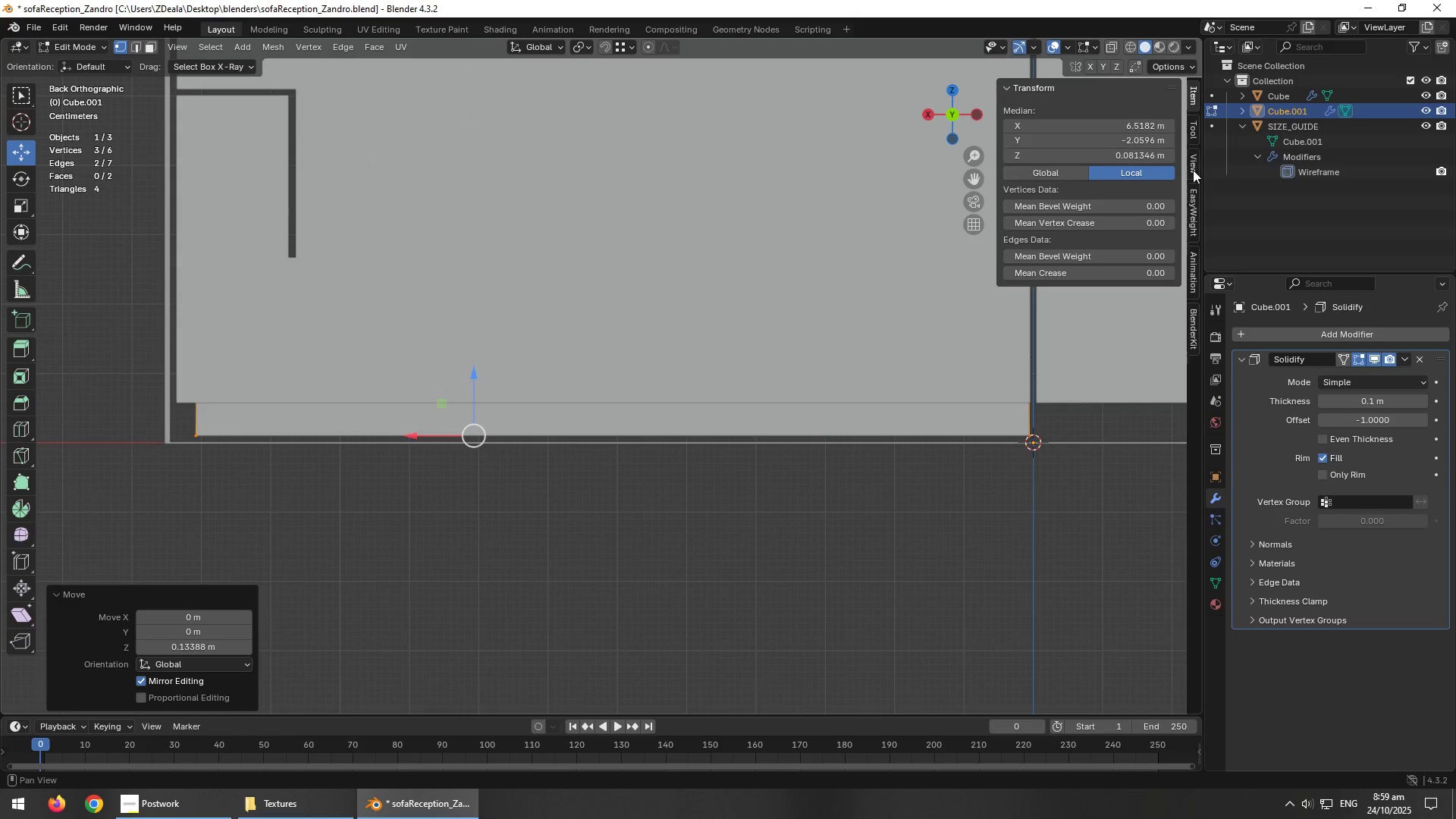 
left_click([1193, 170])
 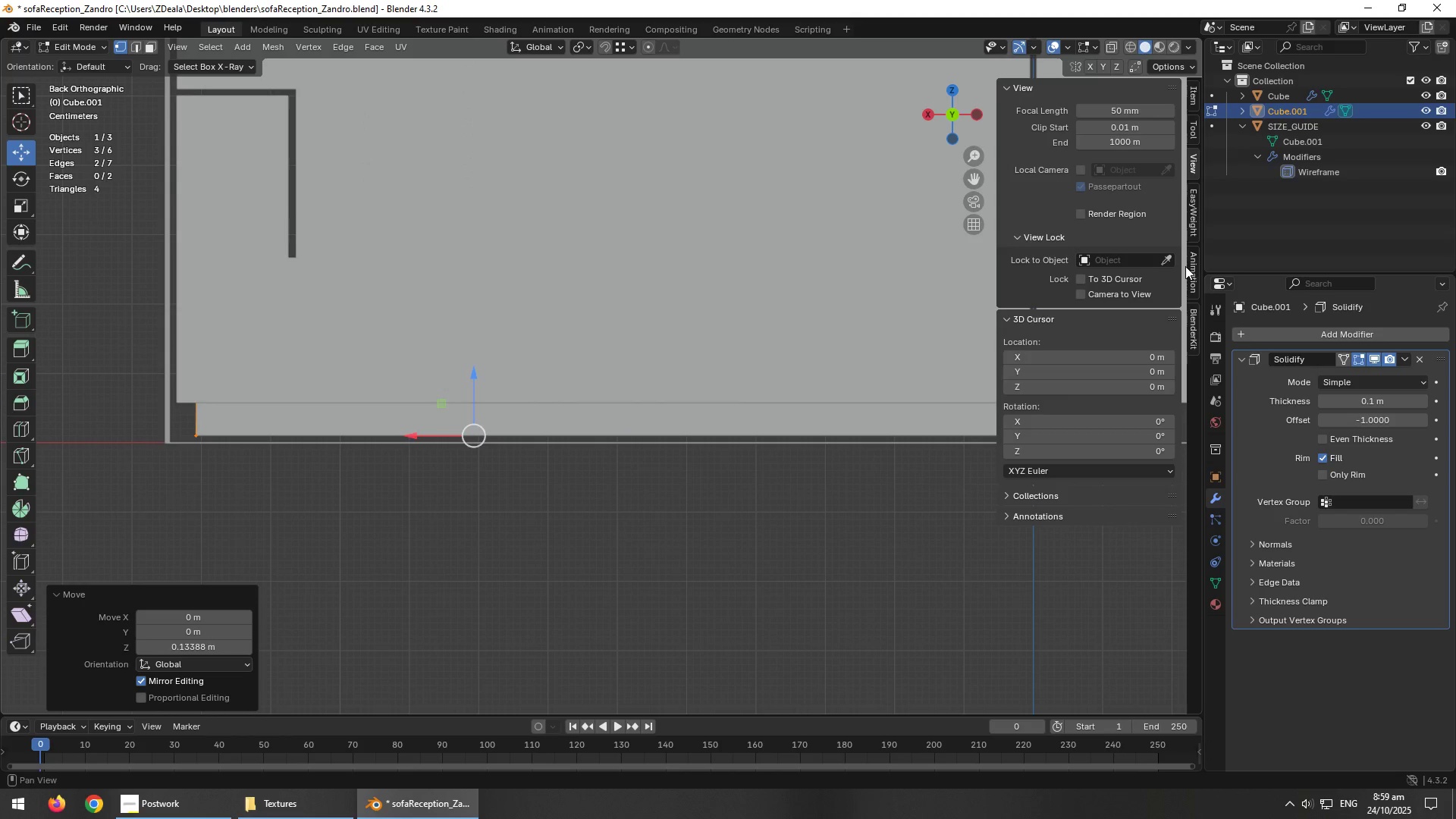 
left_click([1193, 98])
 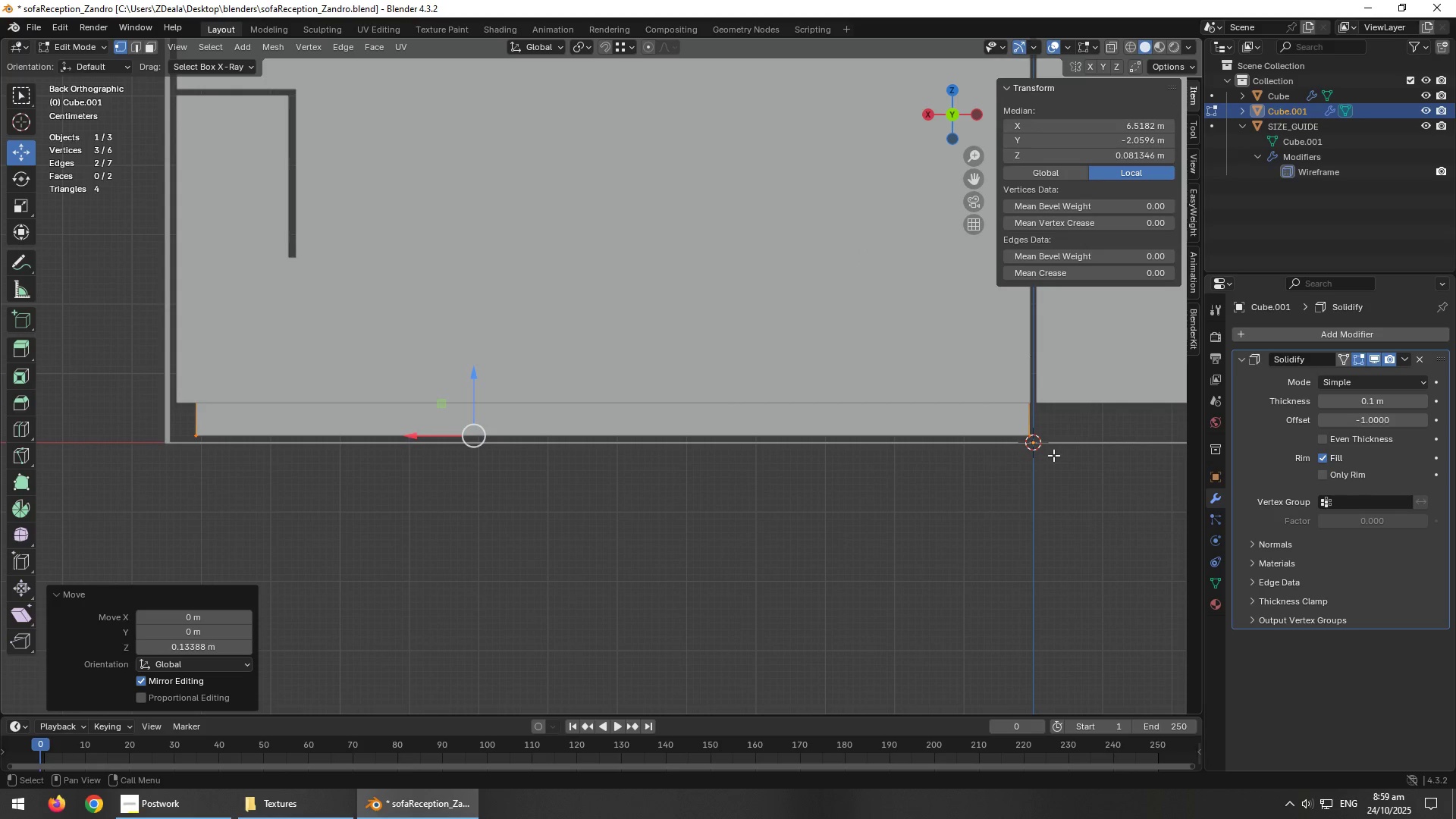 
left_click_drag(start_coordinate=[1065, 429], to_coordinate=[139, 506])
 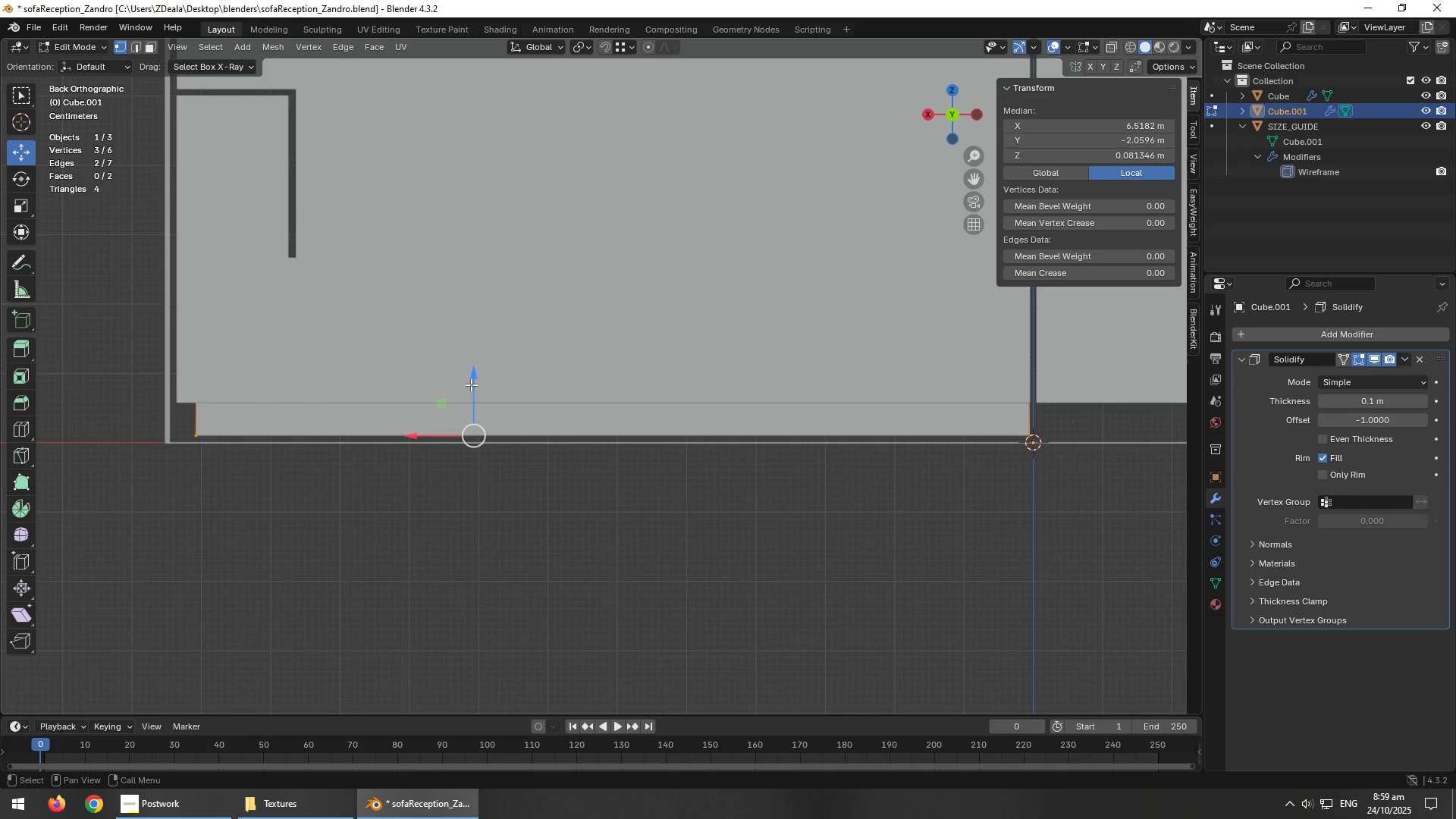 
left_click_drag(start_coordinate=[470, 384], to_coordinate=[475, 384])
 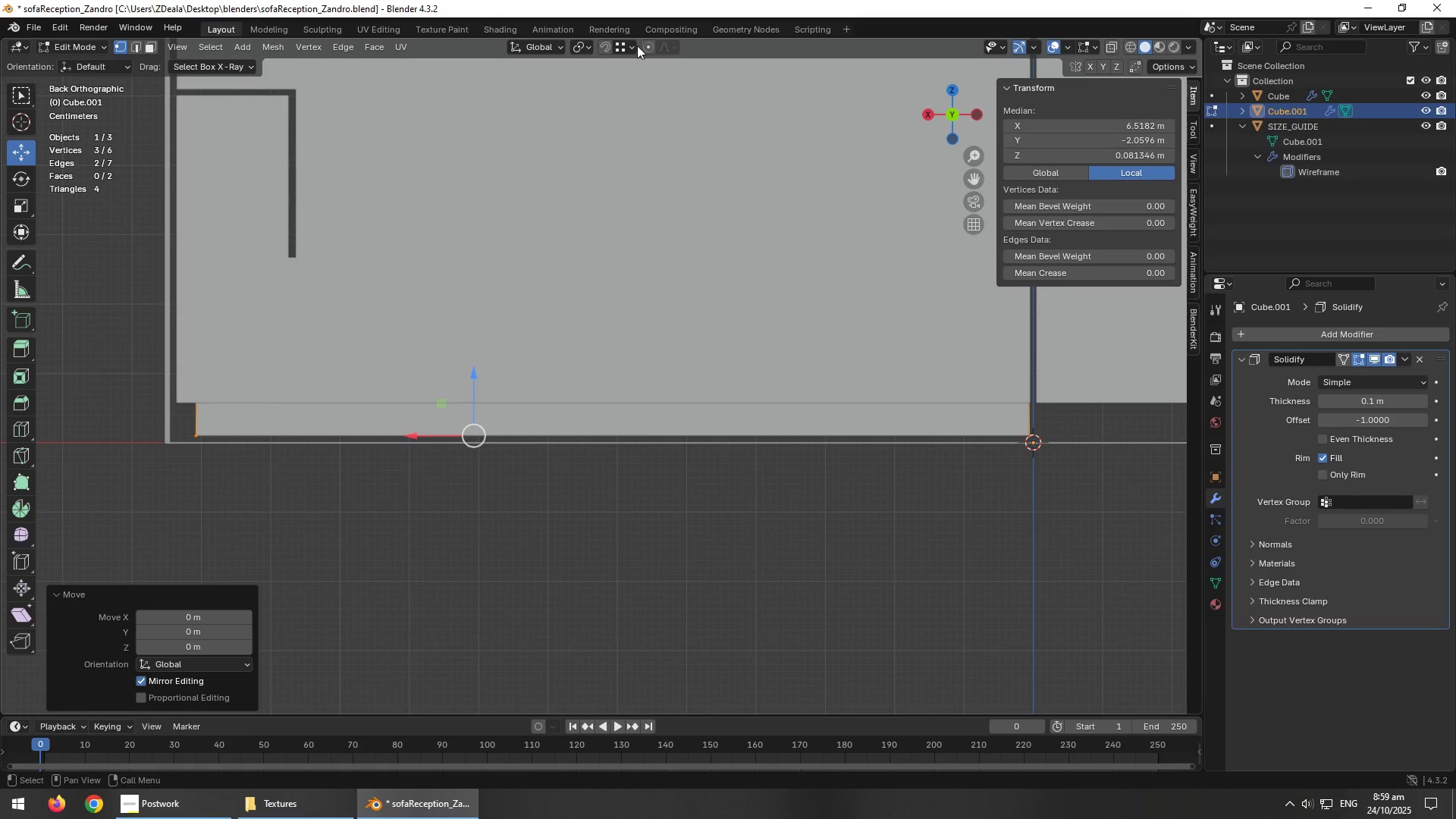 
left_click([634, 46])
 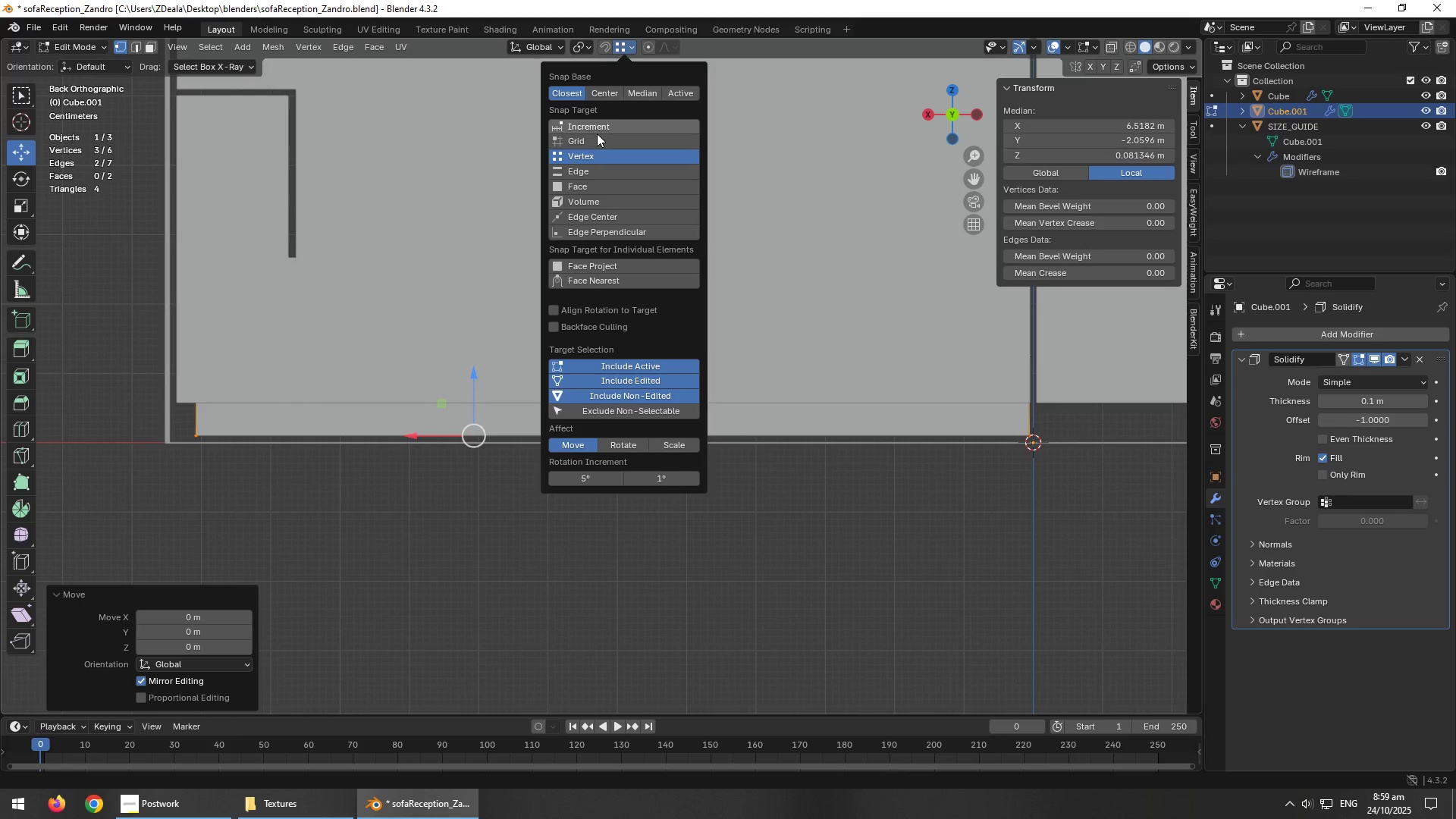 
left_click([590, 142])
 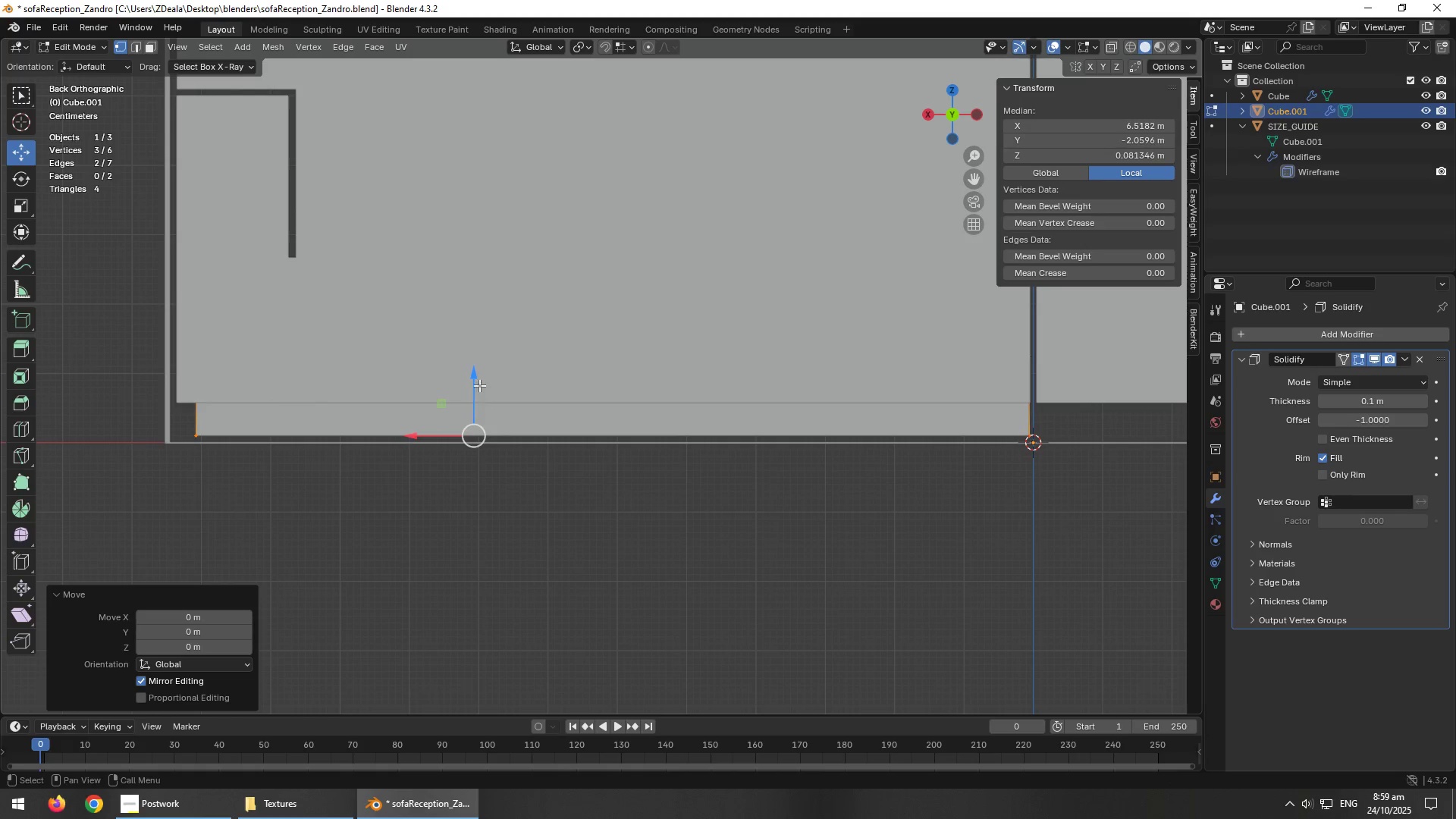 
left_click_drag(start_coordinate=[474, 382], to_coordinate=[1043, 440])
 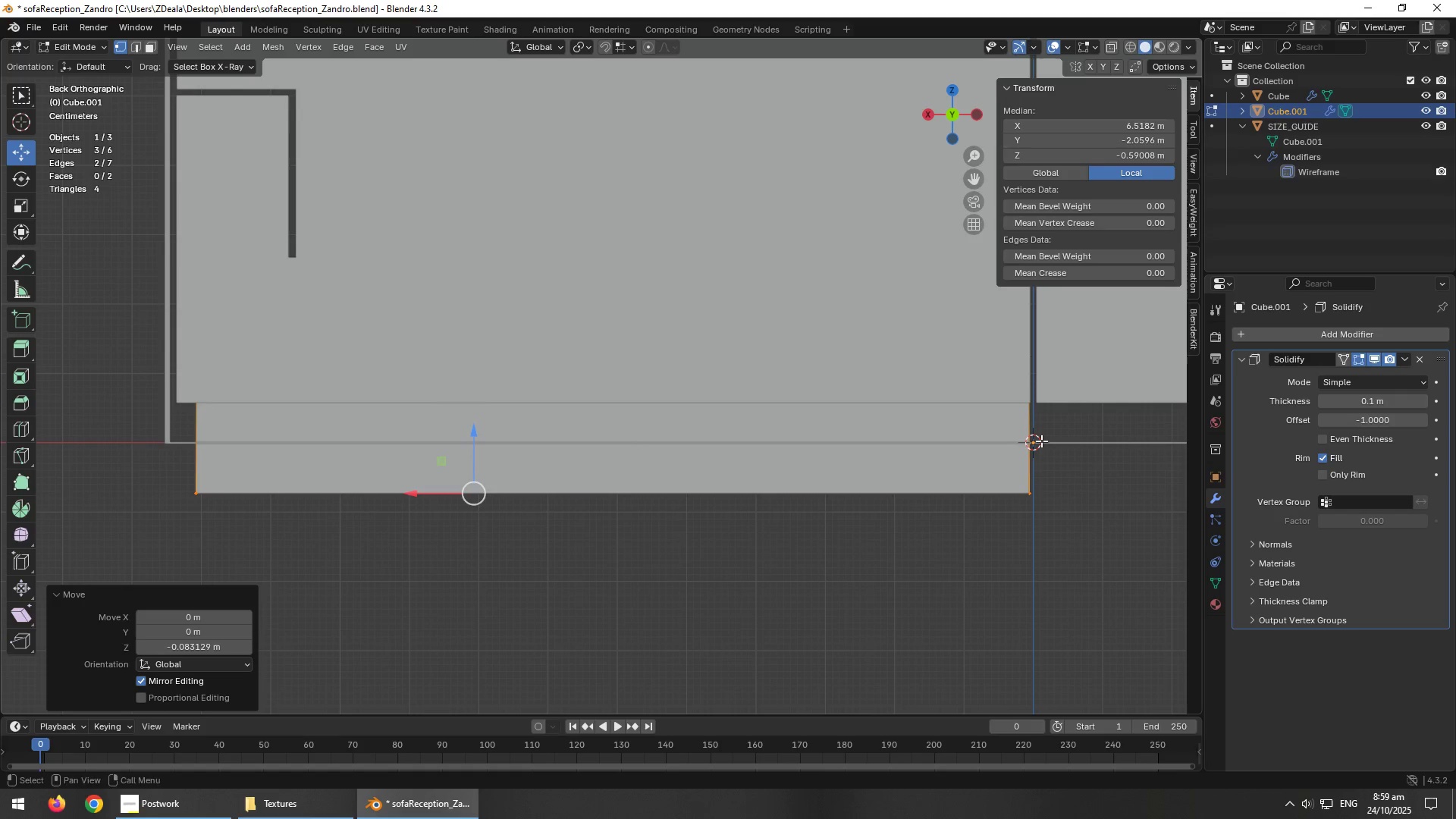 
key(Shift+Tab)
 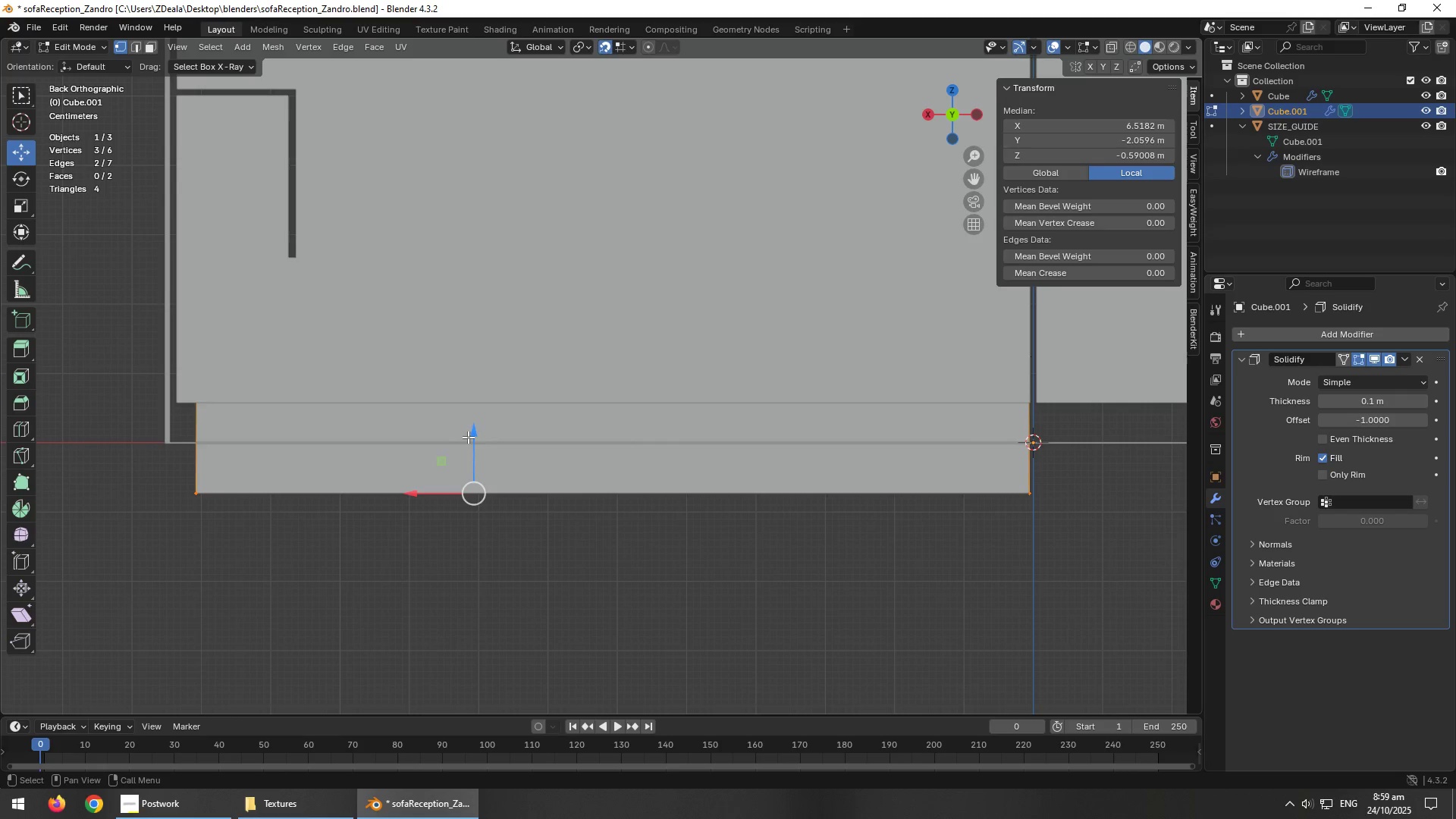 
left_click_drag(start_coordinate=[473, 434], to_coordinate=[206, 443])
 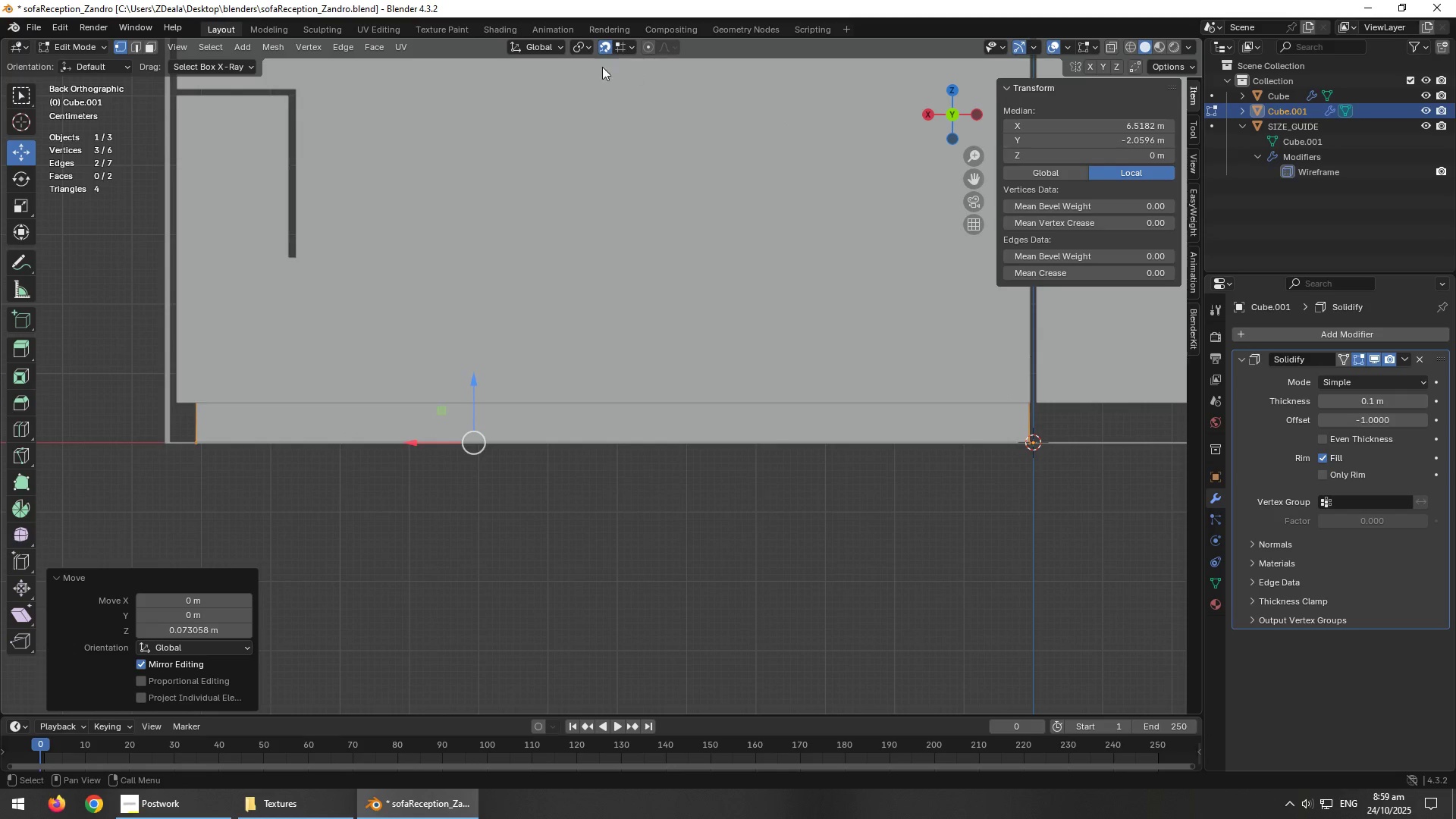 
left_click([604, 46])
 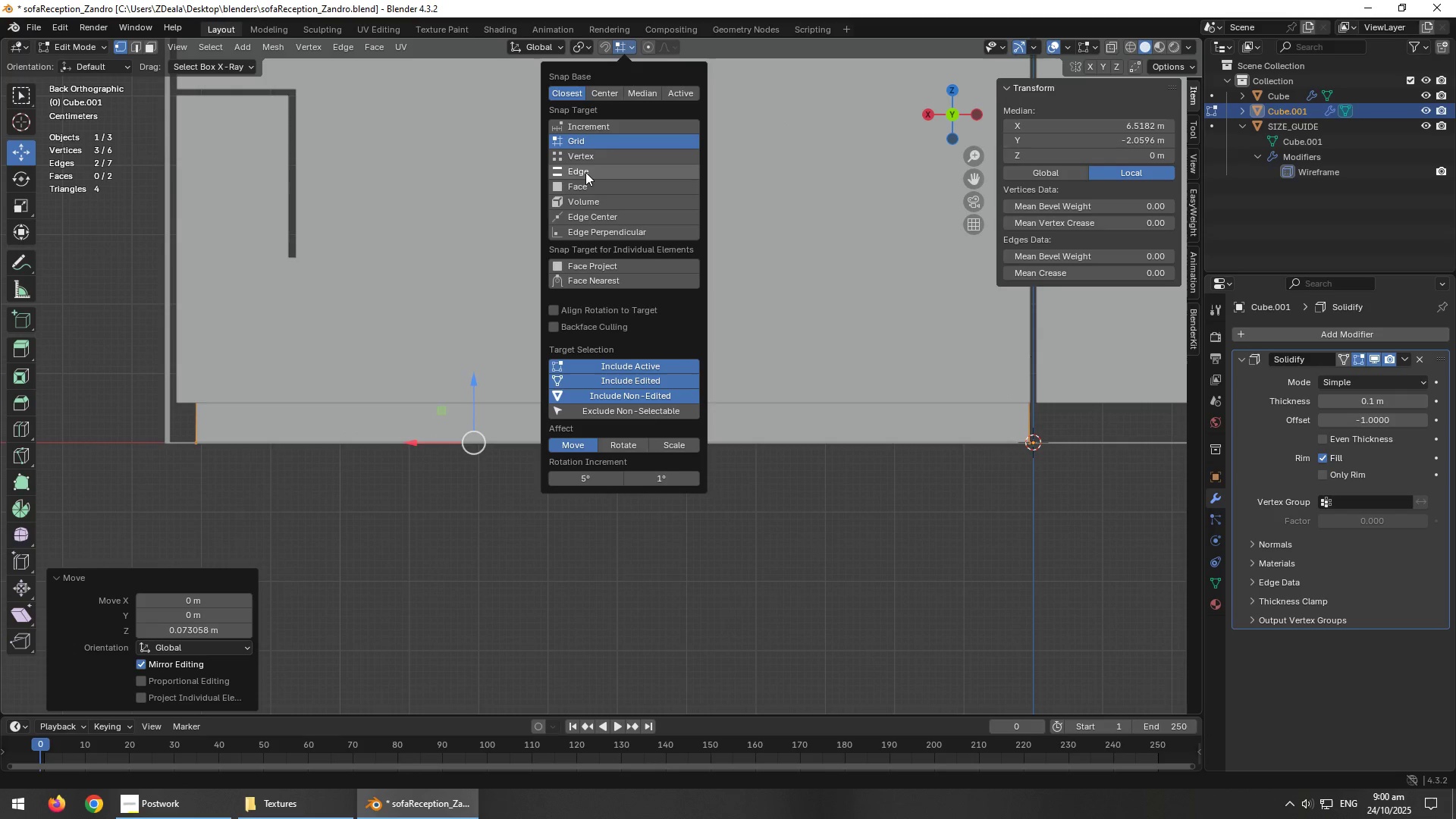 
left_click([586, 159])
 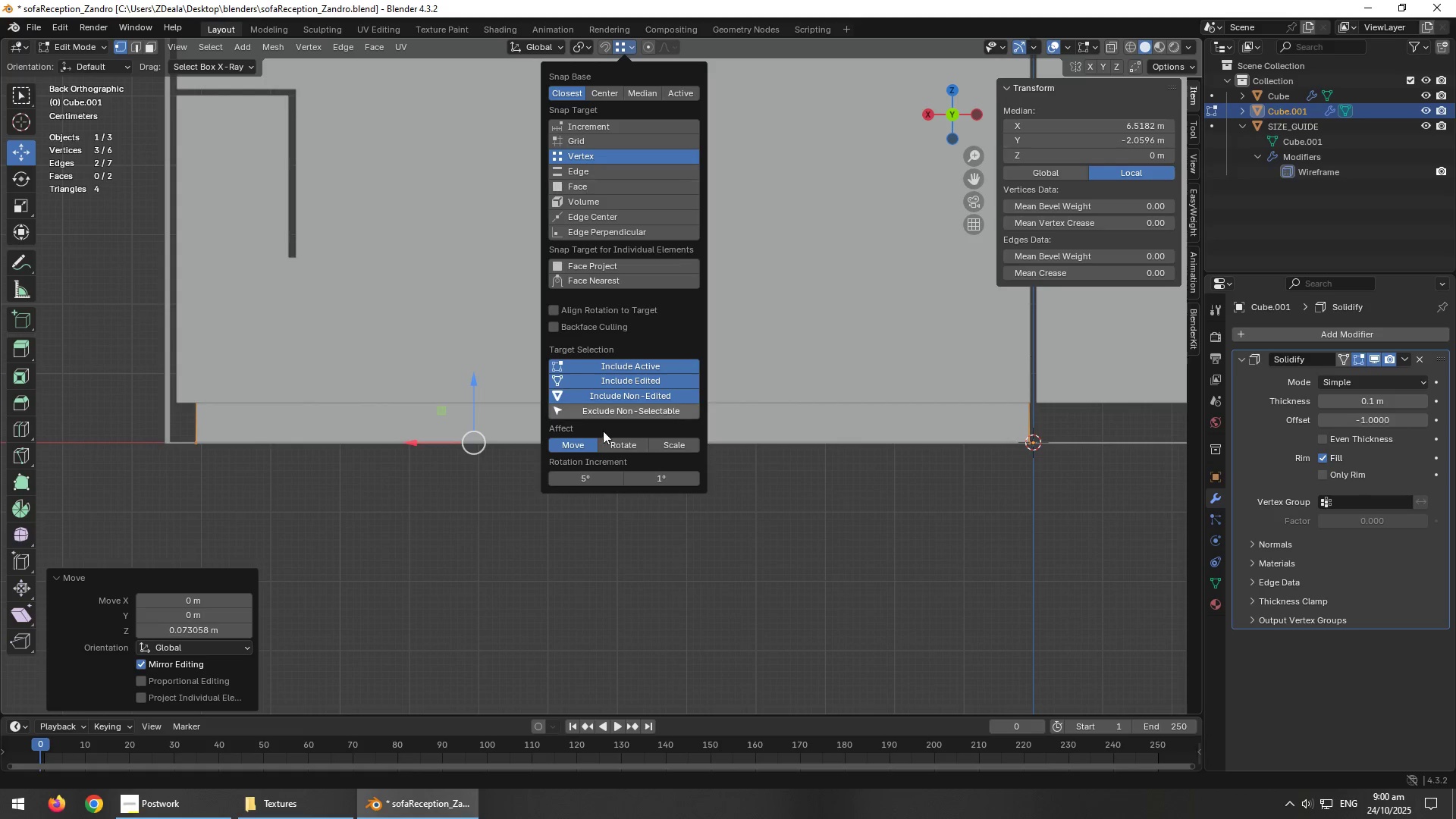 
scroll: coordinate [320, 512], scroll_direction: down, amount: 3.0
 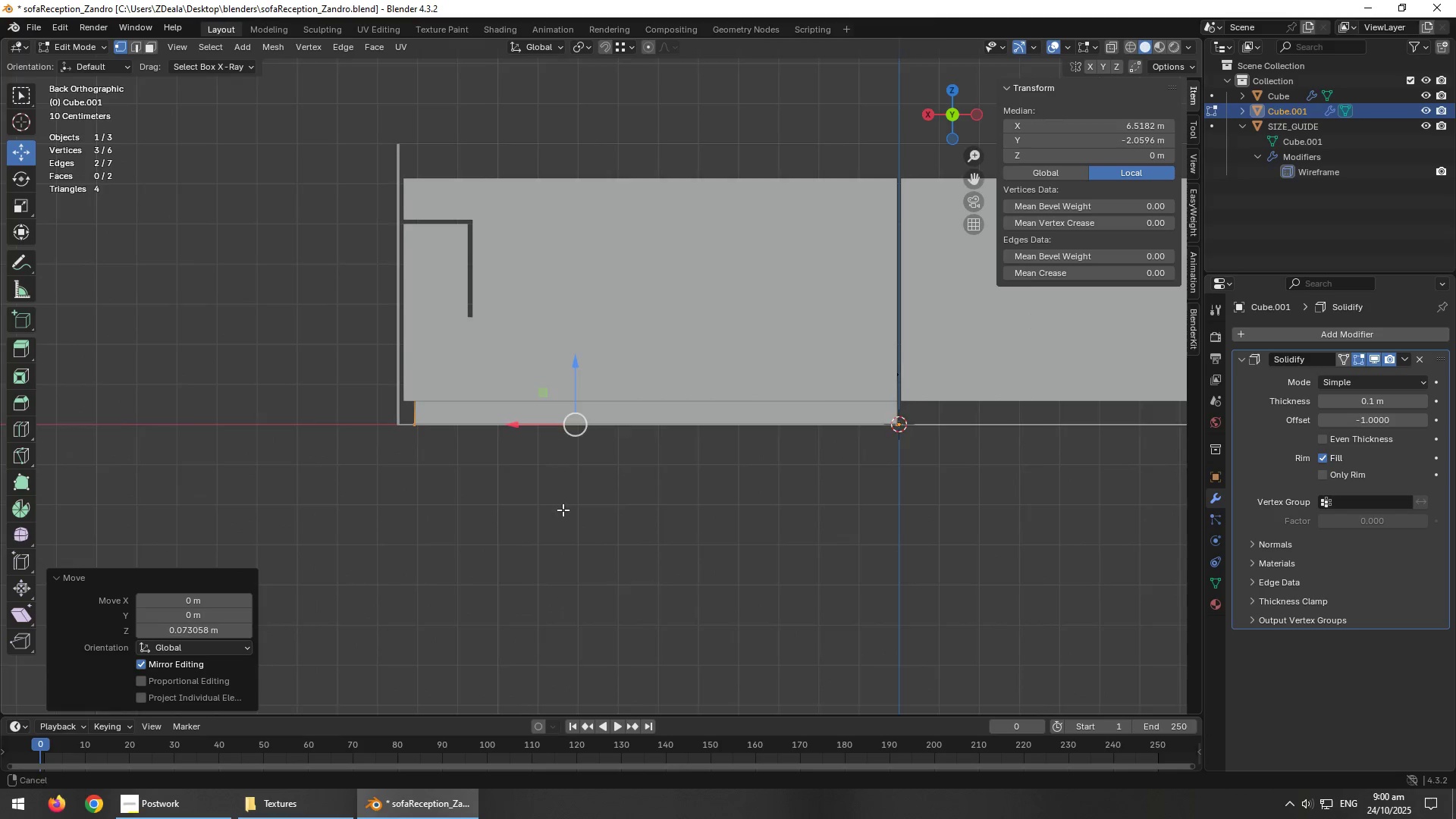 
hold_key(key=AltLeft, duration=0.62)
 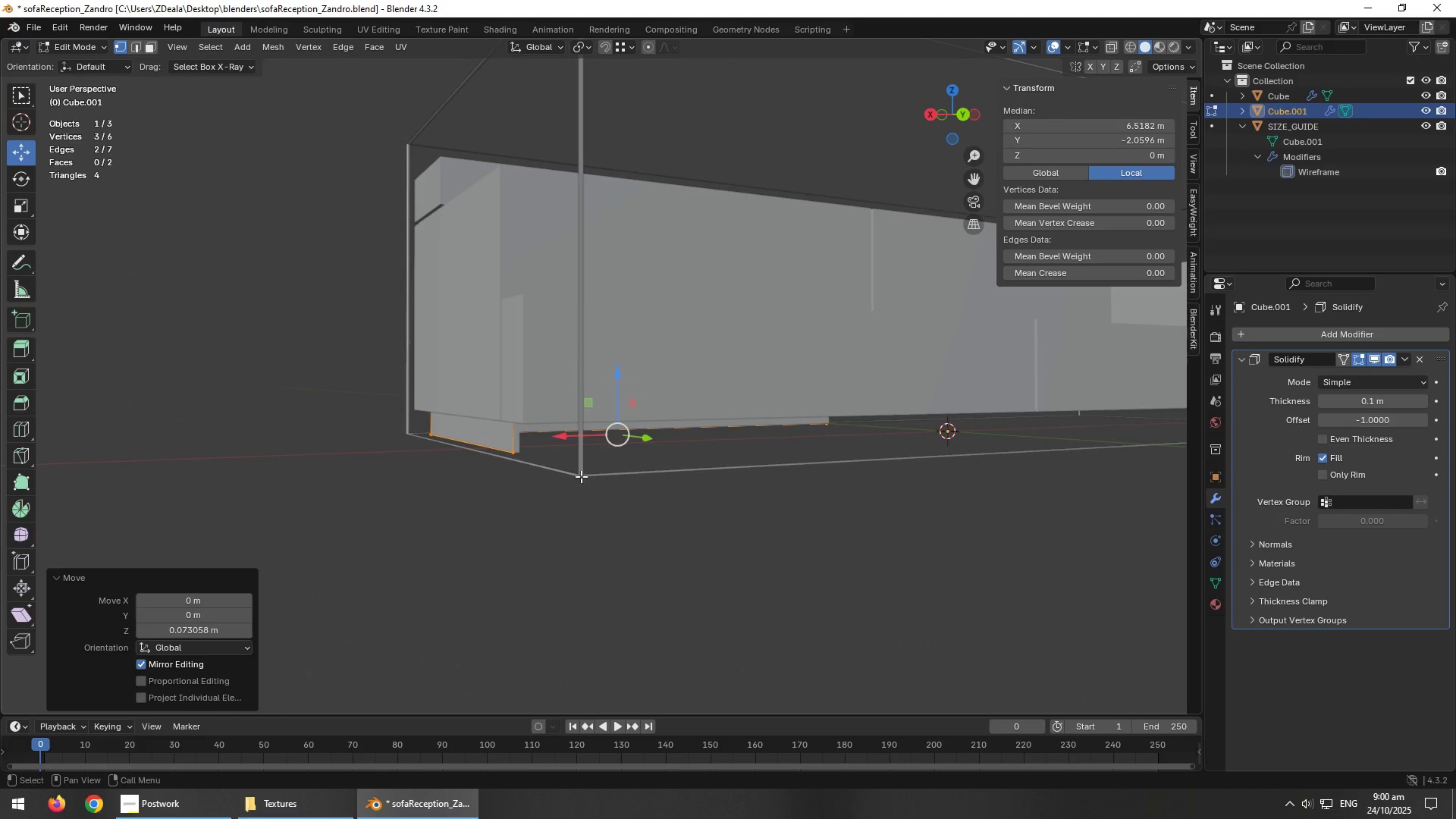 
scroll: coordinate [523, 460], scroll_direction: up, amount: 1.0
 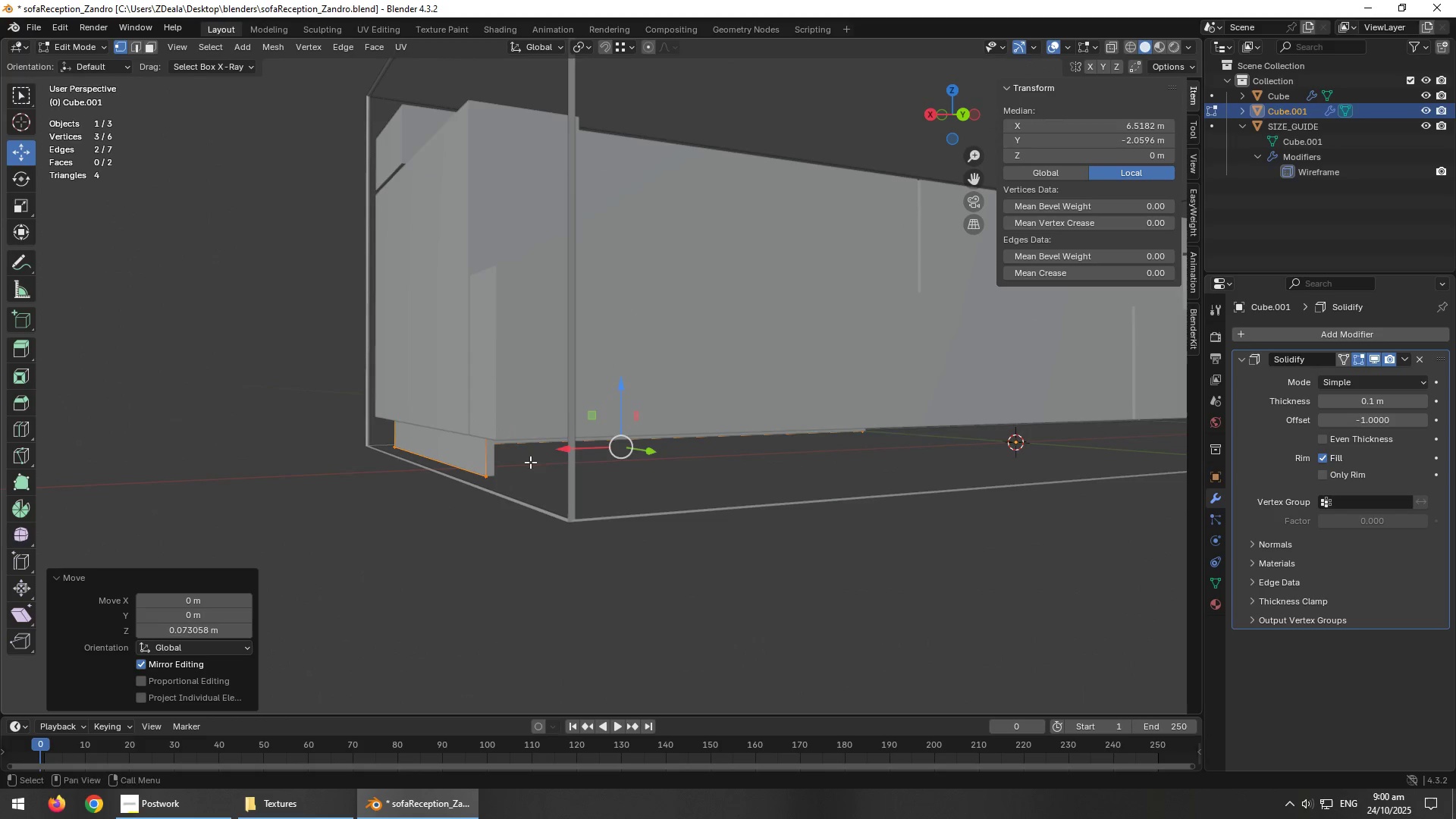 
hold_key(key=AltLeft, duration=0.92)
 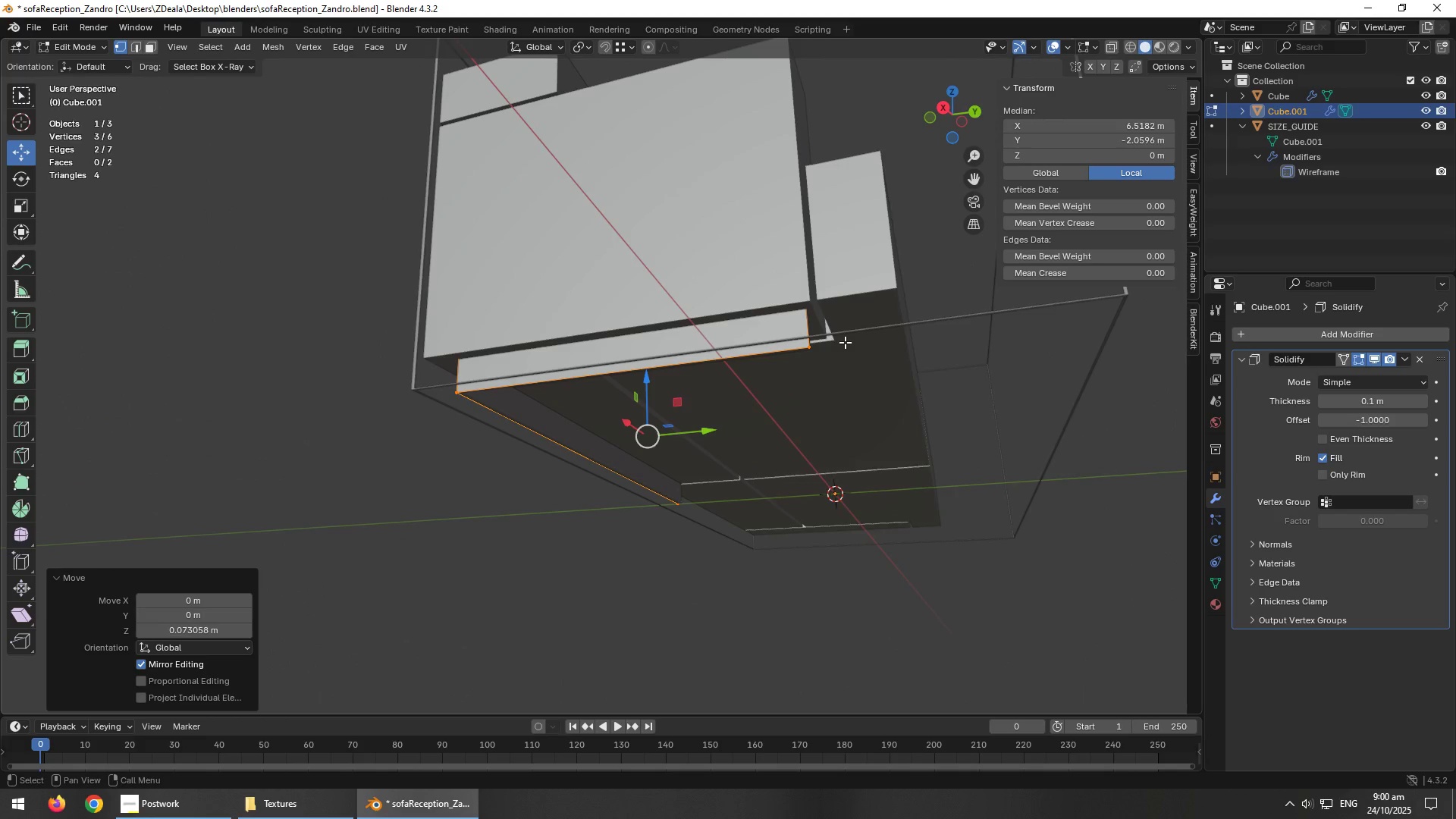 
hold_key(key=AltLeft, duration=1.5)
 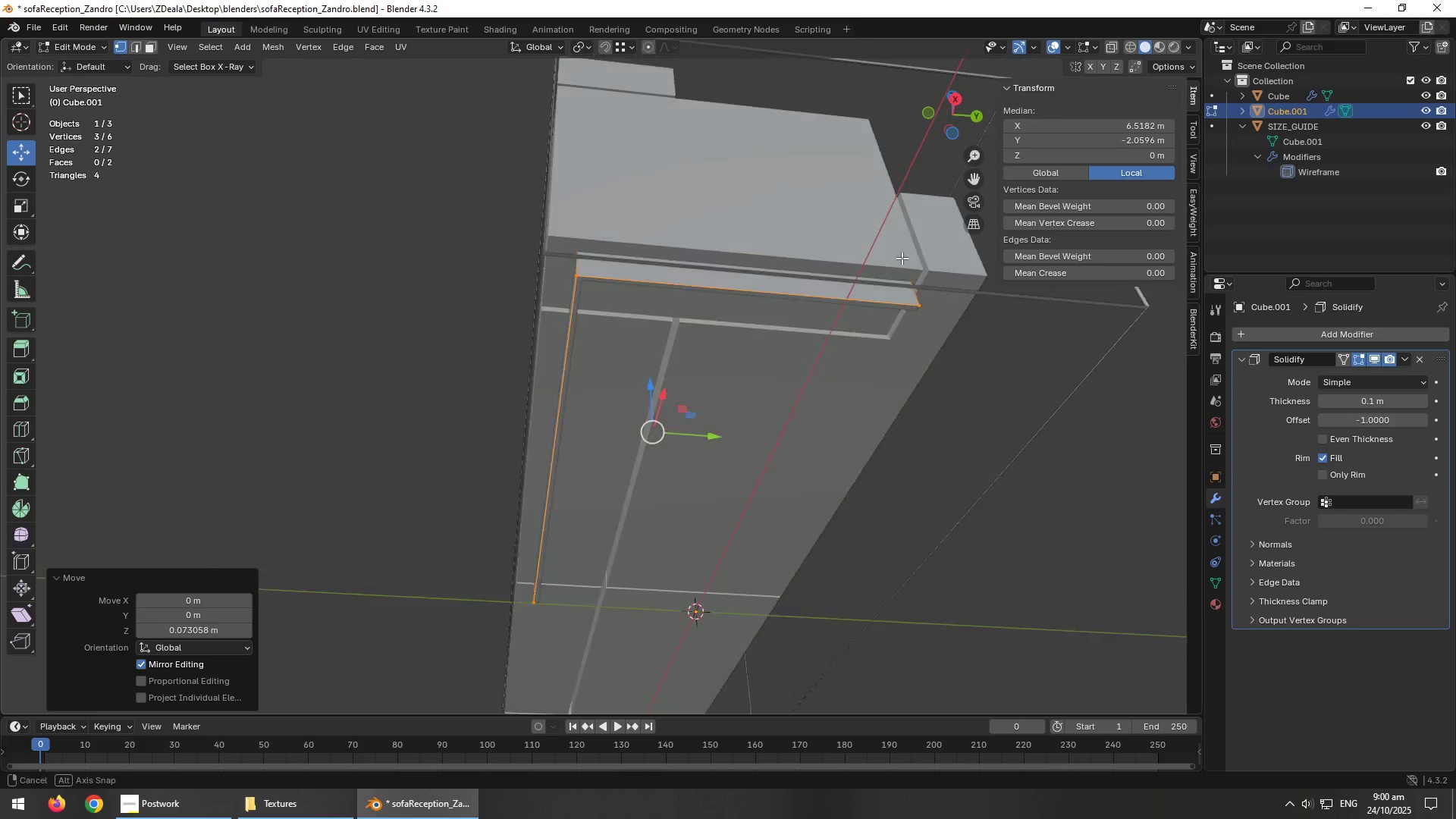 
key(Alt+AltLeft)
 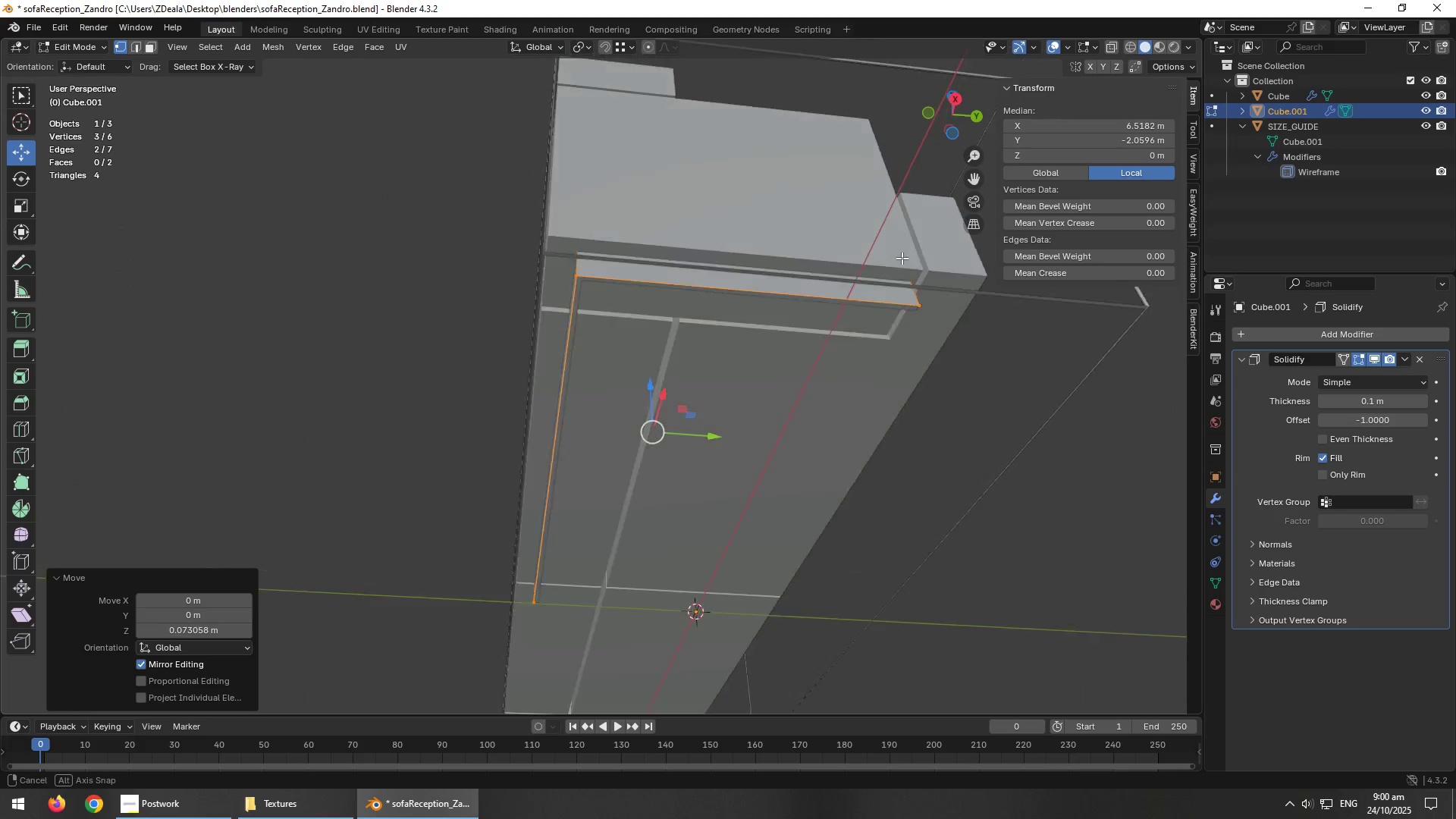 
key(Alt+AltLeft)
 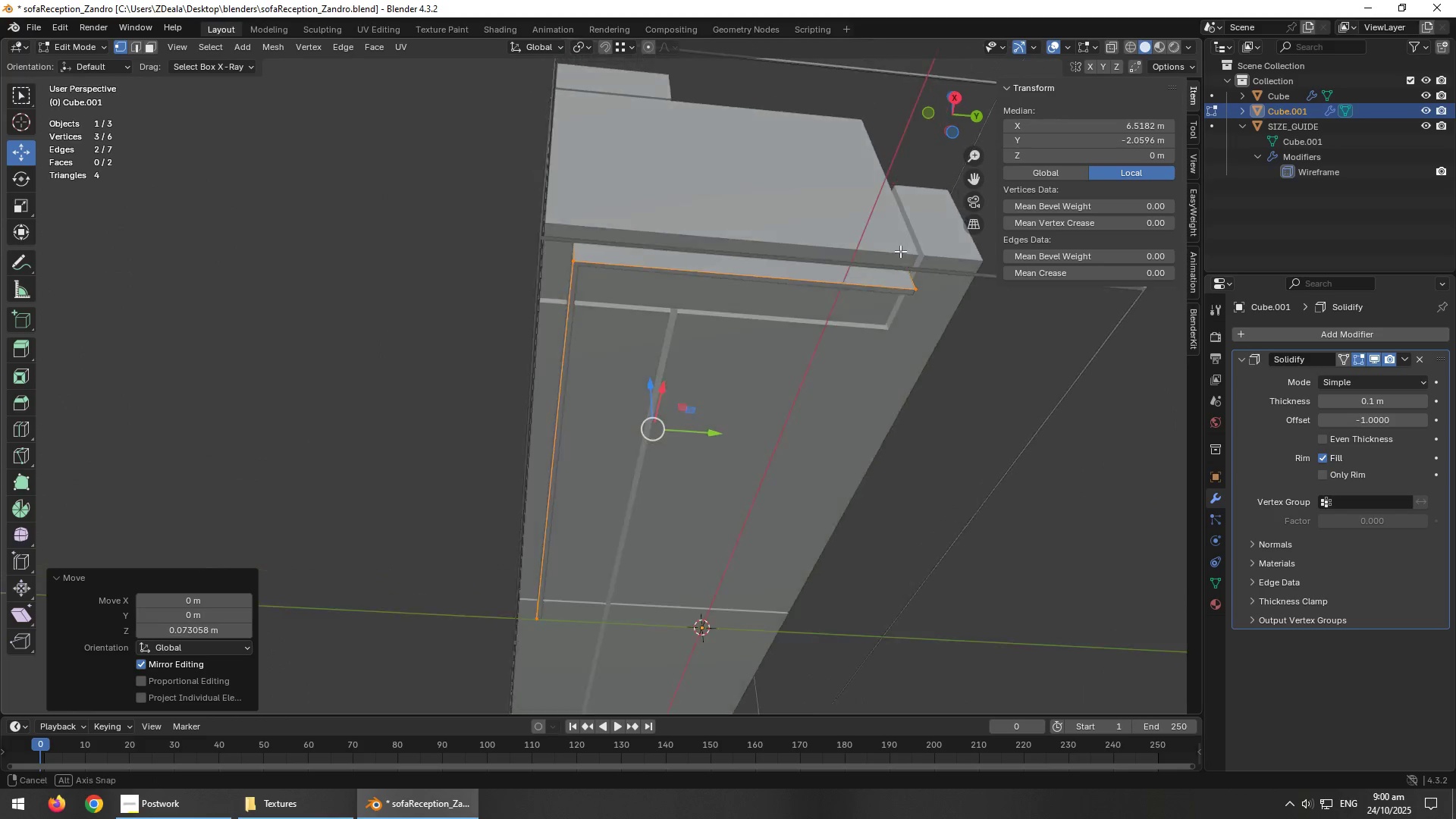 
key(Alt+AltLeft)
 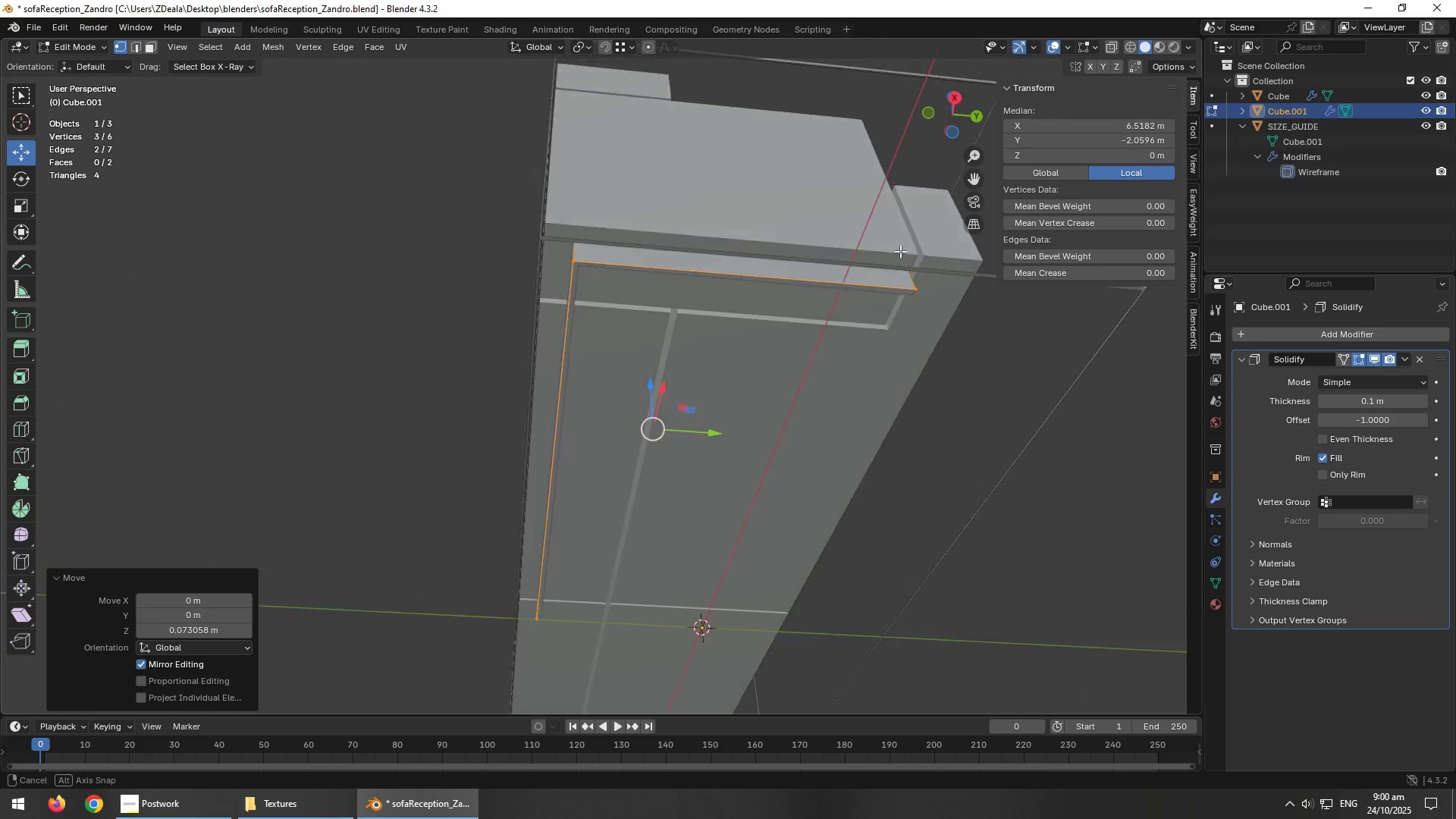 
key(Alt+AltLeft)
 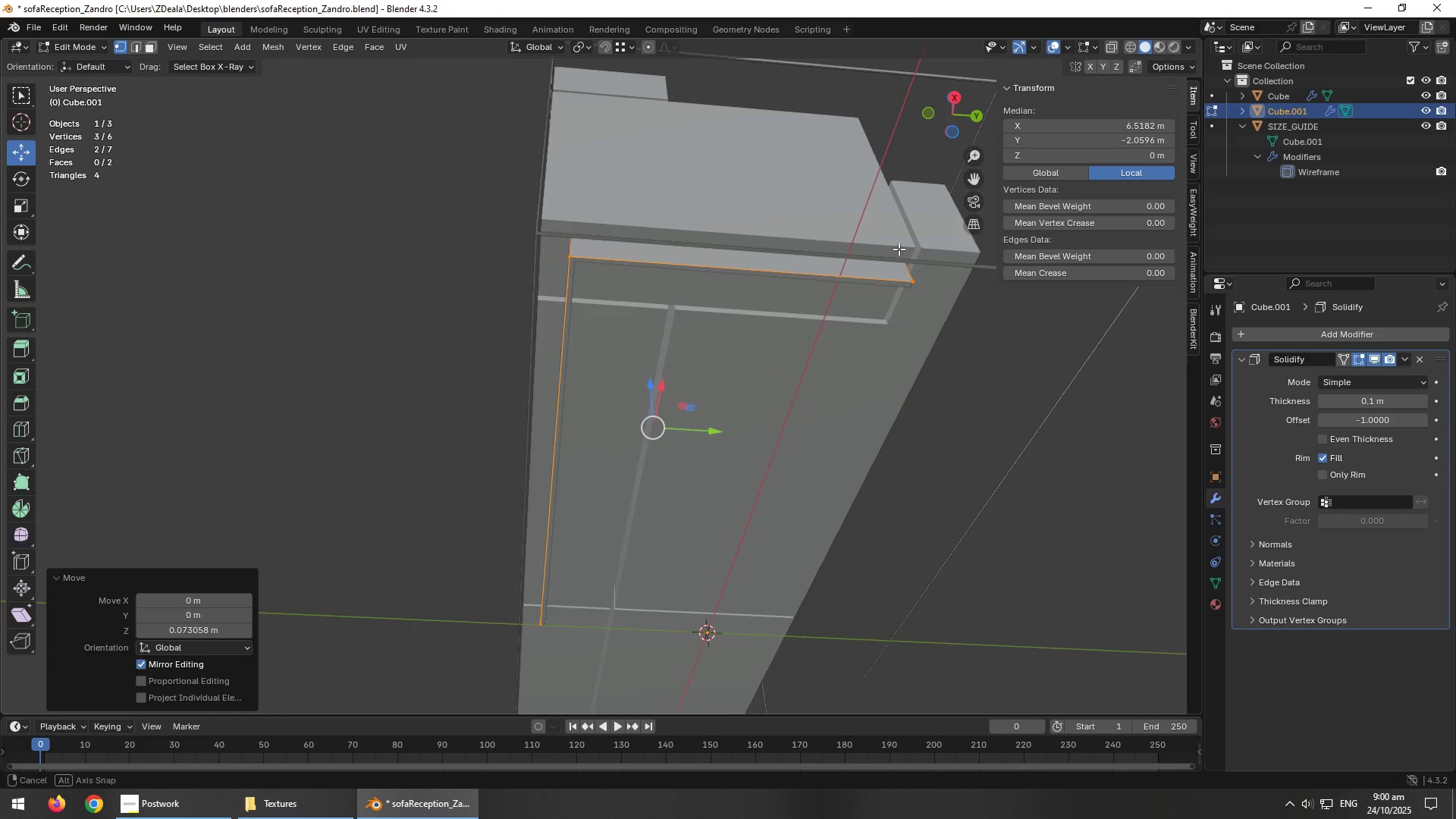 
key(Alt+AltLeft)
 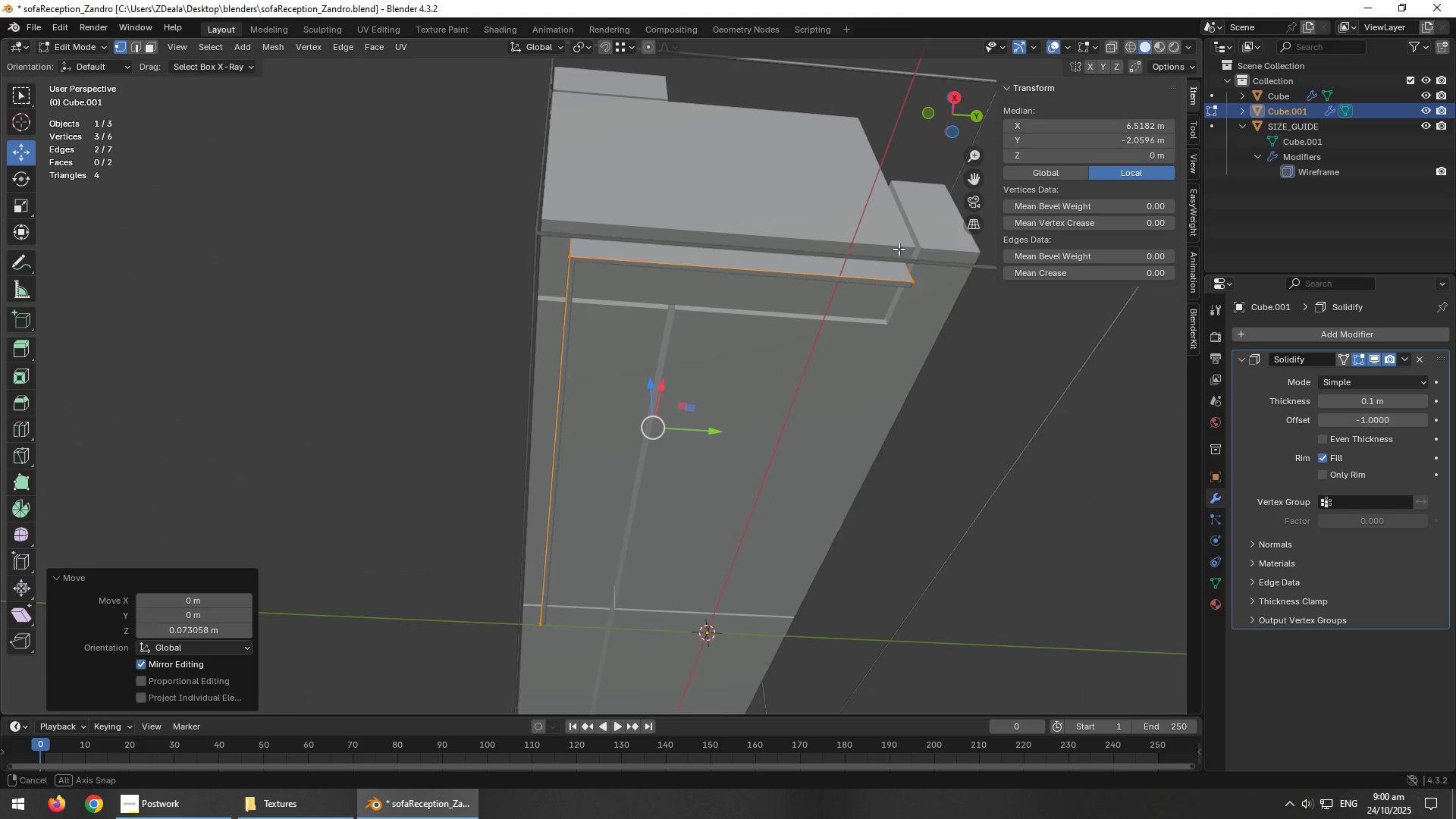 
key(Alt+AltLeft)
 